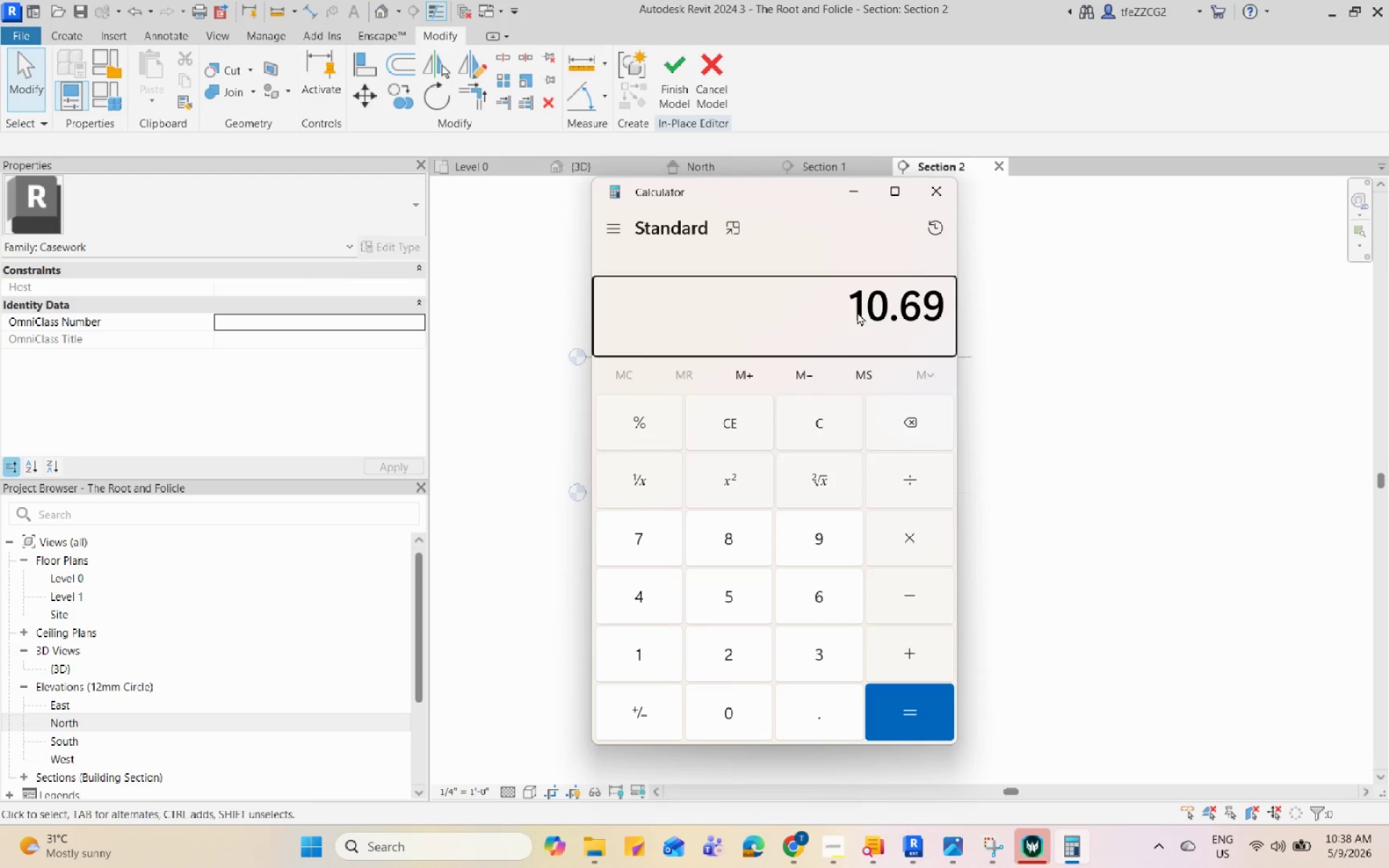 
key(NumpadDivide)
 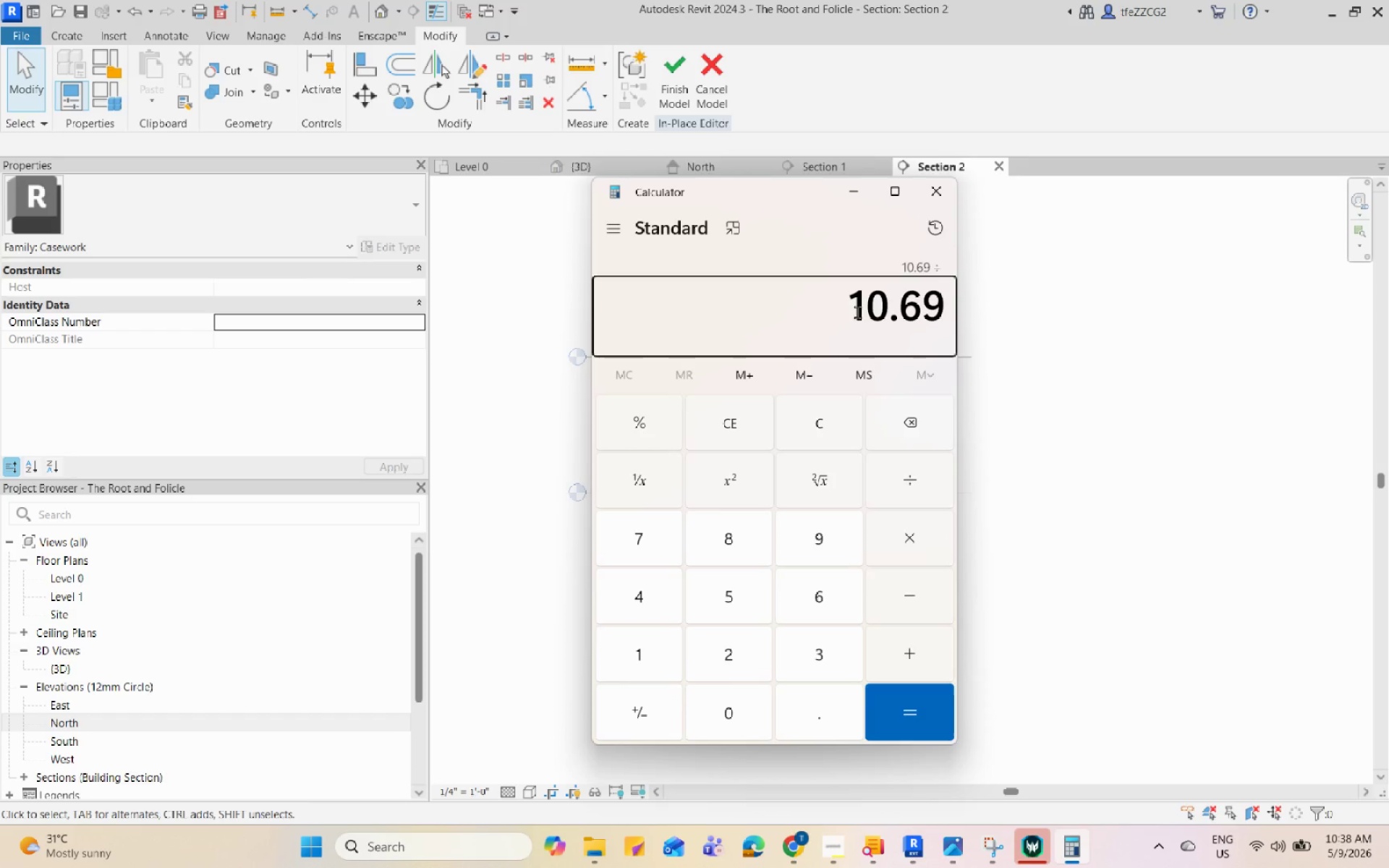 
key(Numpad6)
 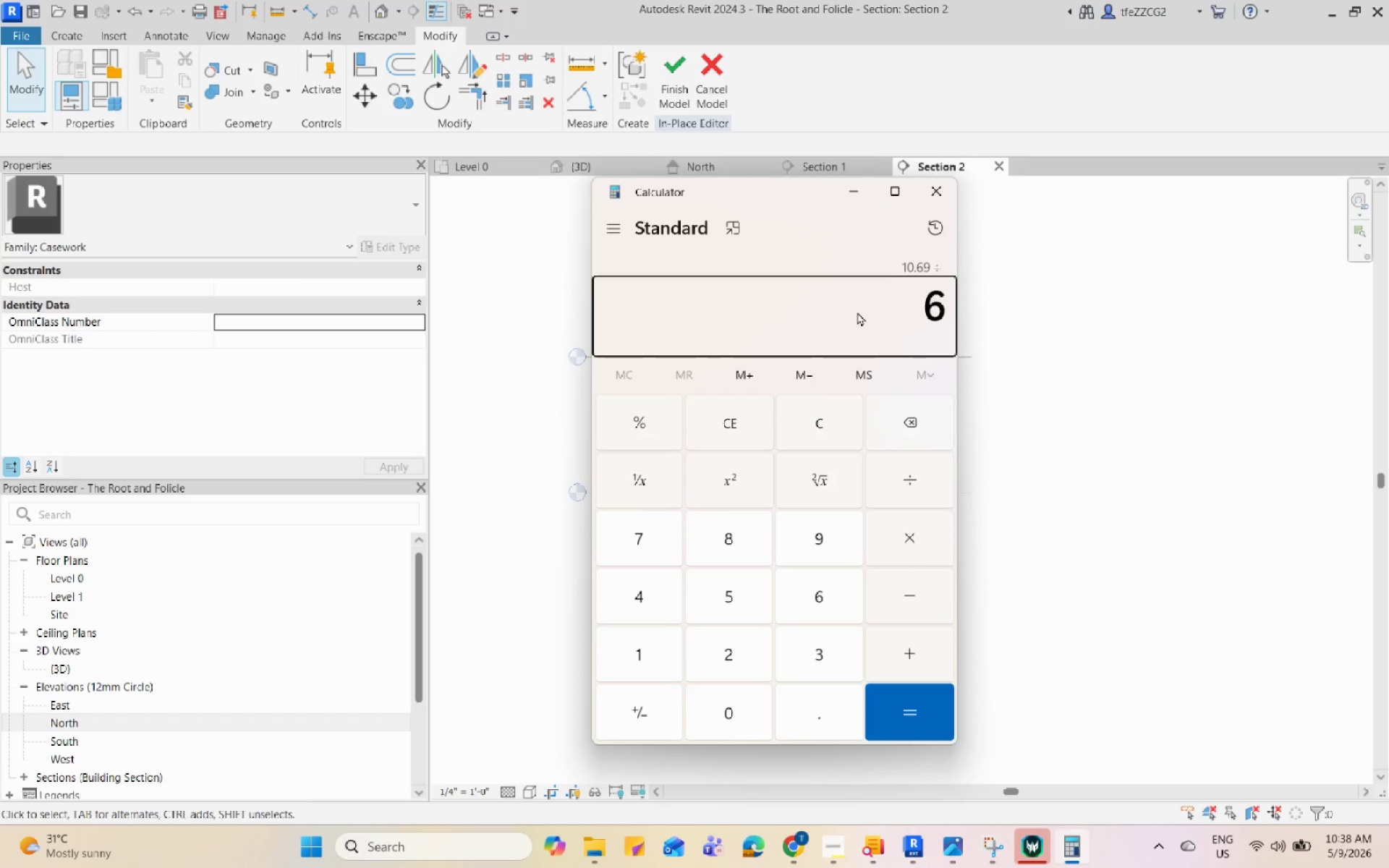 
key(Enter)
 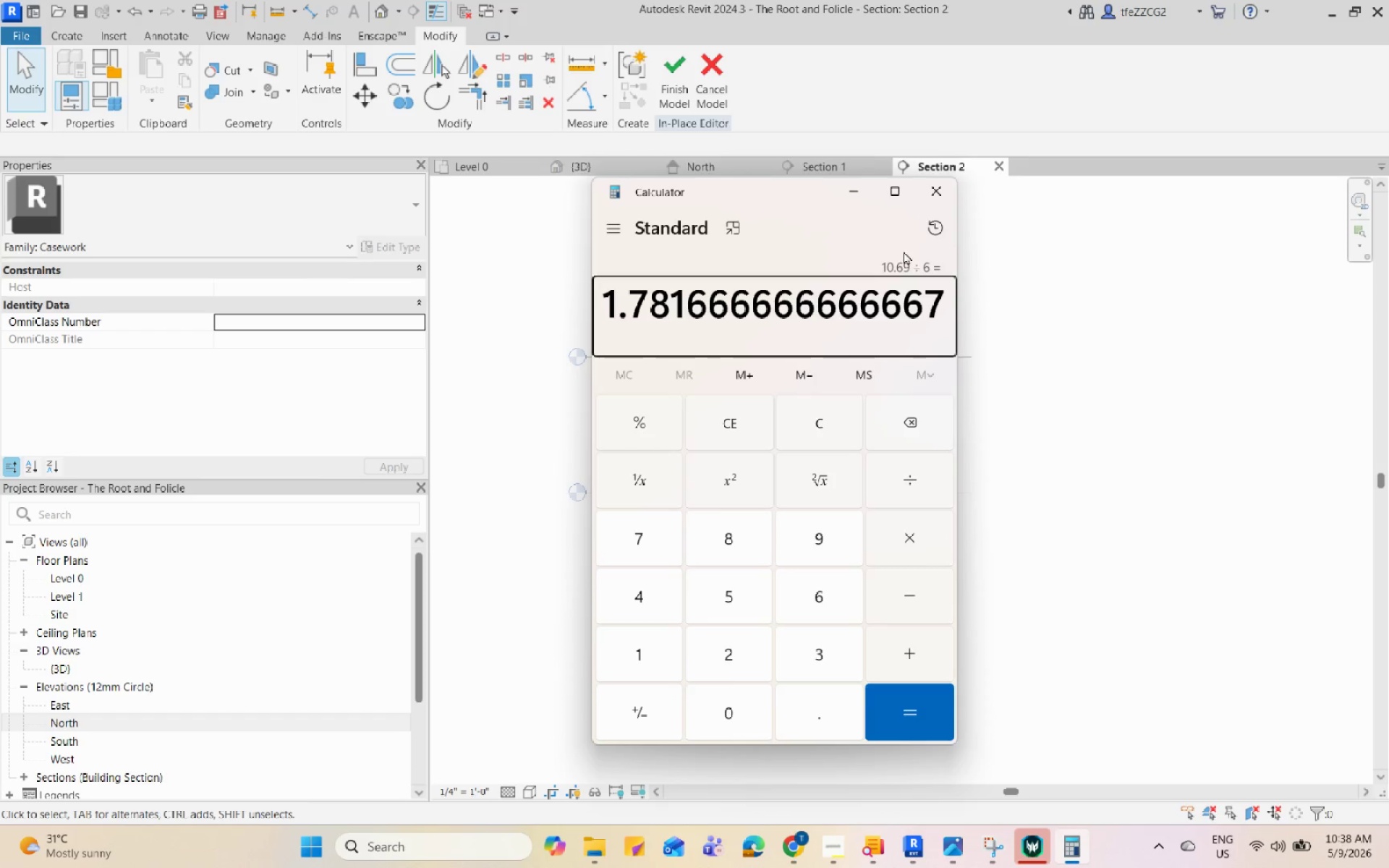 
left_click([934, 192])
 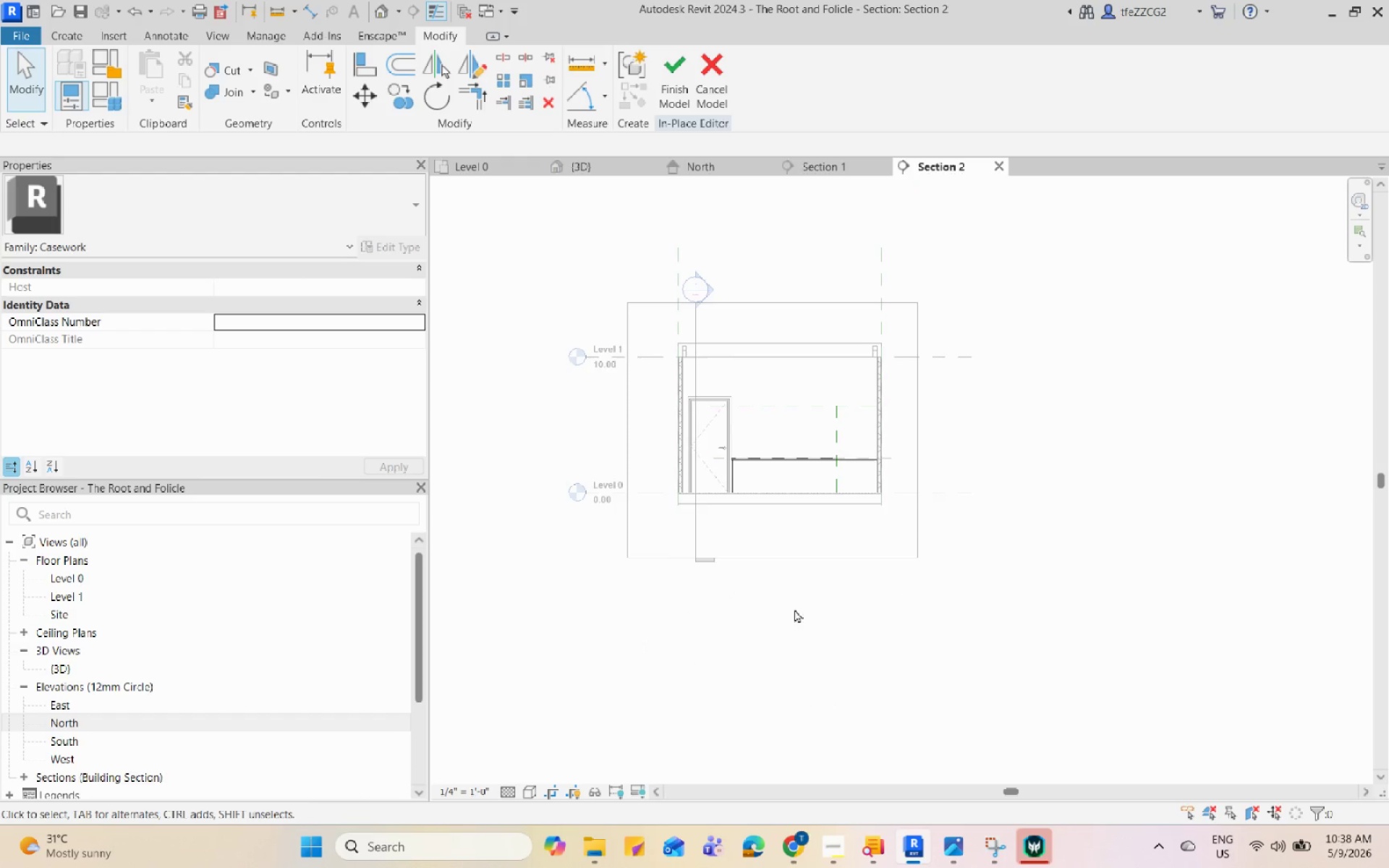 
scroll: coordinate [763, 254], scroll_direction: up, amount: 15.0
 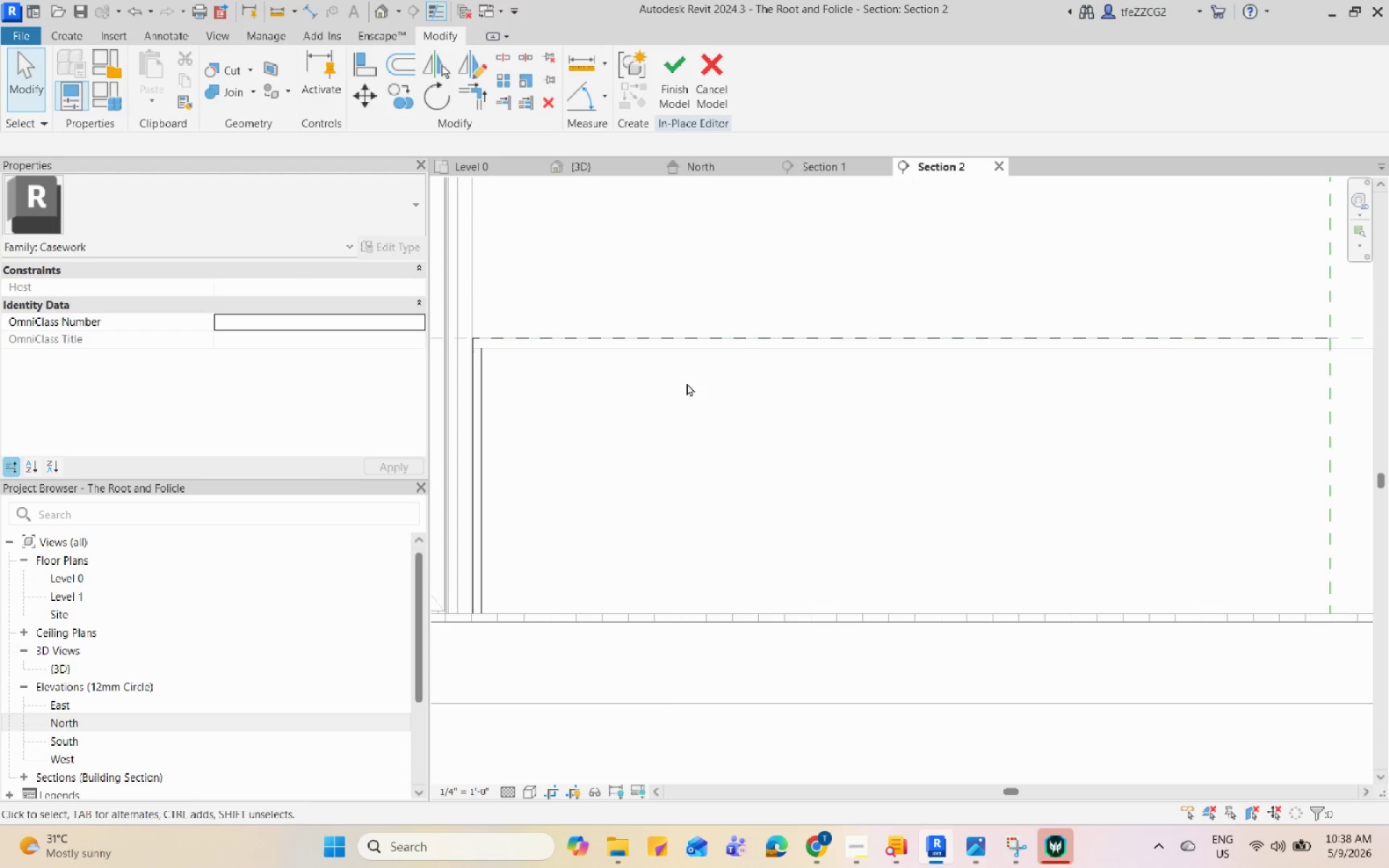 
scroll: coordinate [653, 392], scroll_direction: down, amount: 3.0
 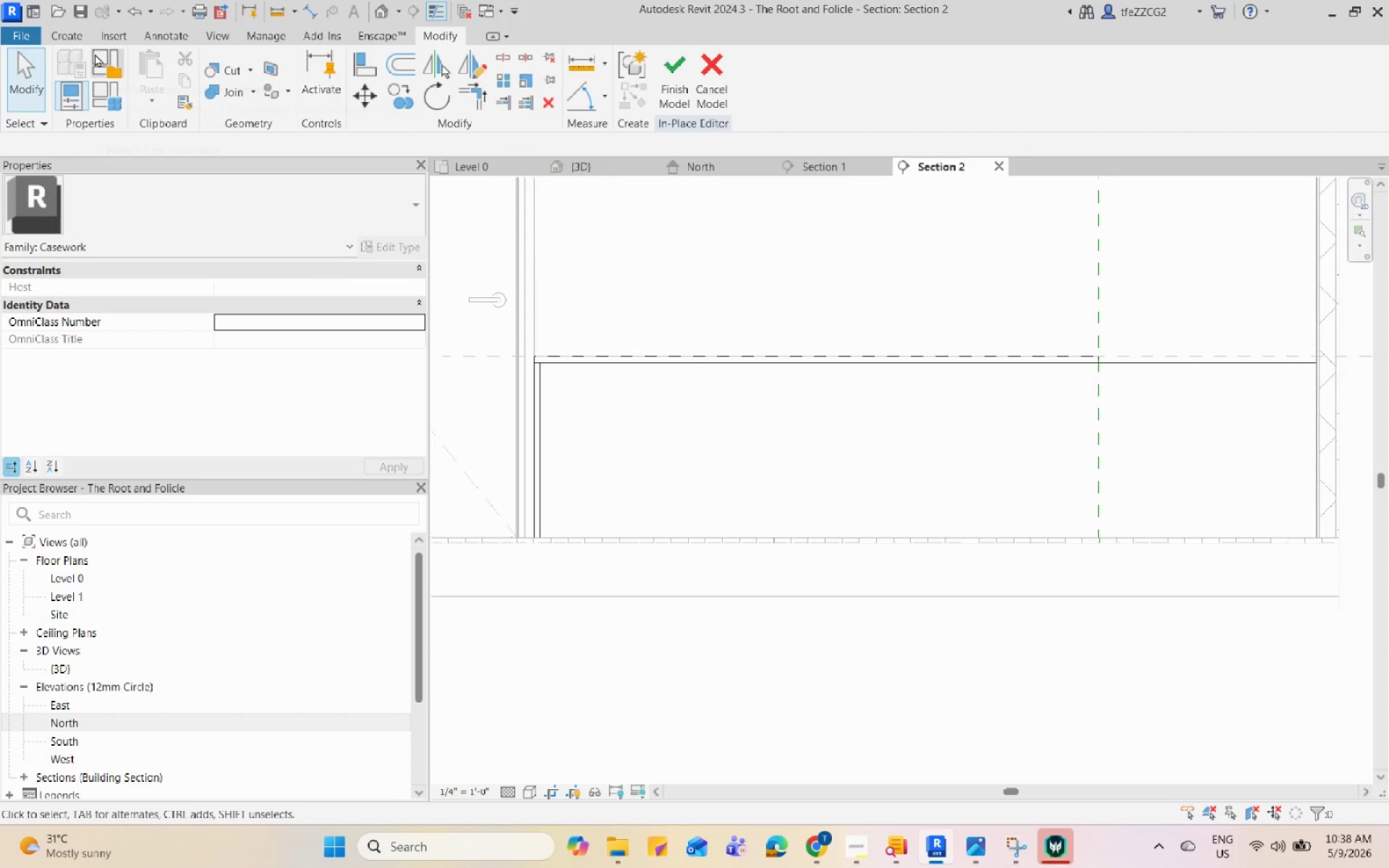 
mouse_move([101, 48])
 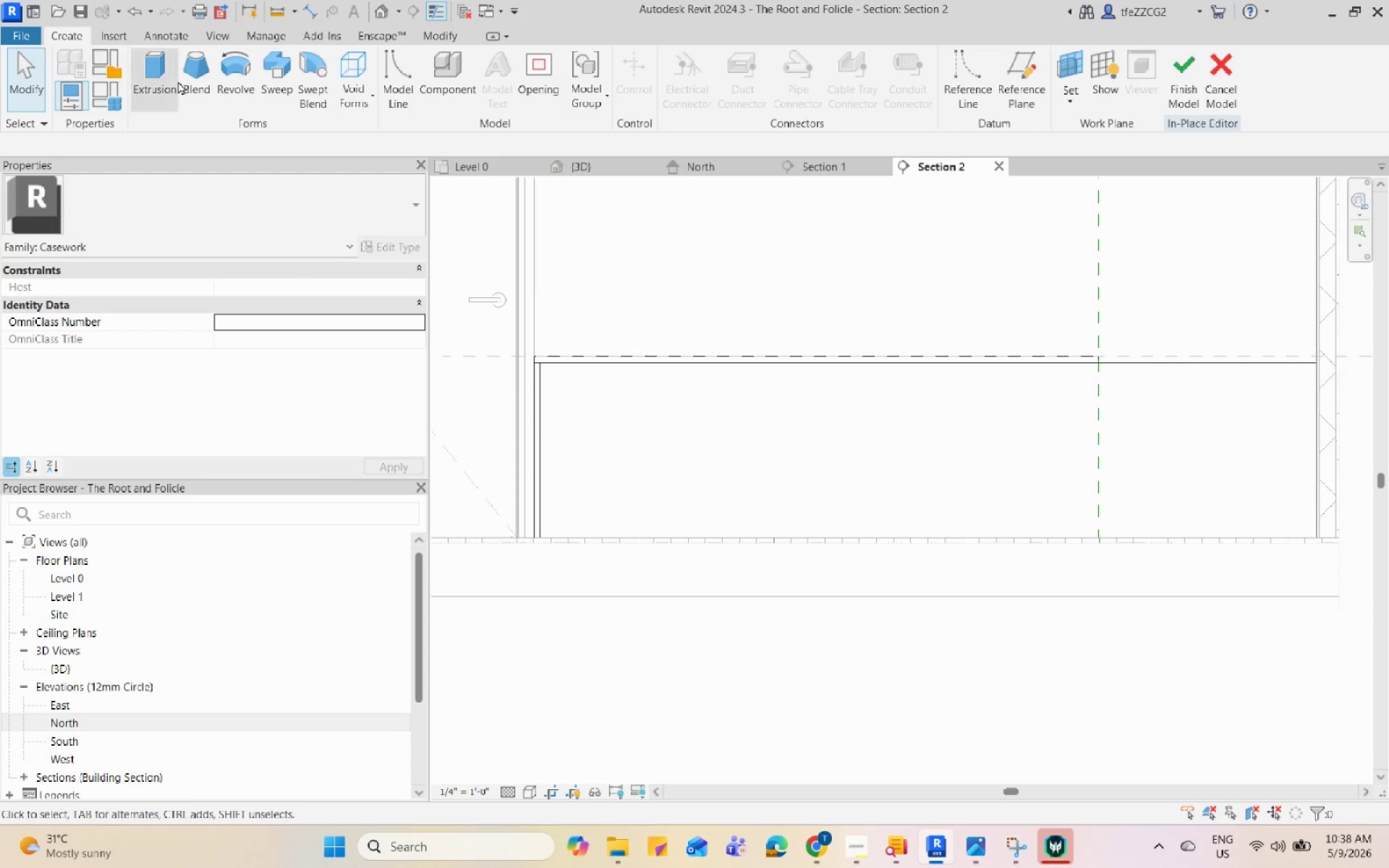 
left_click([169, 77])
 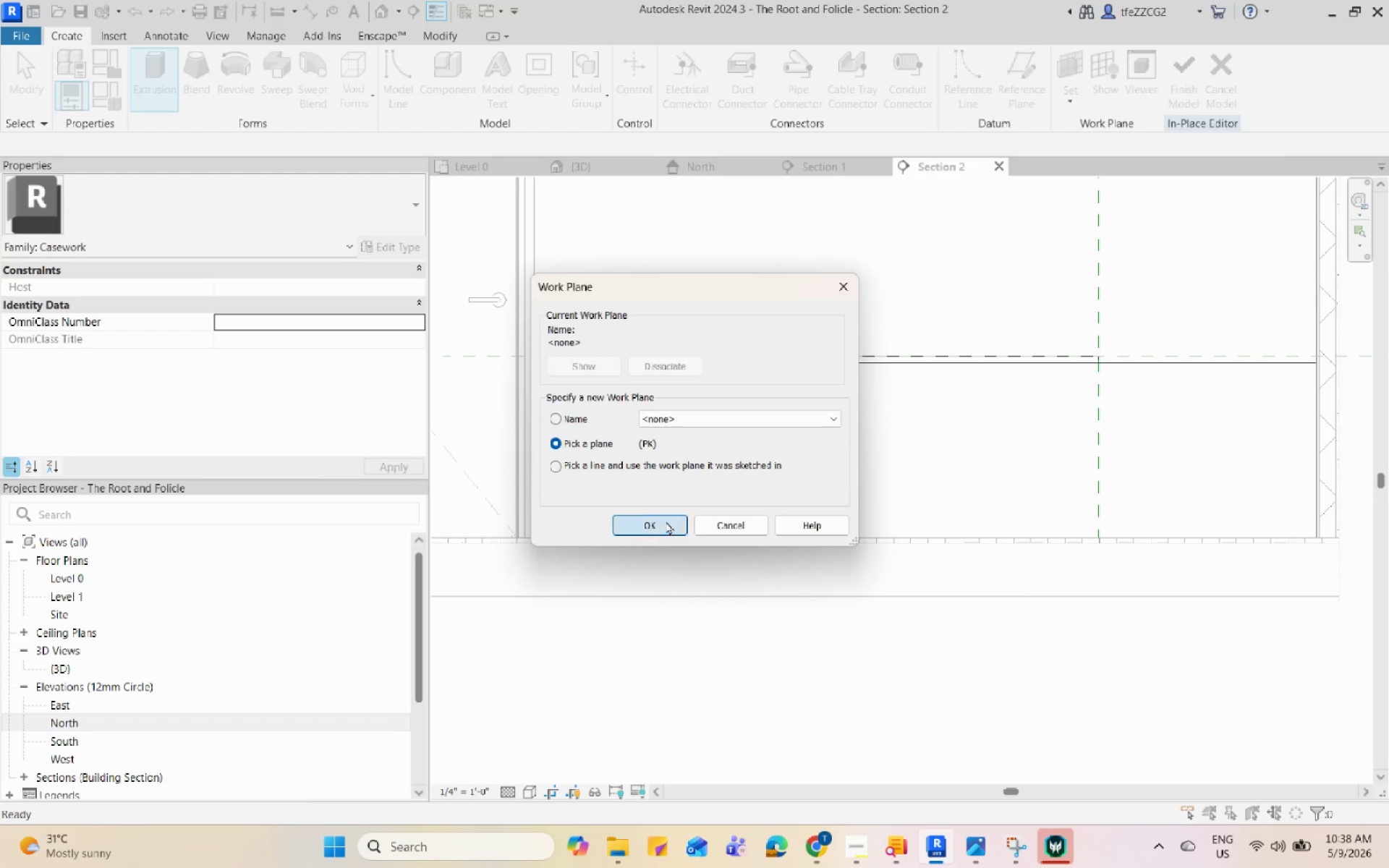 
left_click([602, 174])
 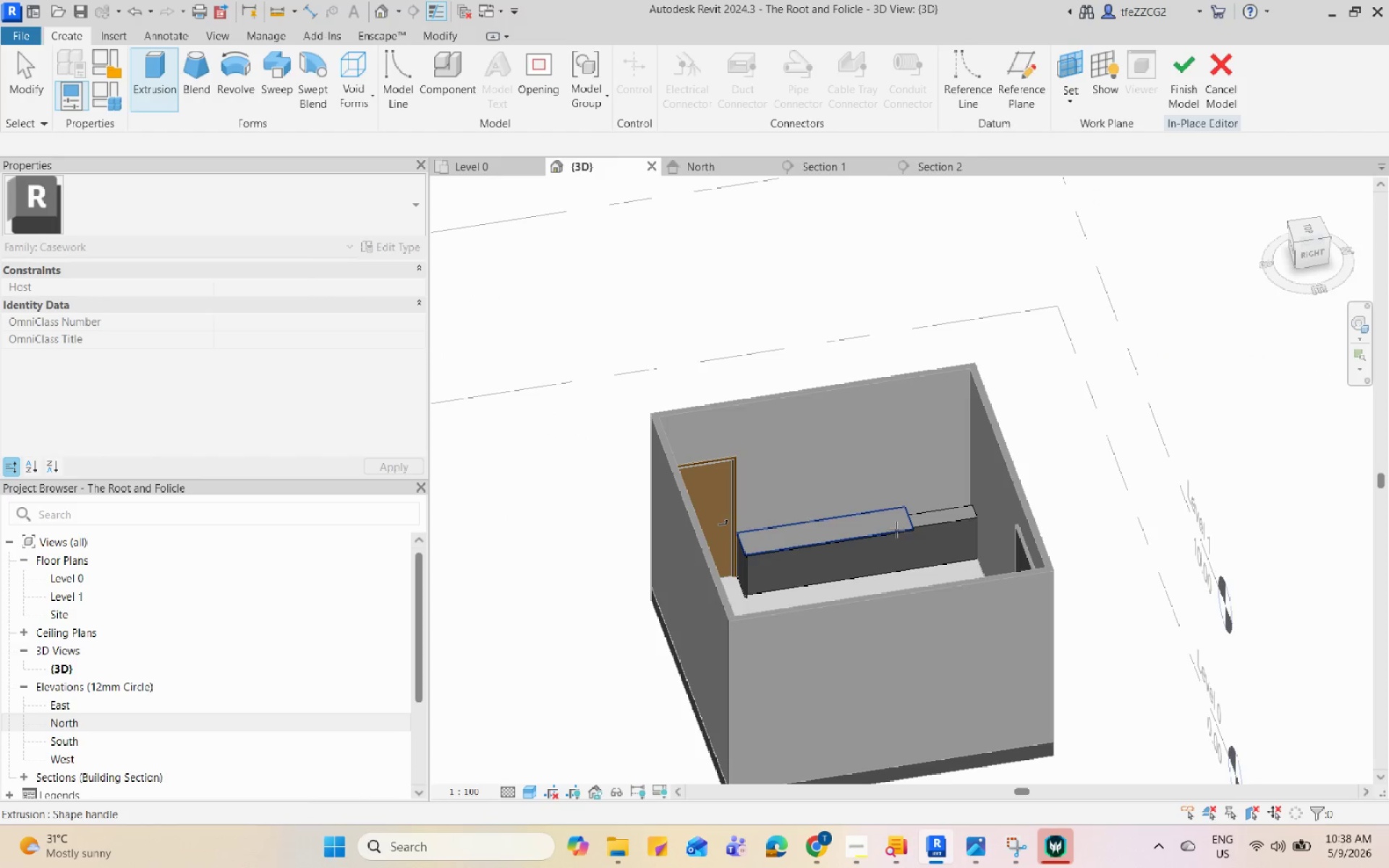 
scroll: coordinate [930, 533], scroll_direction: up, amount: 6.0
 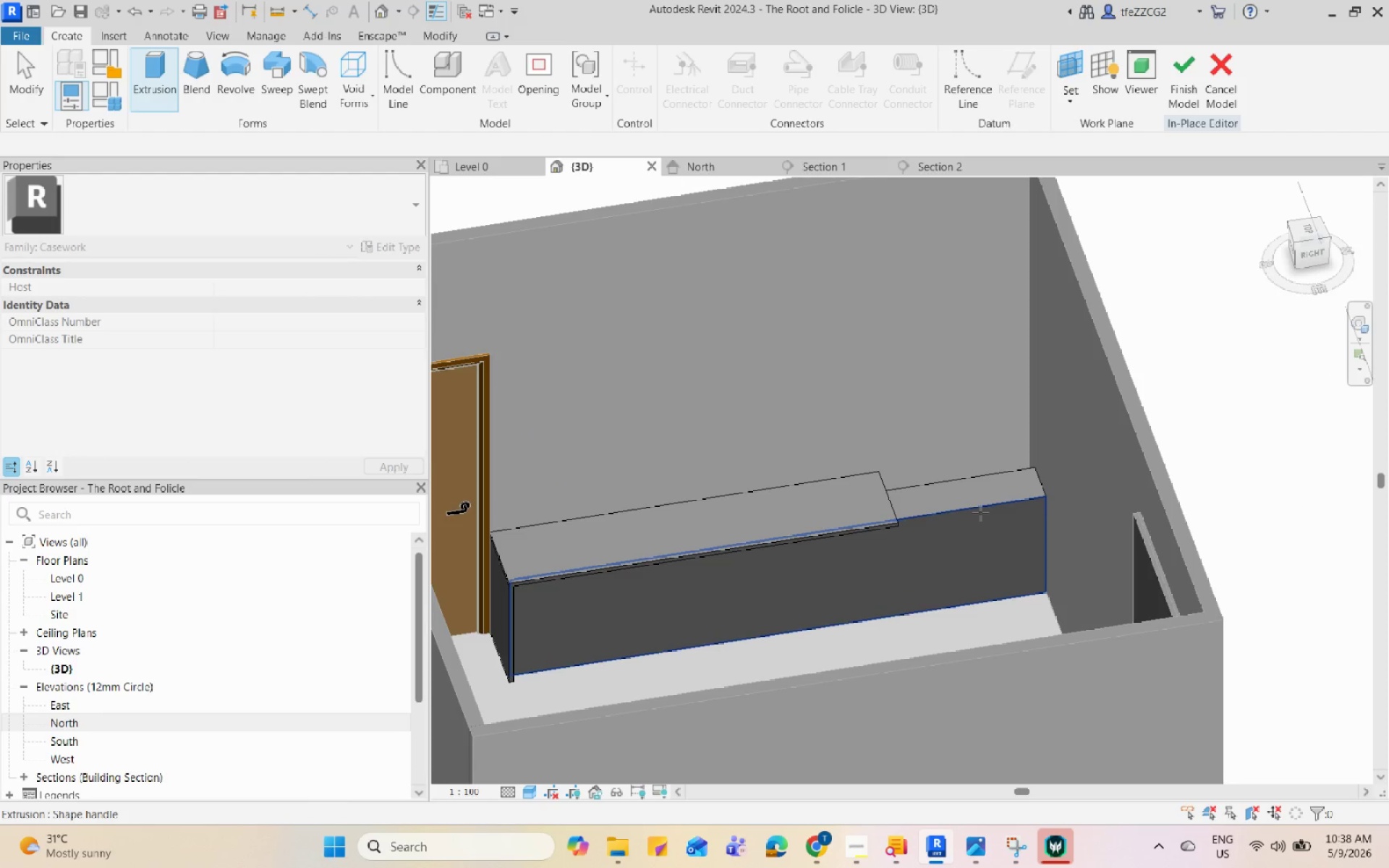 
left_click([980, 513])
 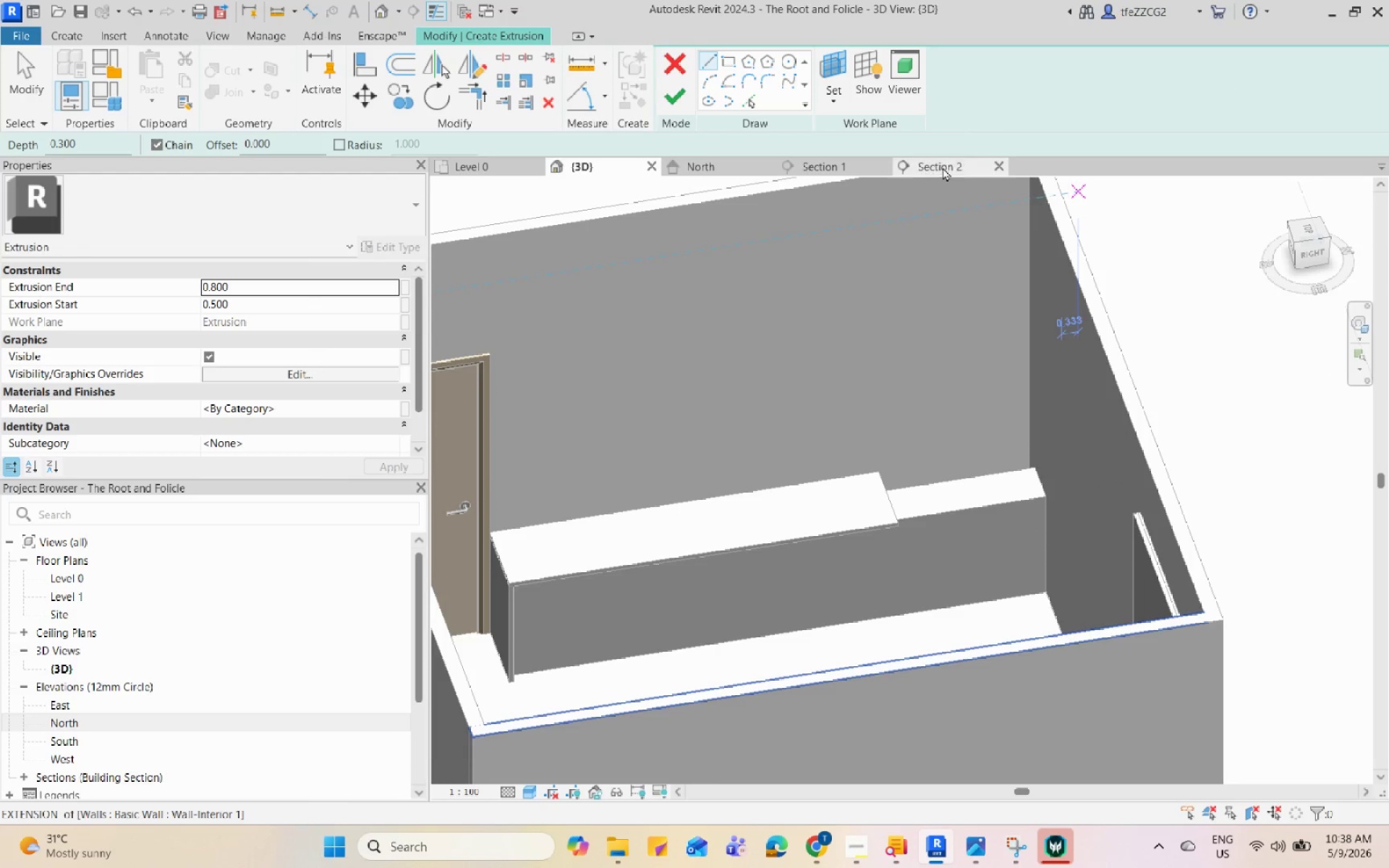 
left_click([940, 169])
 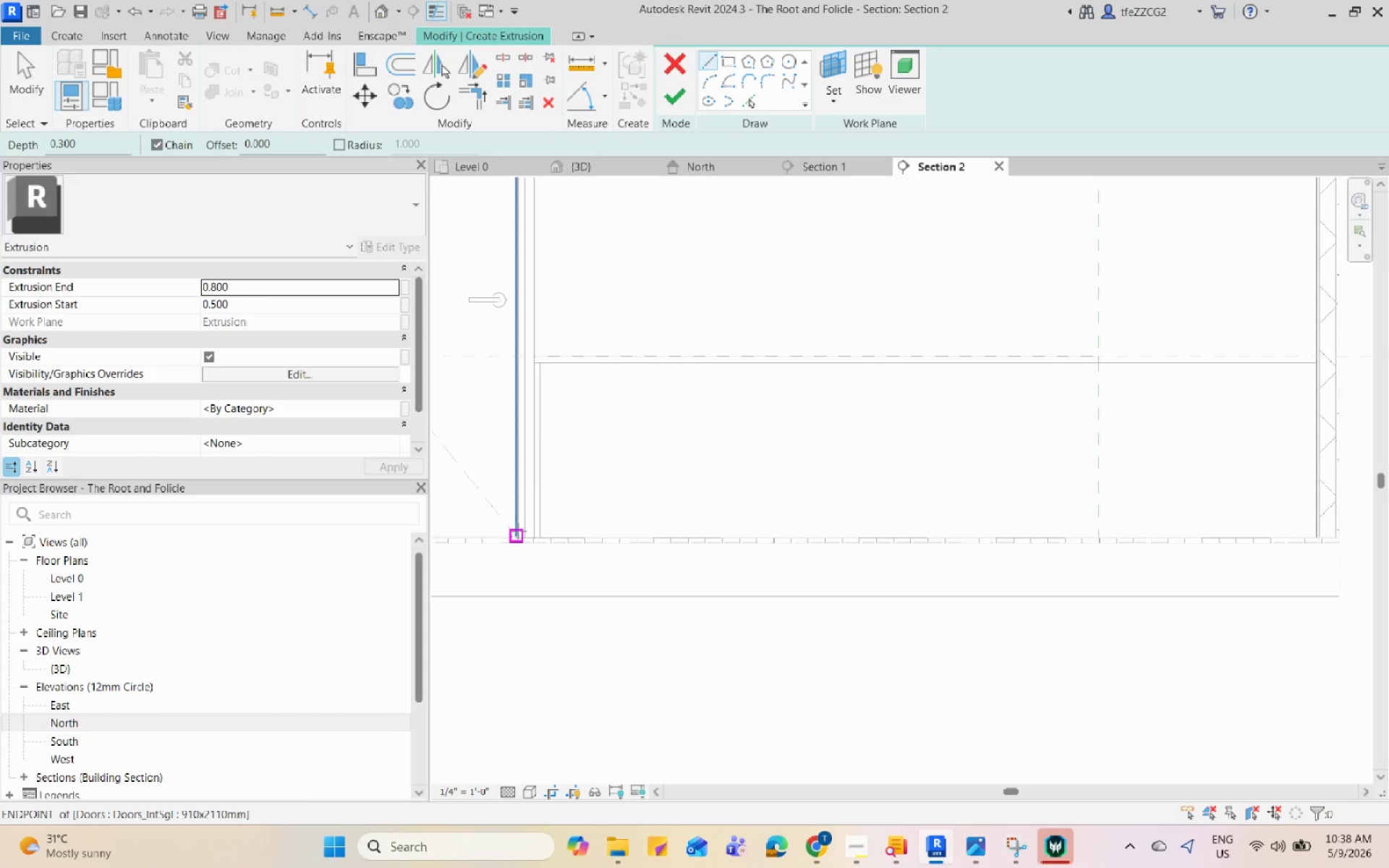 
scroll: coordinate [542, 327], scroll_direction: up, amount: 7.0
 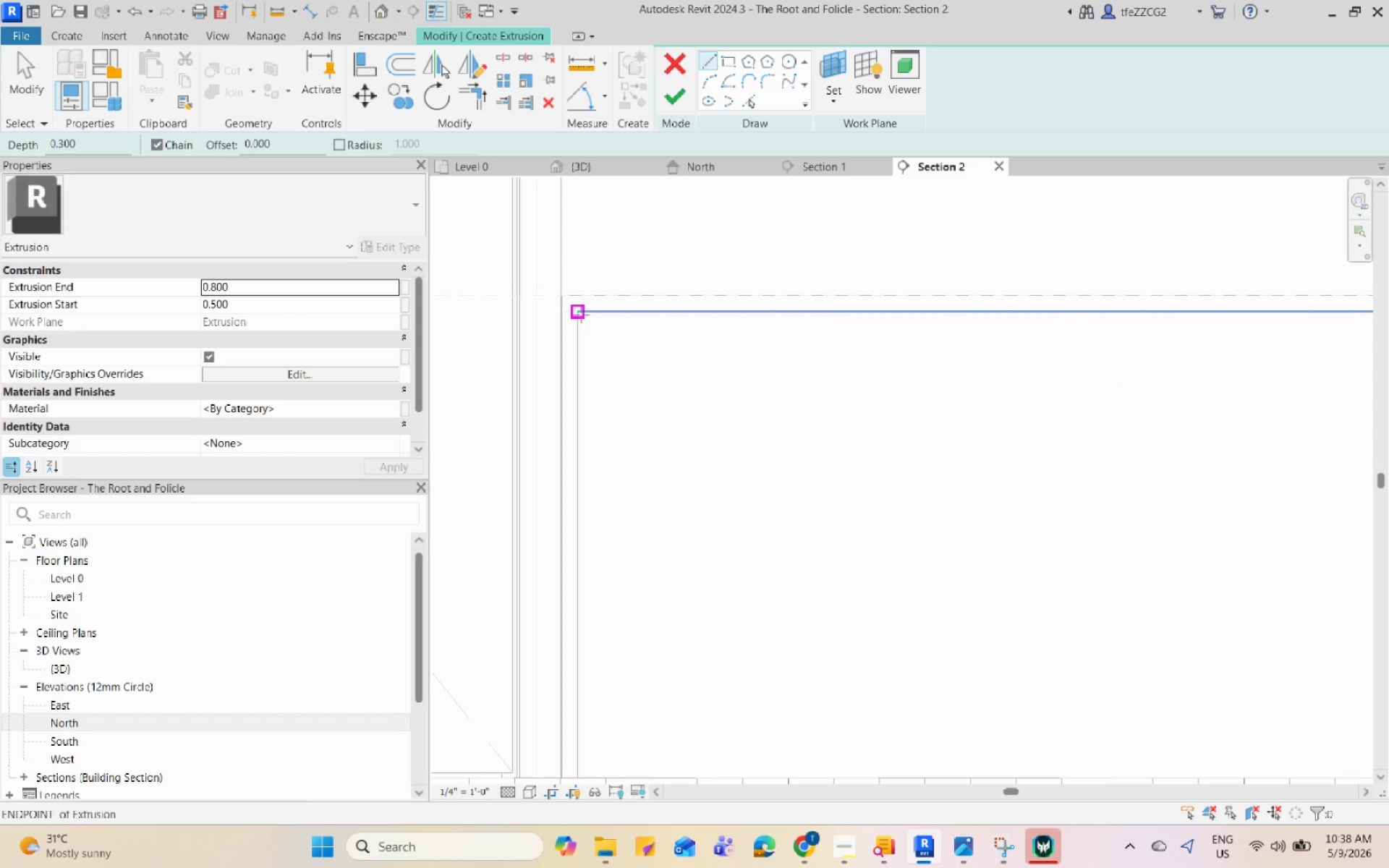 
left_click([581, 315])
 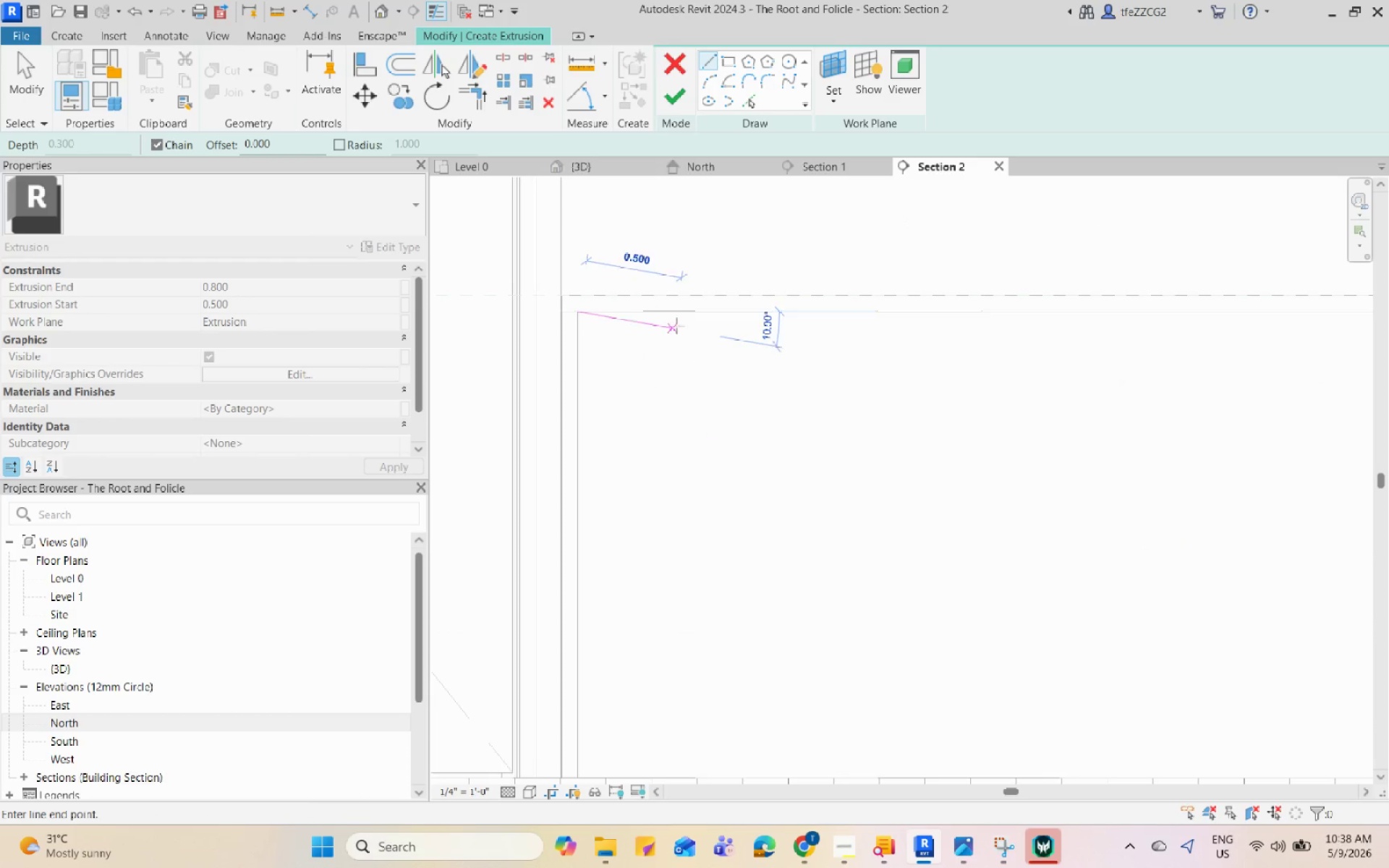 
key(Escape)
 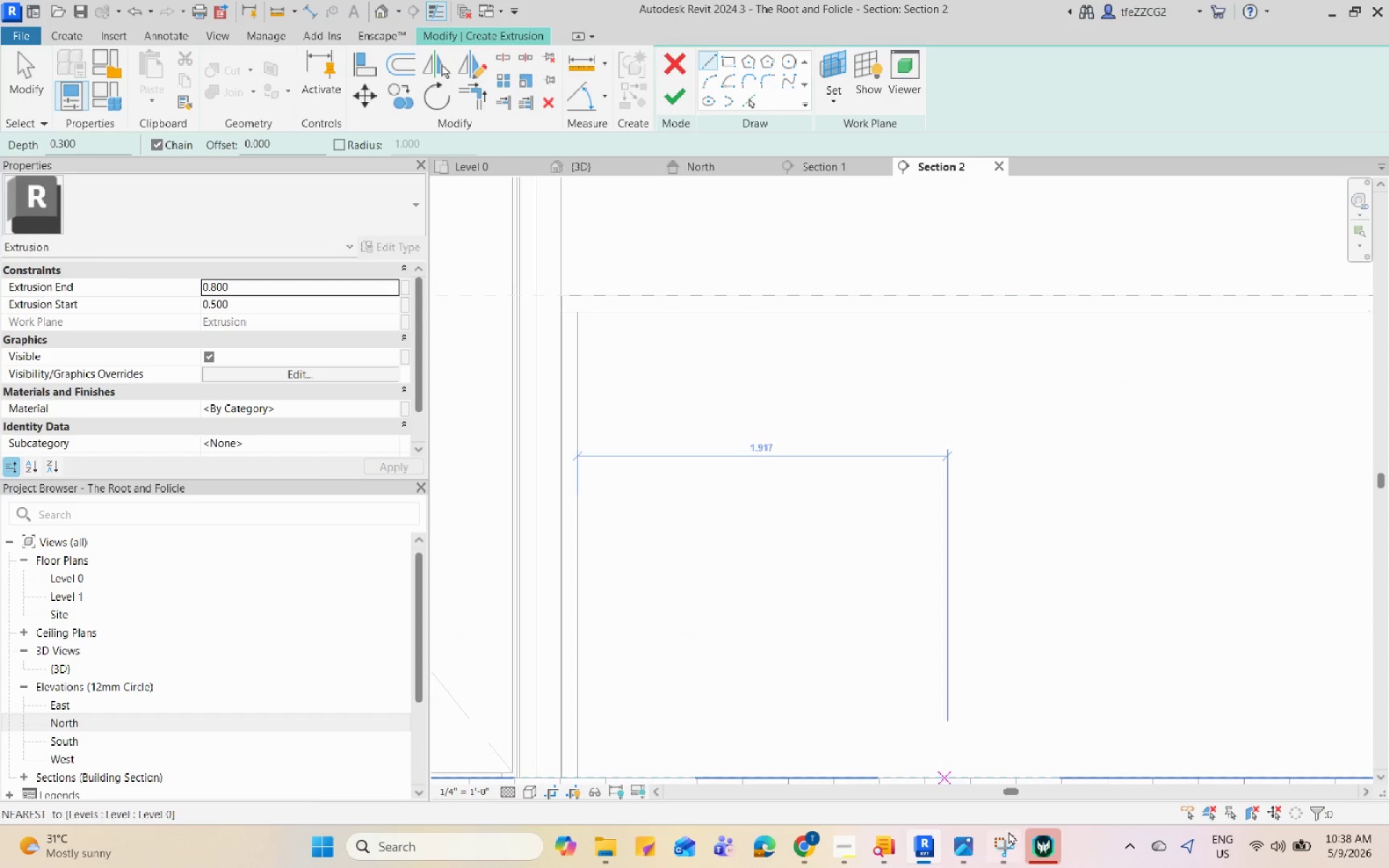 
left_click([969, 854])
 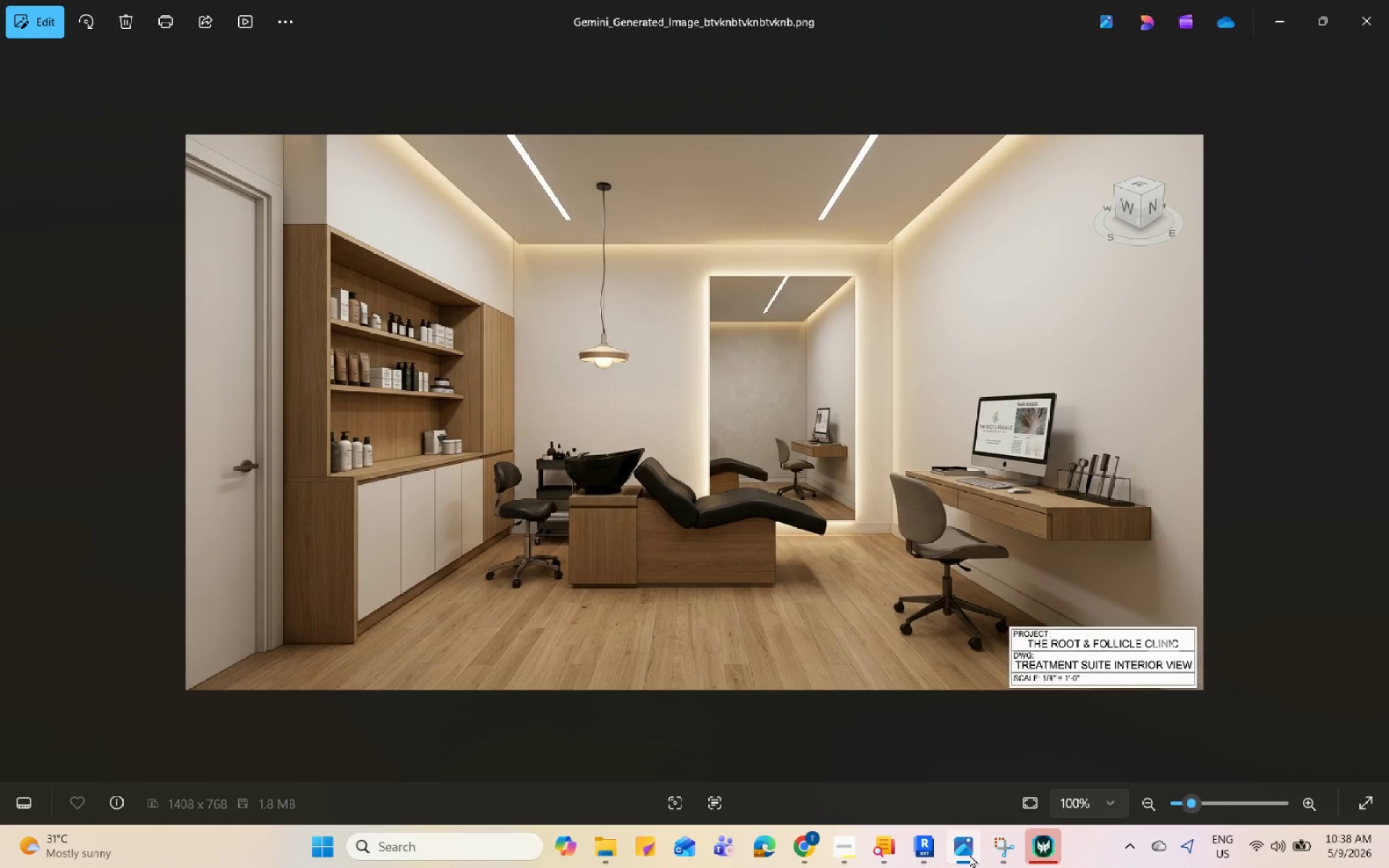 
left_click([969, 854])
 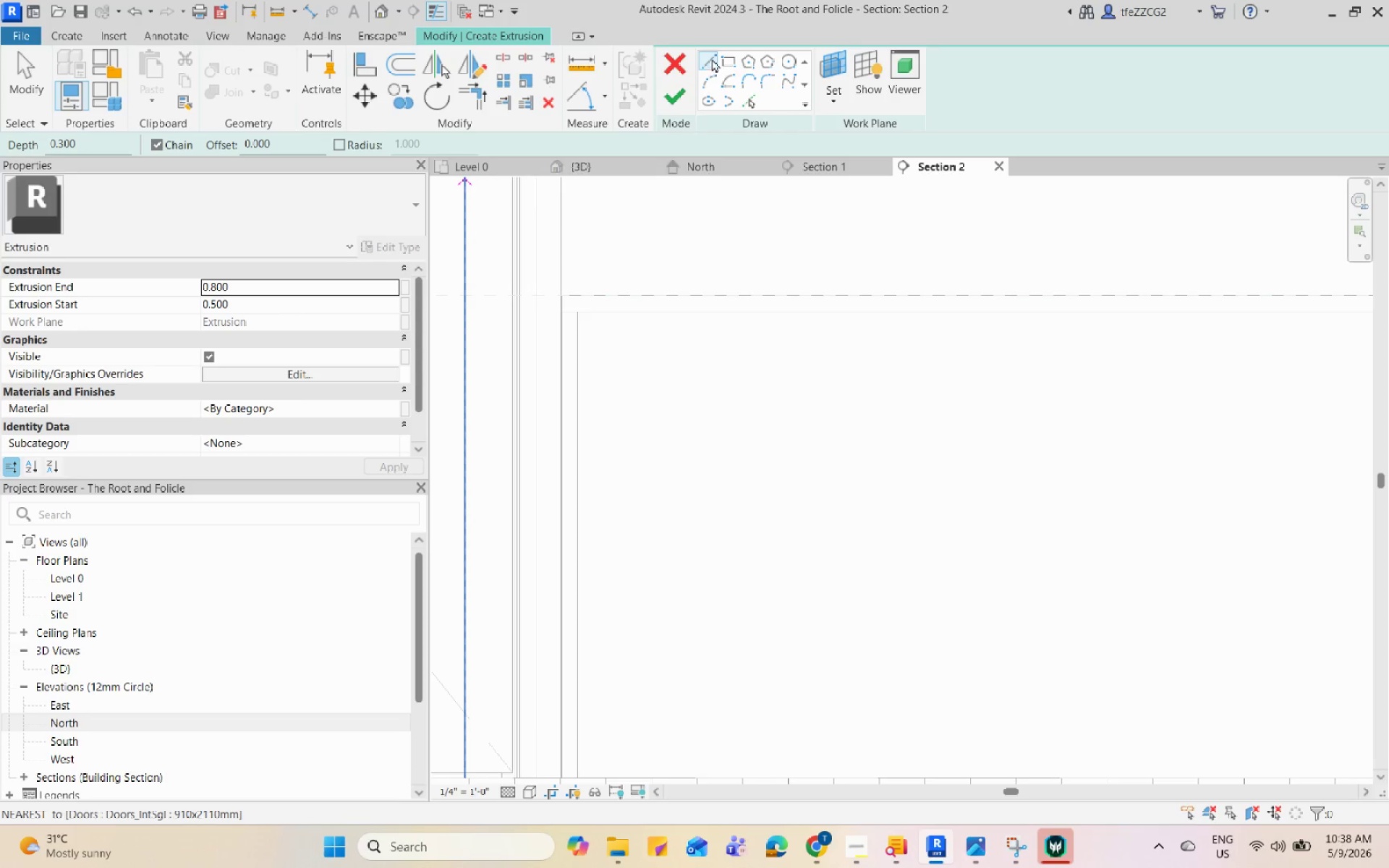 
left_click([721, 55])
 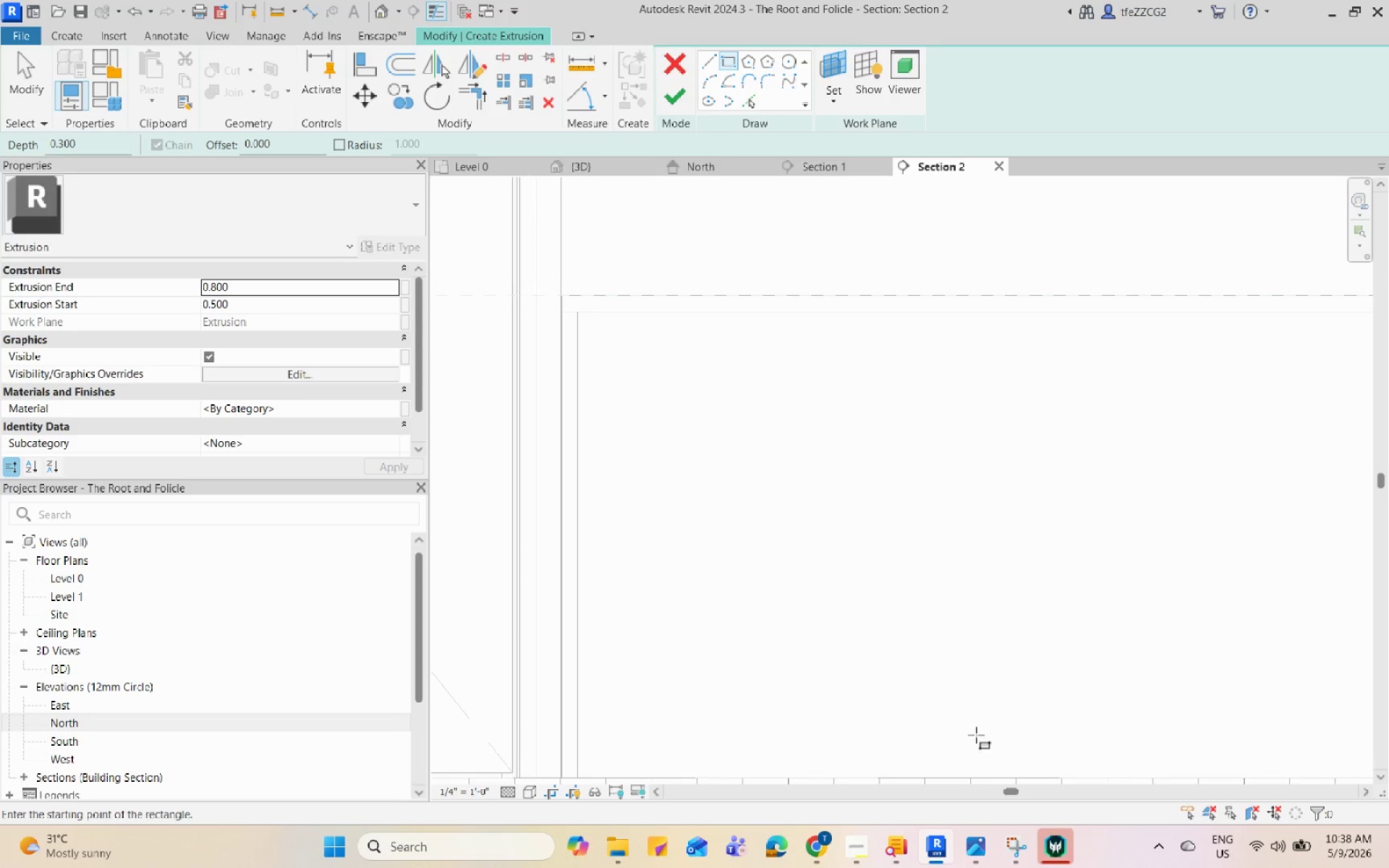 
left_click([984, 853])
 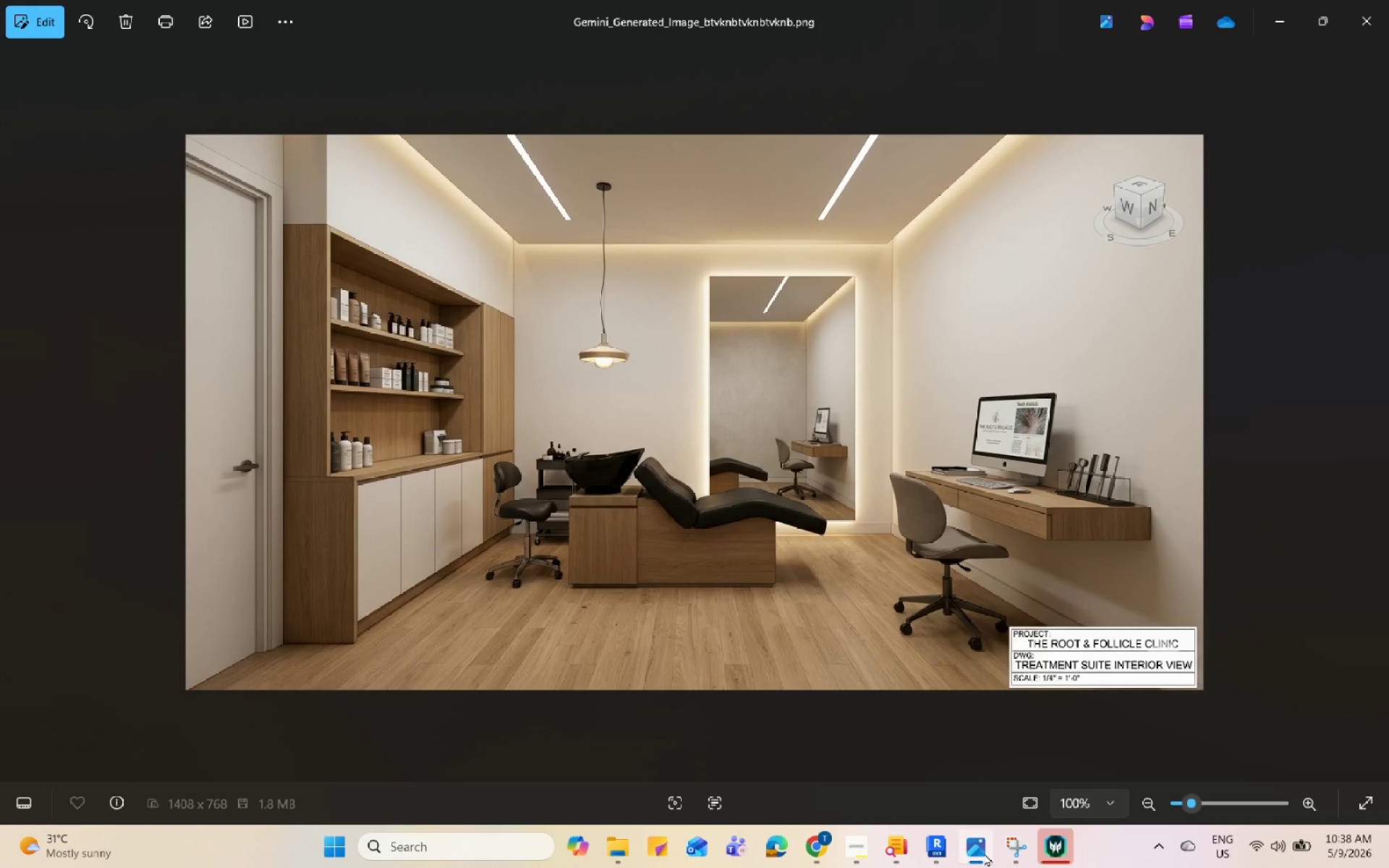 
left_click([984, 853])
 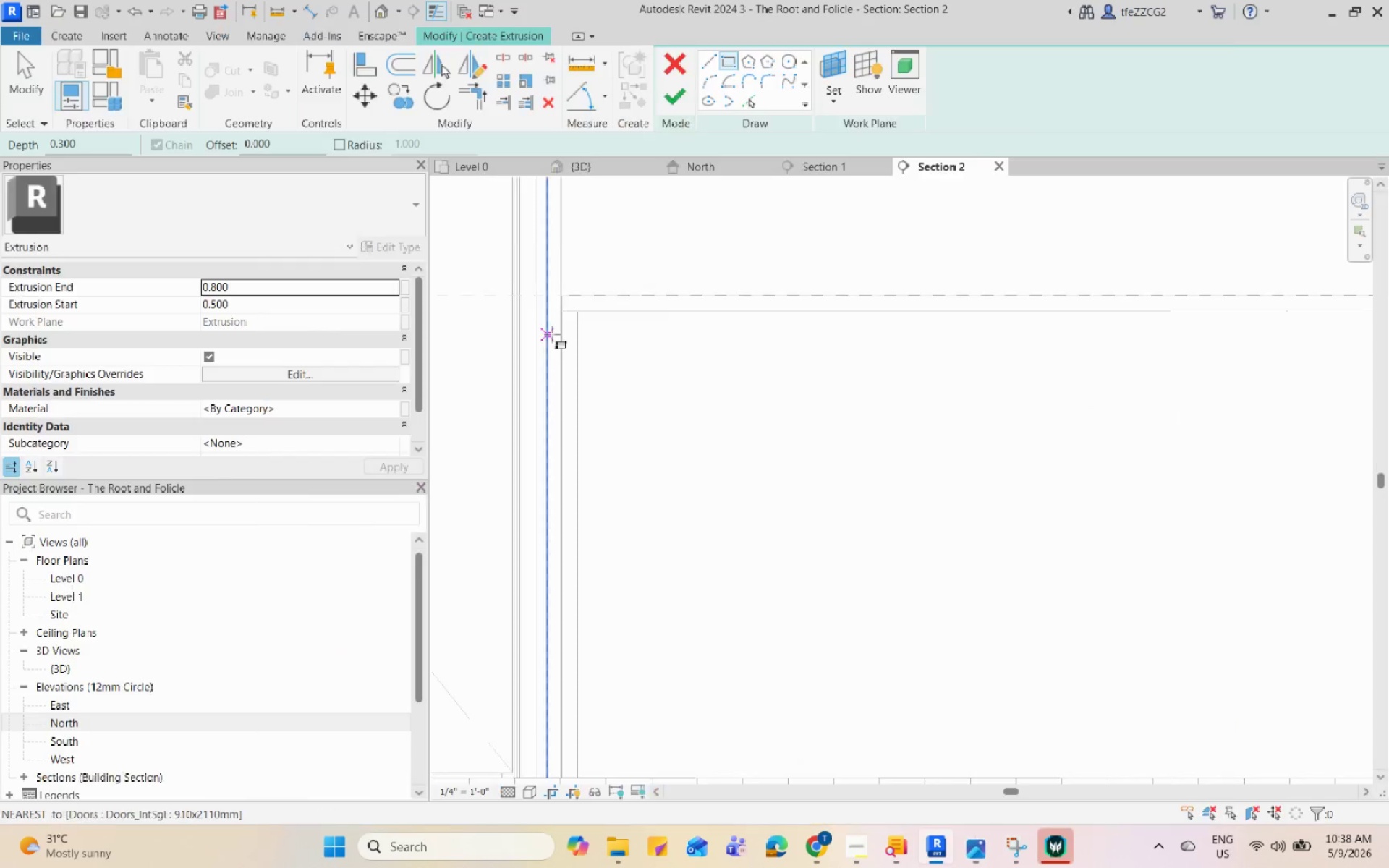 
scroll: coordinate [579, 369], scroll_direction: down, amount: 1.0
 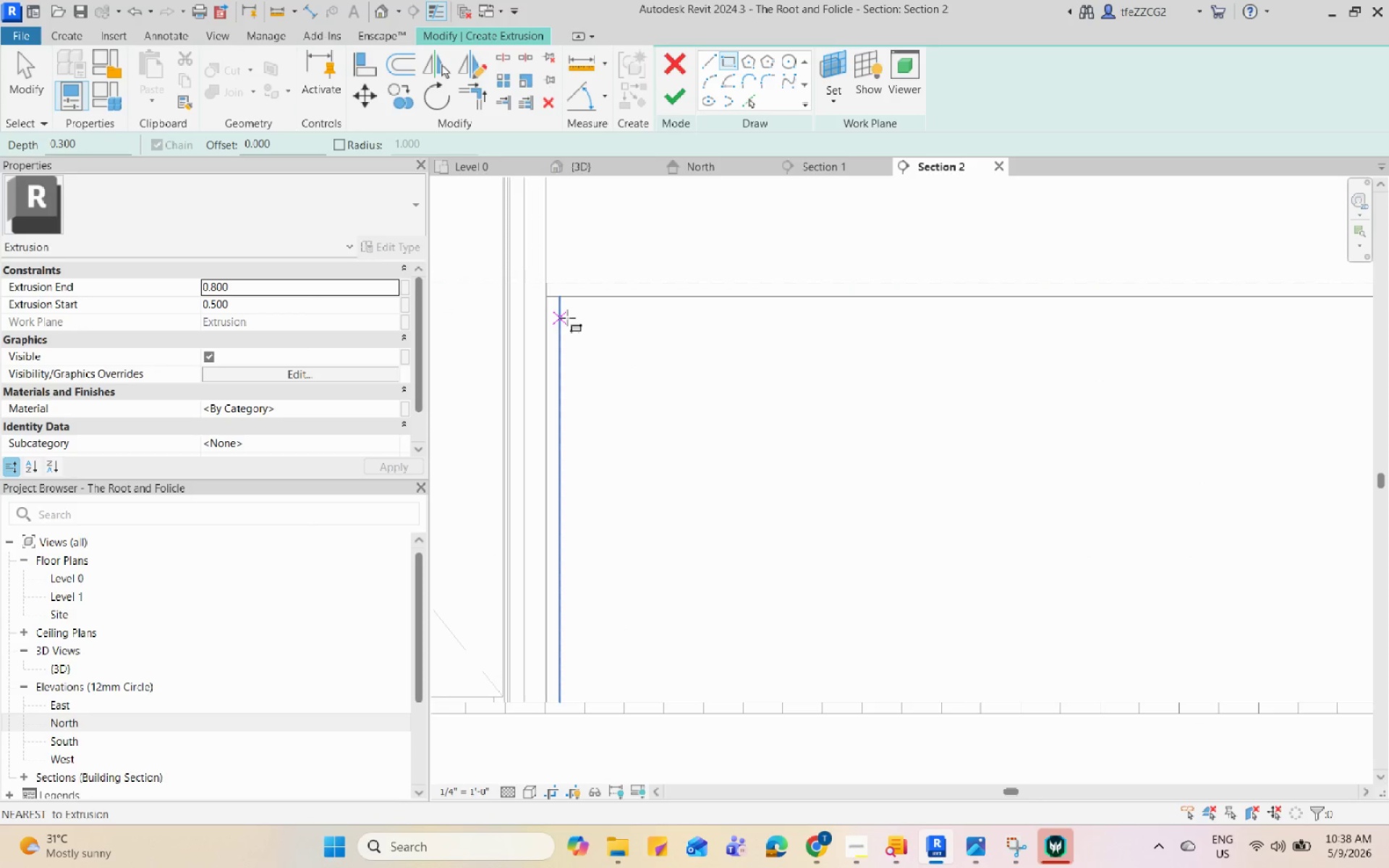 
left_click([567, 318])
 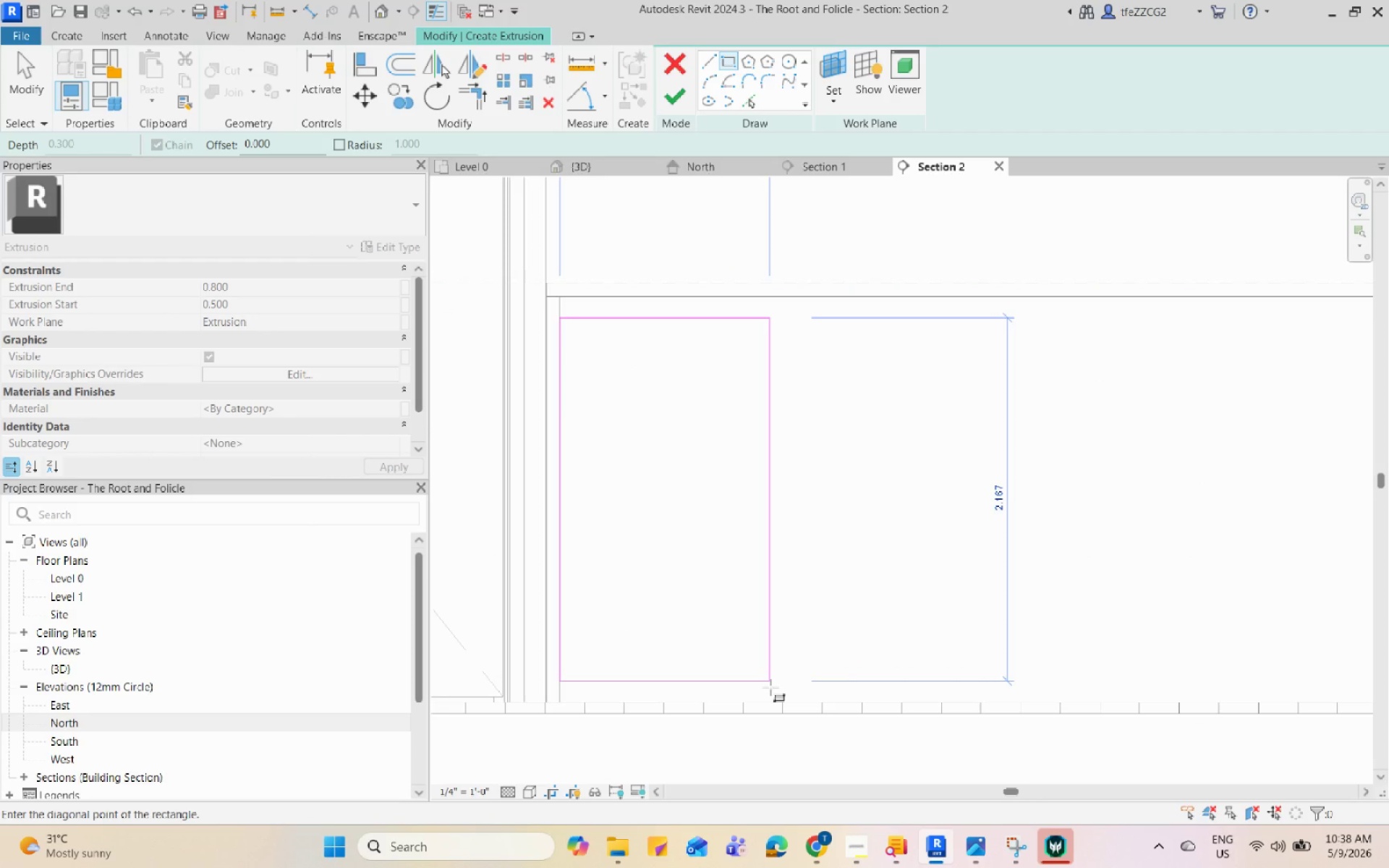 
left_click([762, 689])
 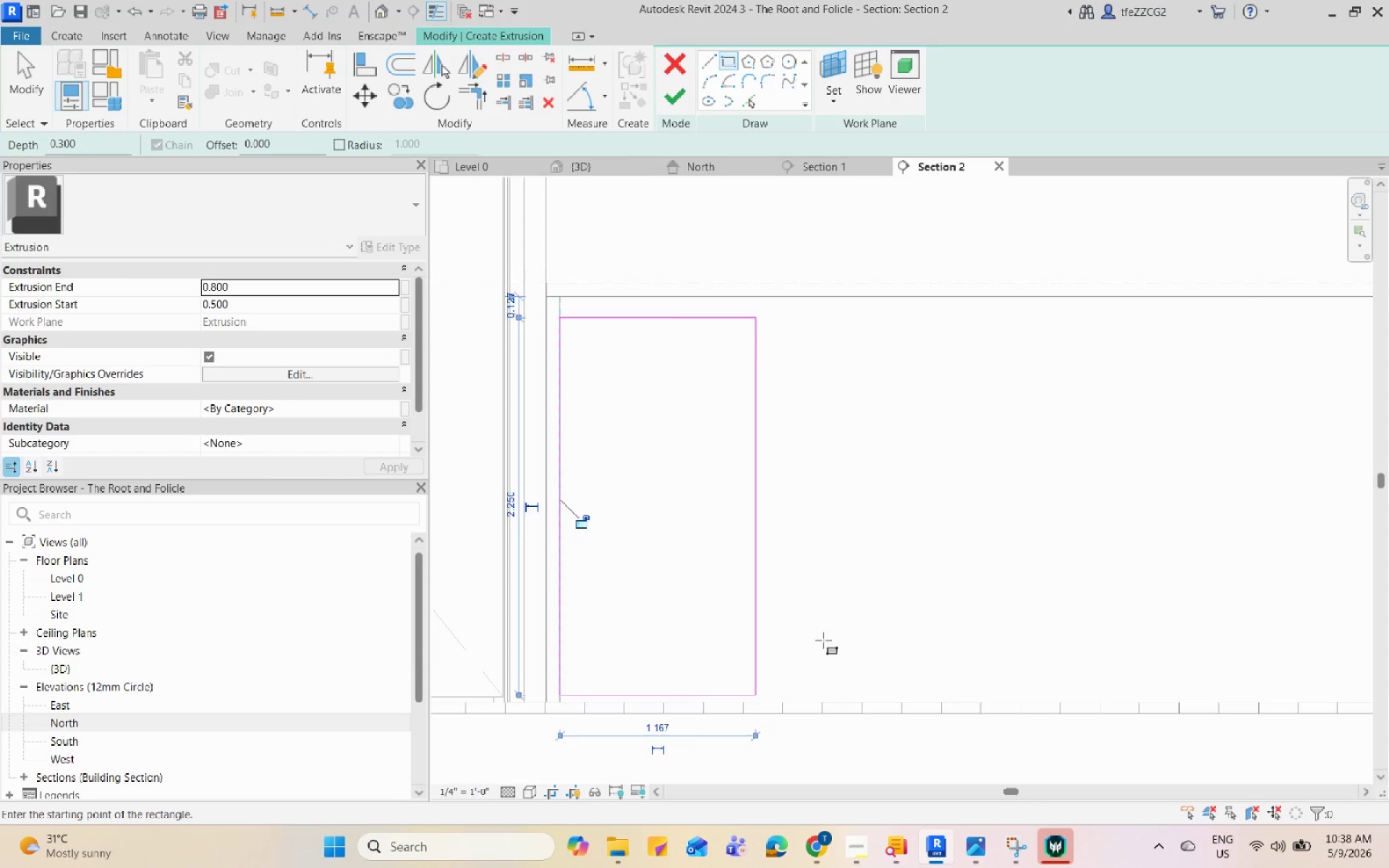 
key(Escape)
 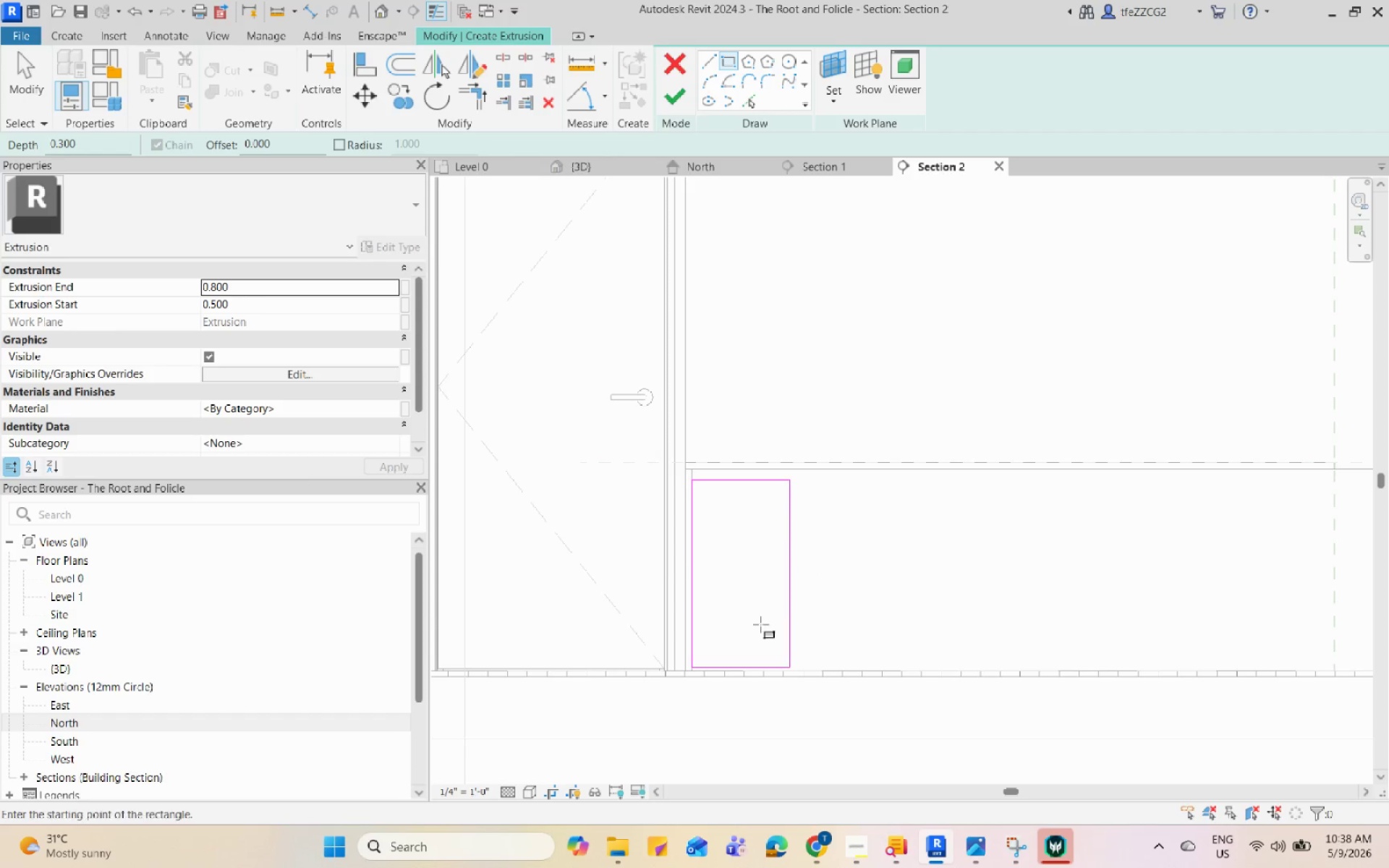 
scroll: coordinate [823, 640], scroll_direction: down, amount: 5.0
 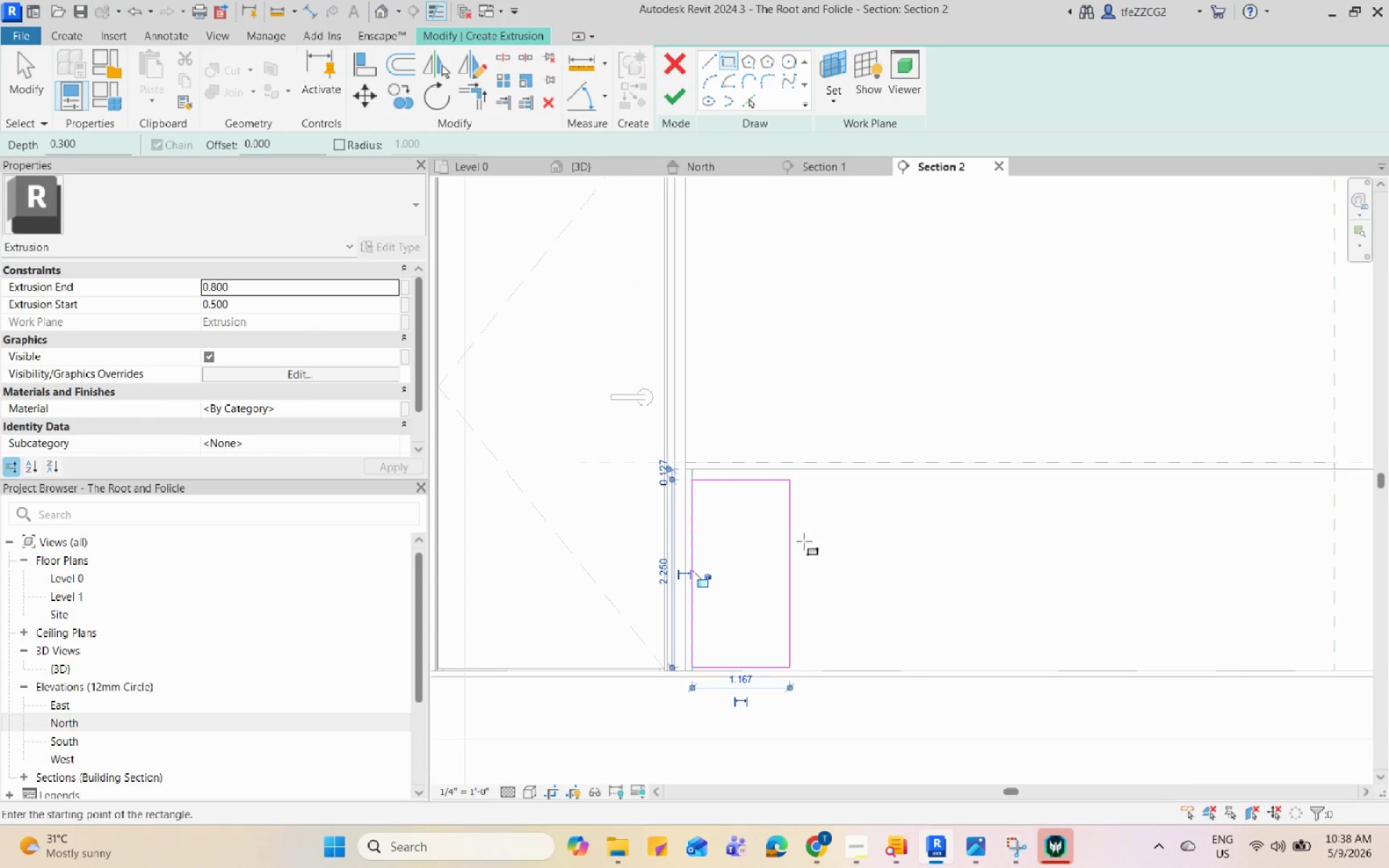 
key(Escape)
 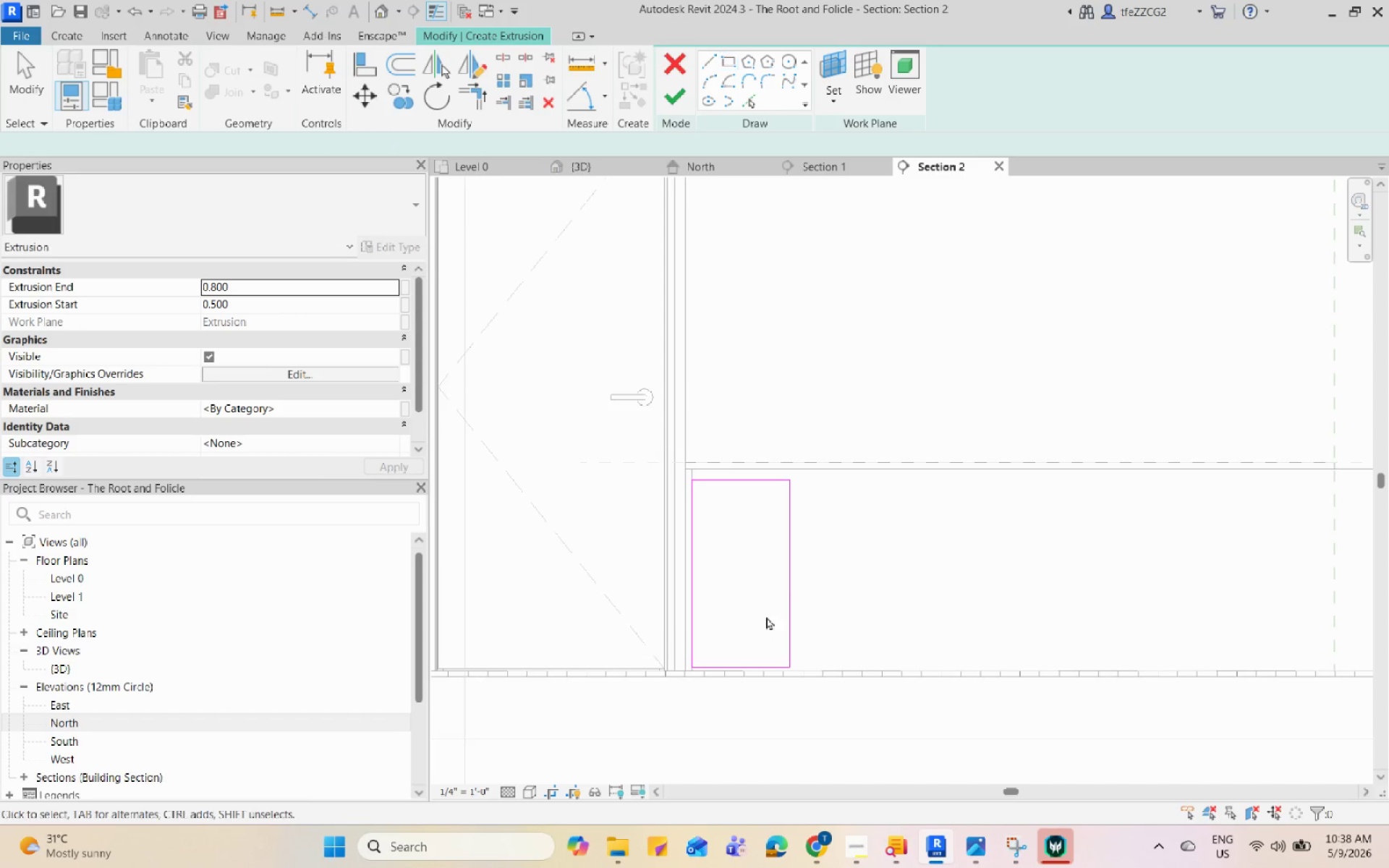 
left_click([797, 571])
 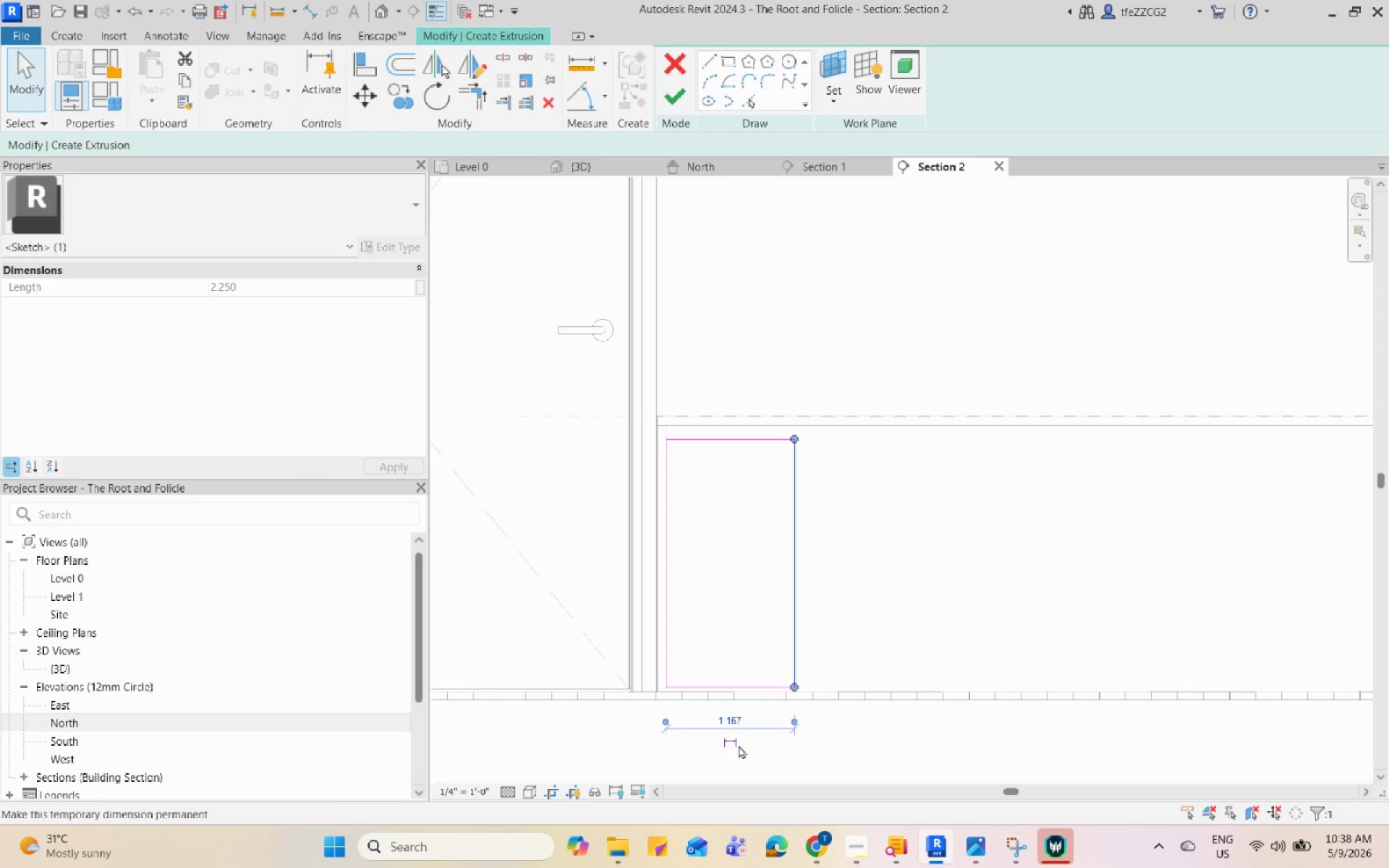 
scroll: coordinate [789, 584], scroll_direction: up, amount: 2.0
 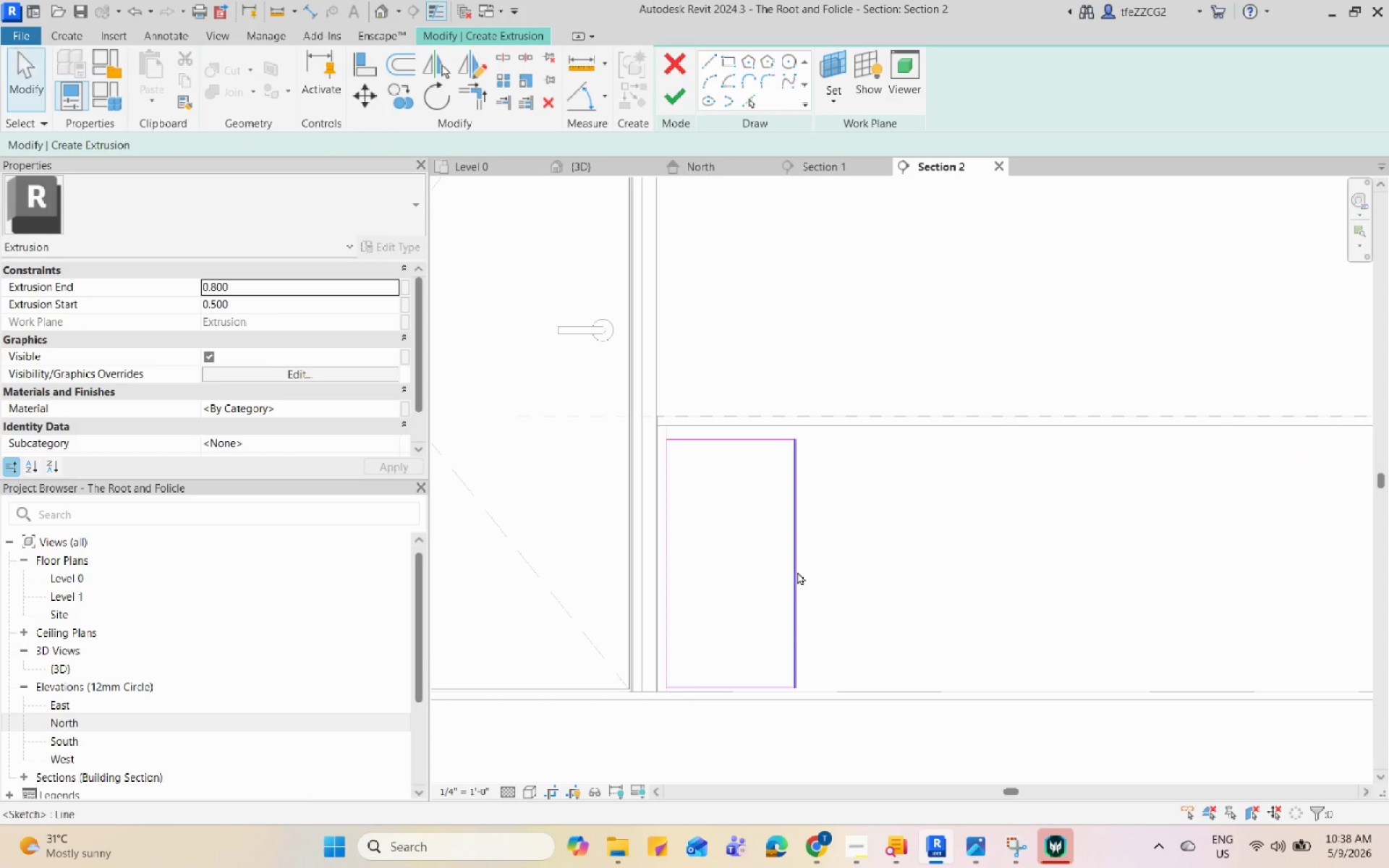 
left_click([734, 712])
 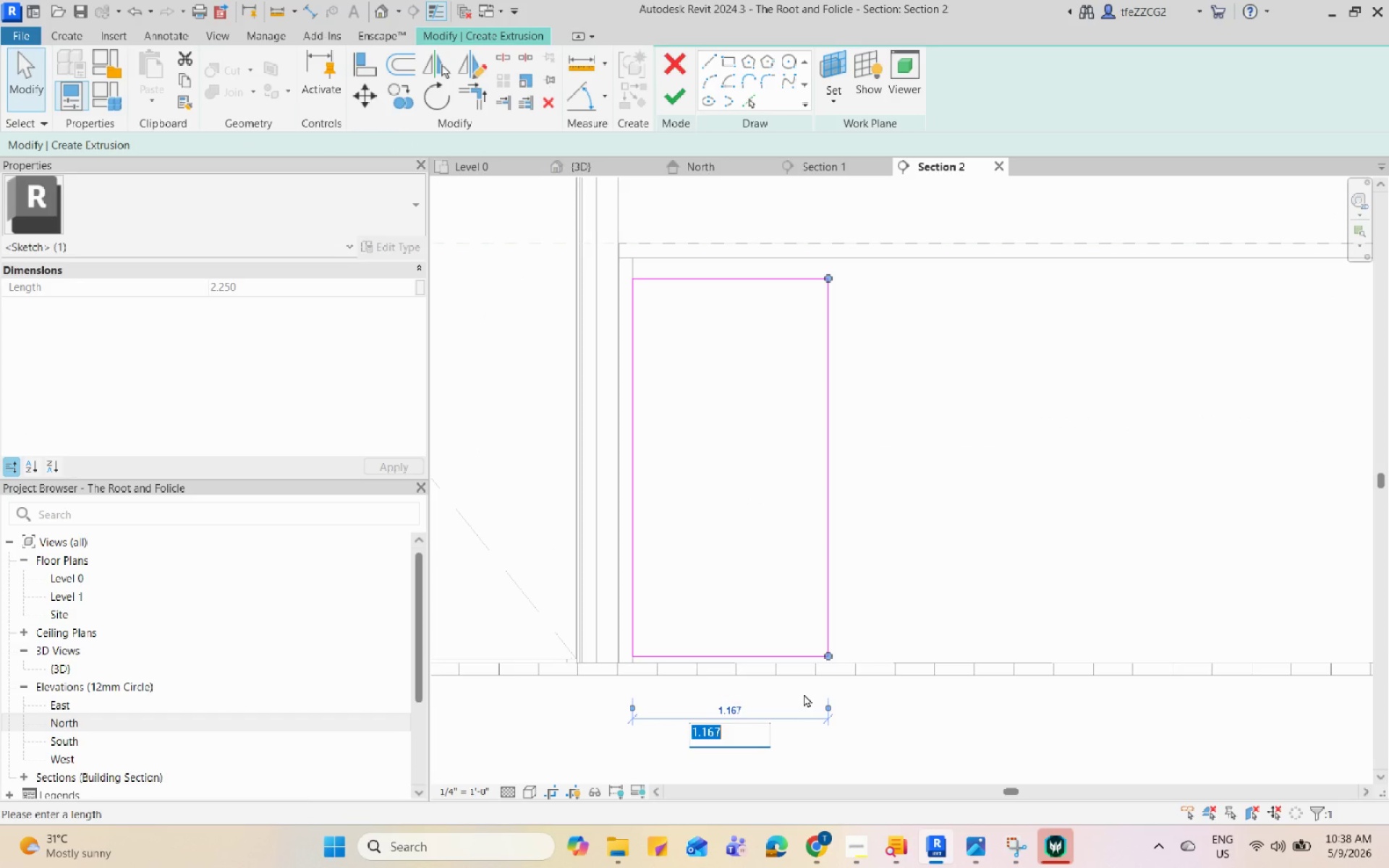 
scroll: coordinate [729, 748], scroll_direction: up, amount: 3.0
 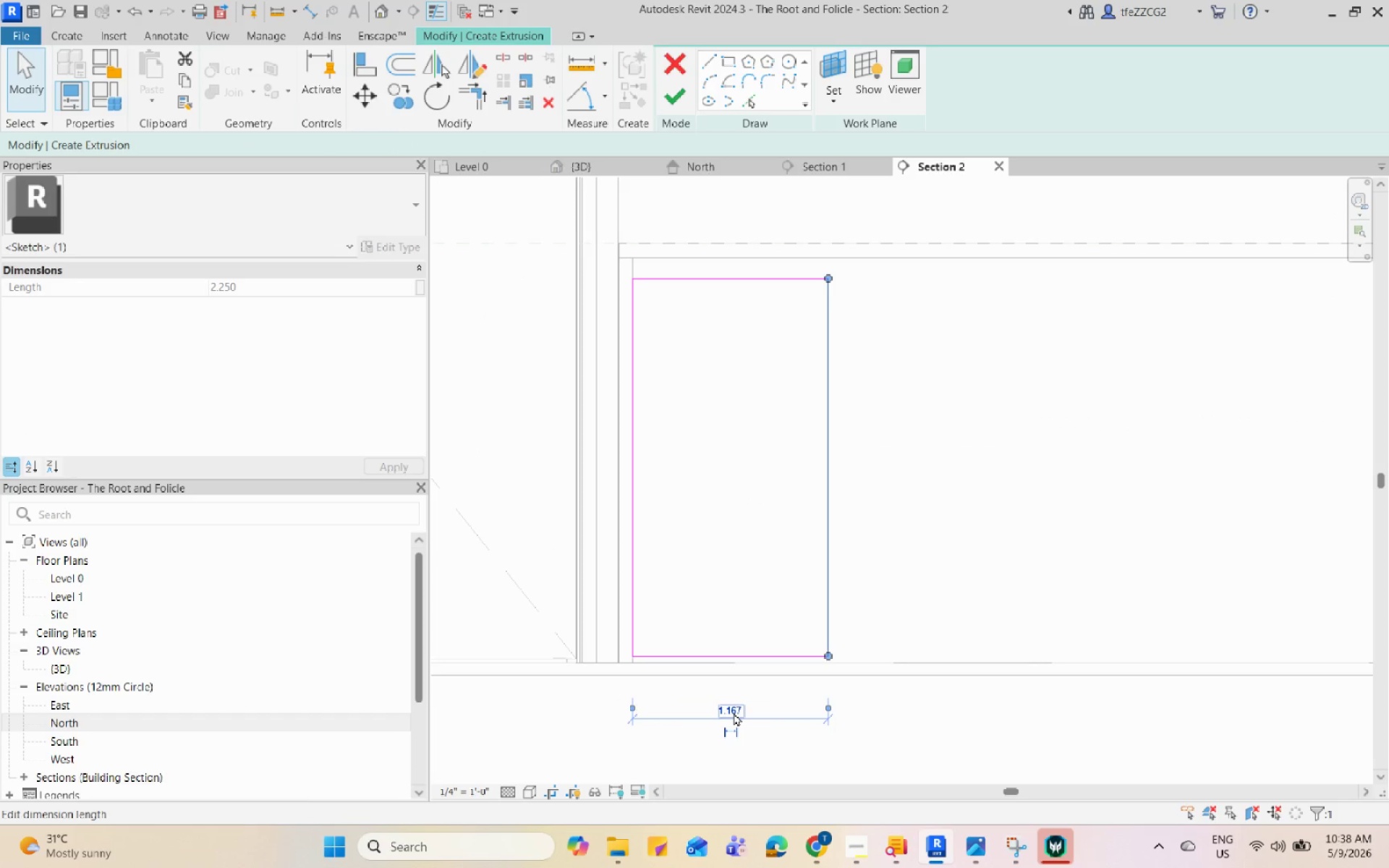 
key(Numpad1)
 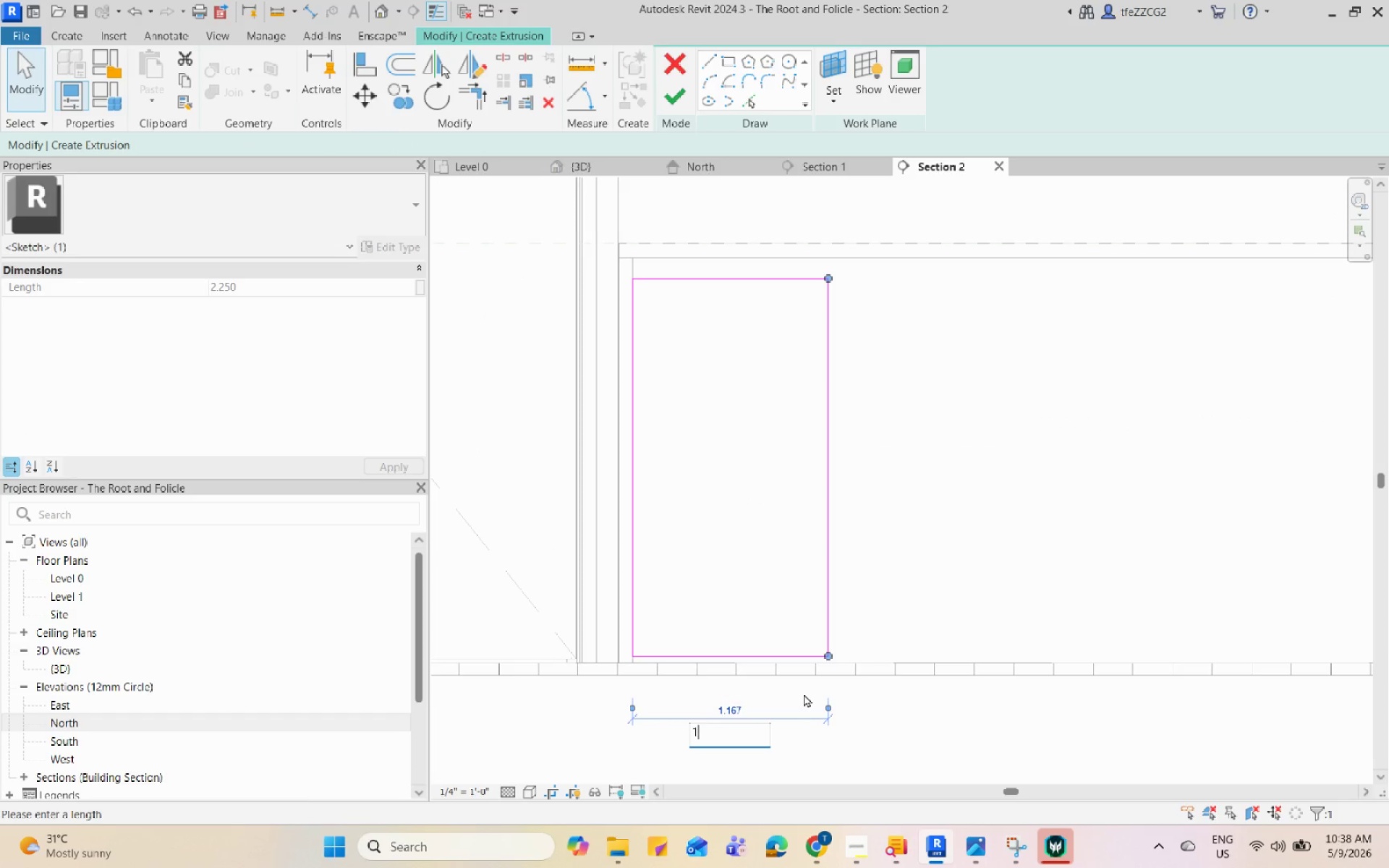 
key(NumpadDecimal)
 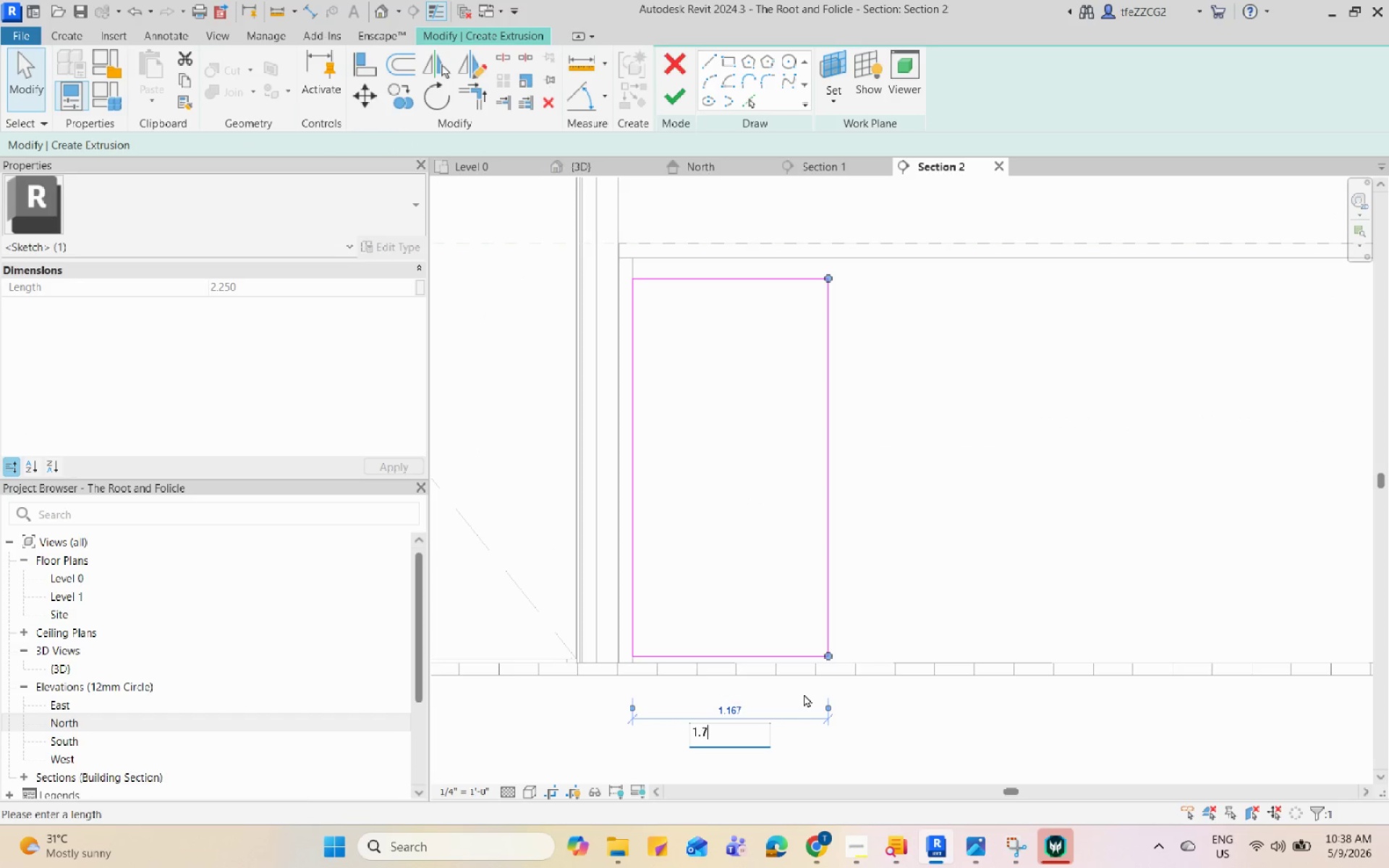 
key(Numpad7)
 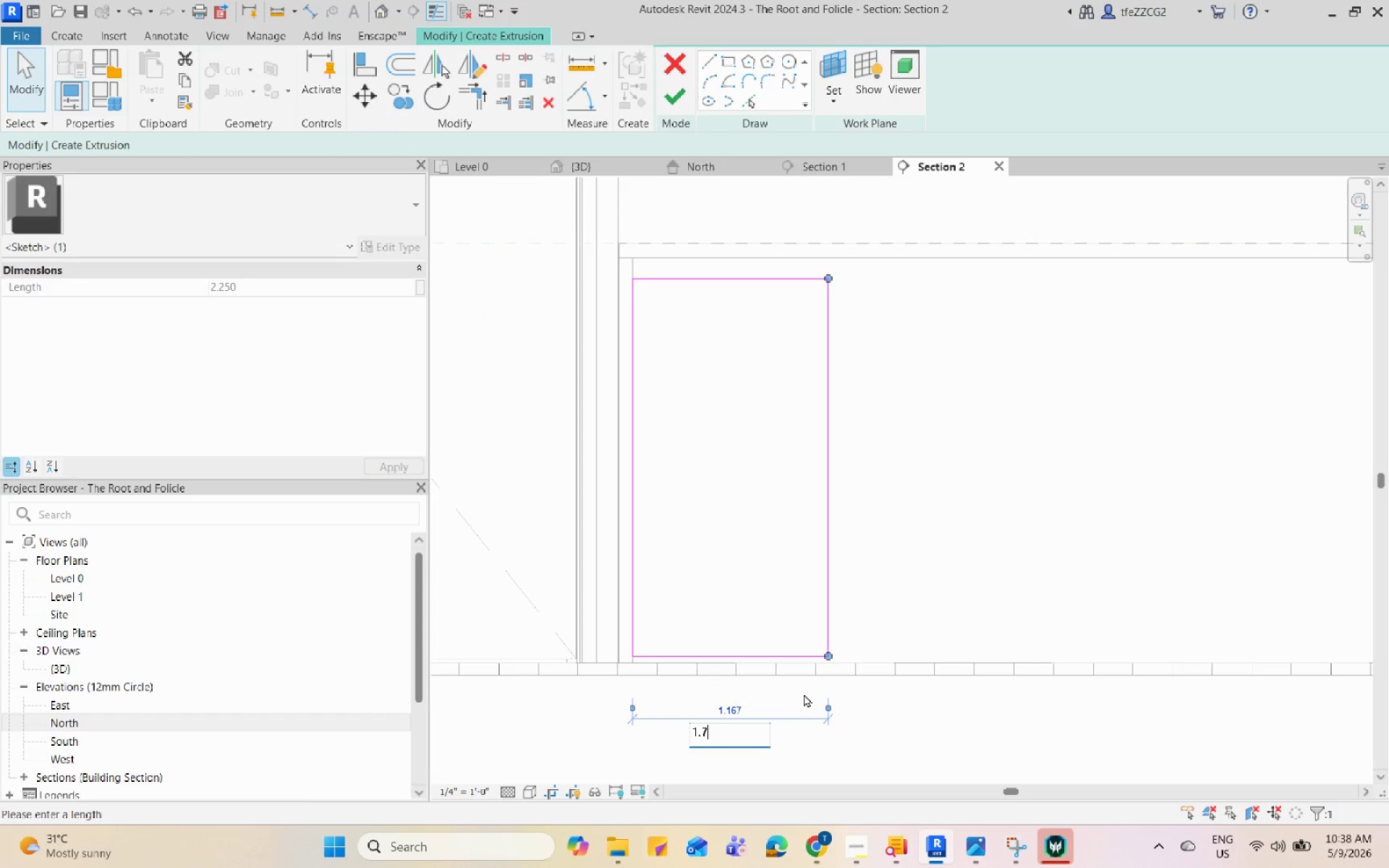 
scroll: coordinate [831, 599], scroll_direction: down, amount: 5.0
 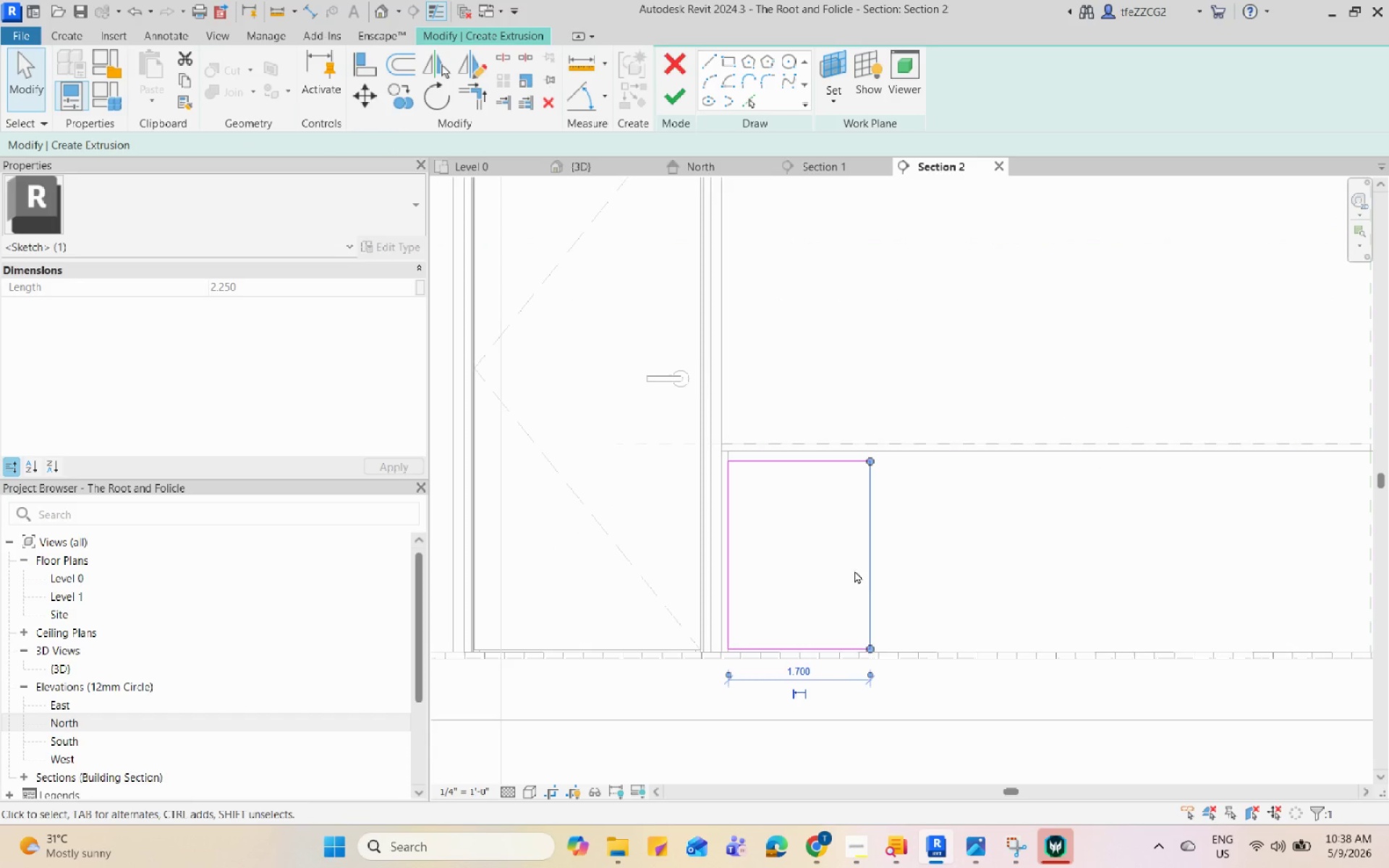 
scroll: coordinate [621, 328], scroll_direction: up, amount: 5.0
 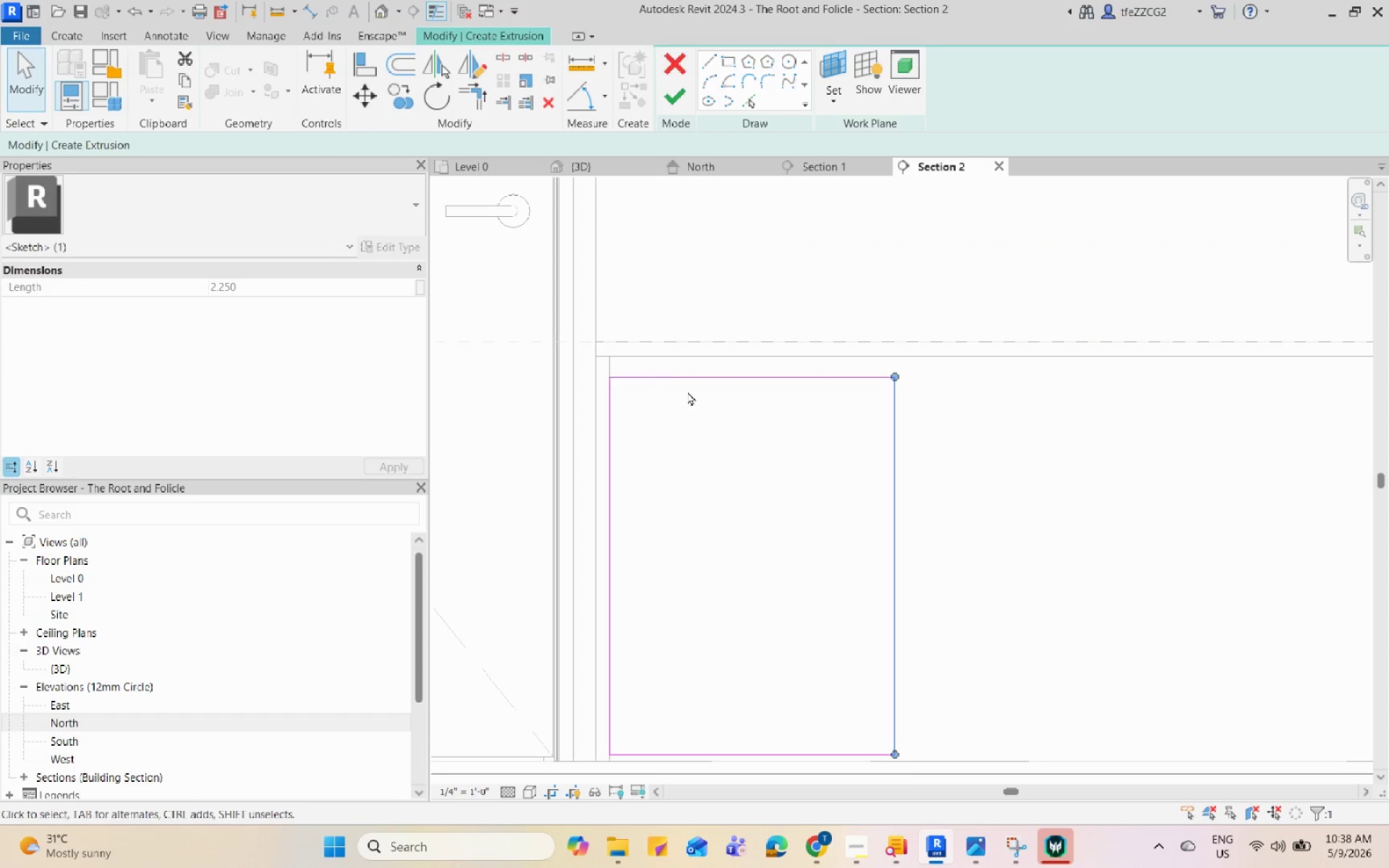 
left_click([692, 382])
 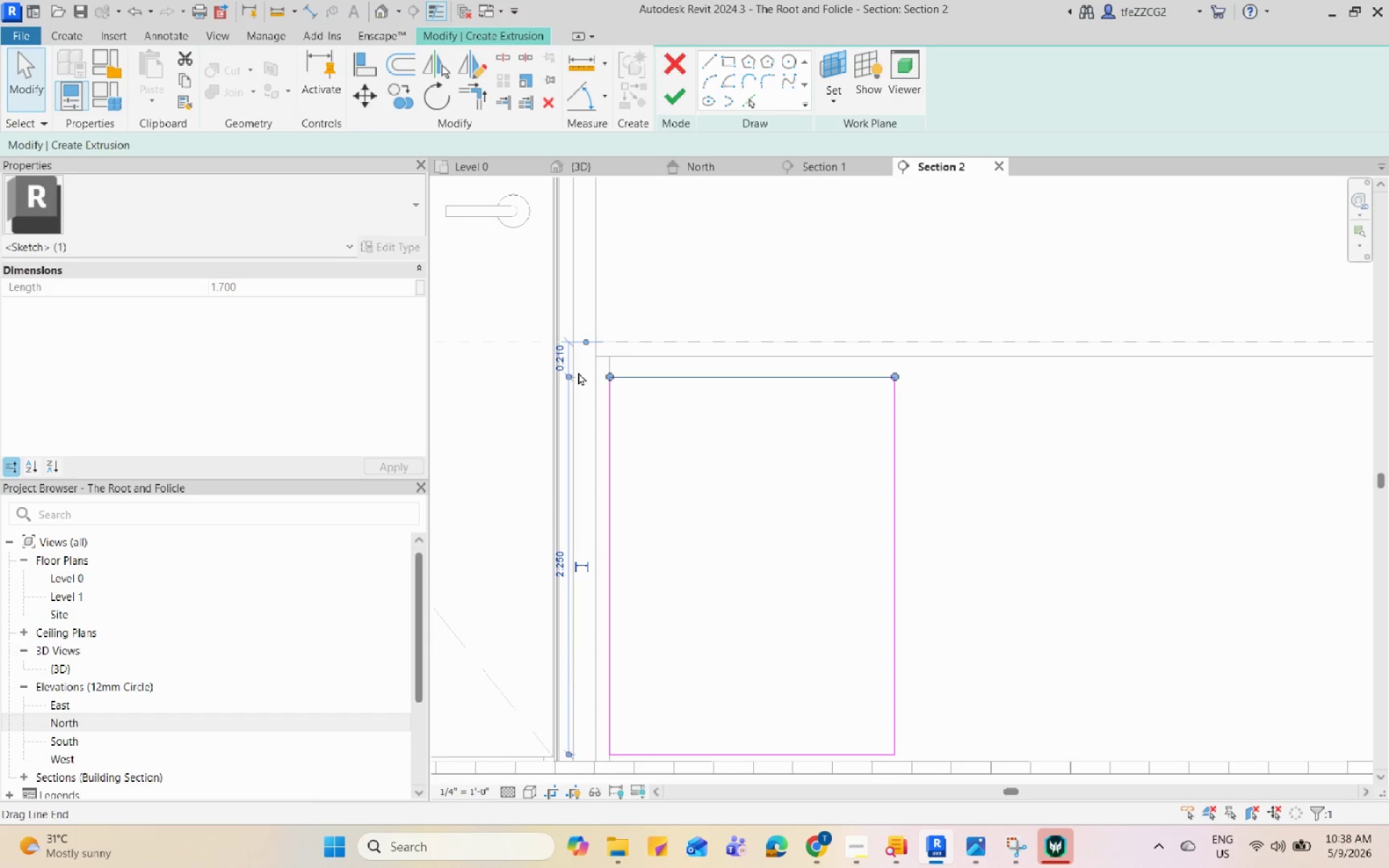 
scroll: coordinate [614, 300], scroll_direction: down, amount: 2.0
 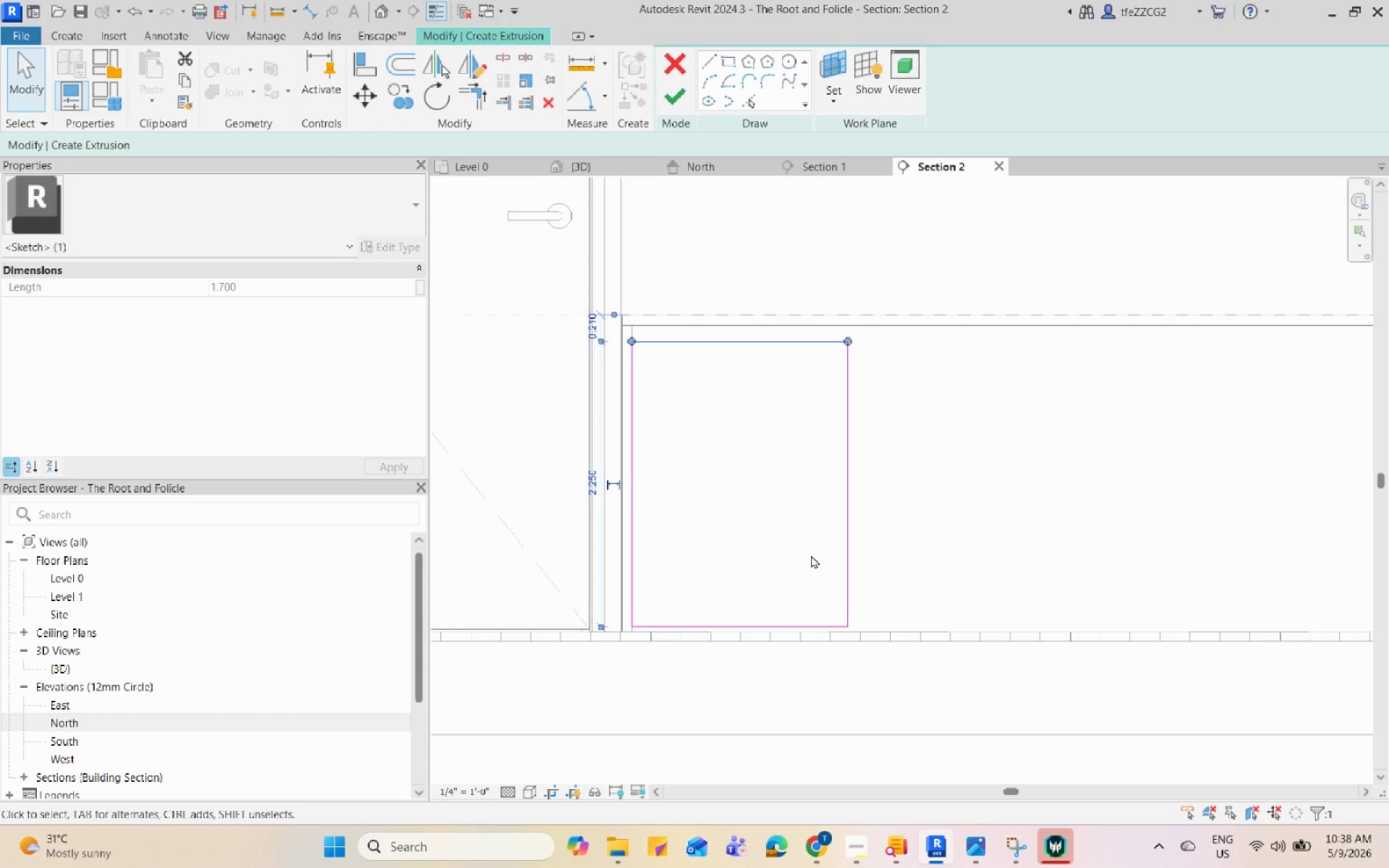 
left_click([794, 629])
 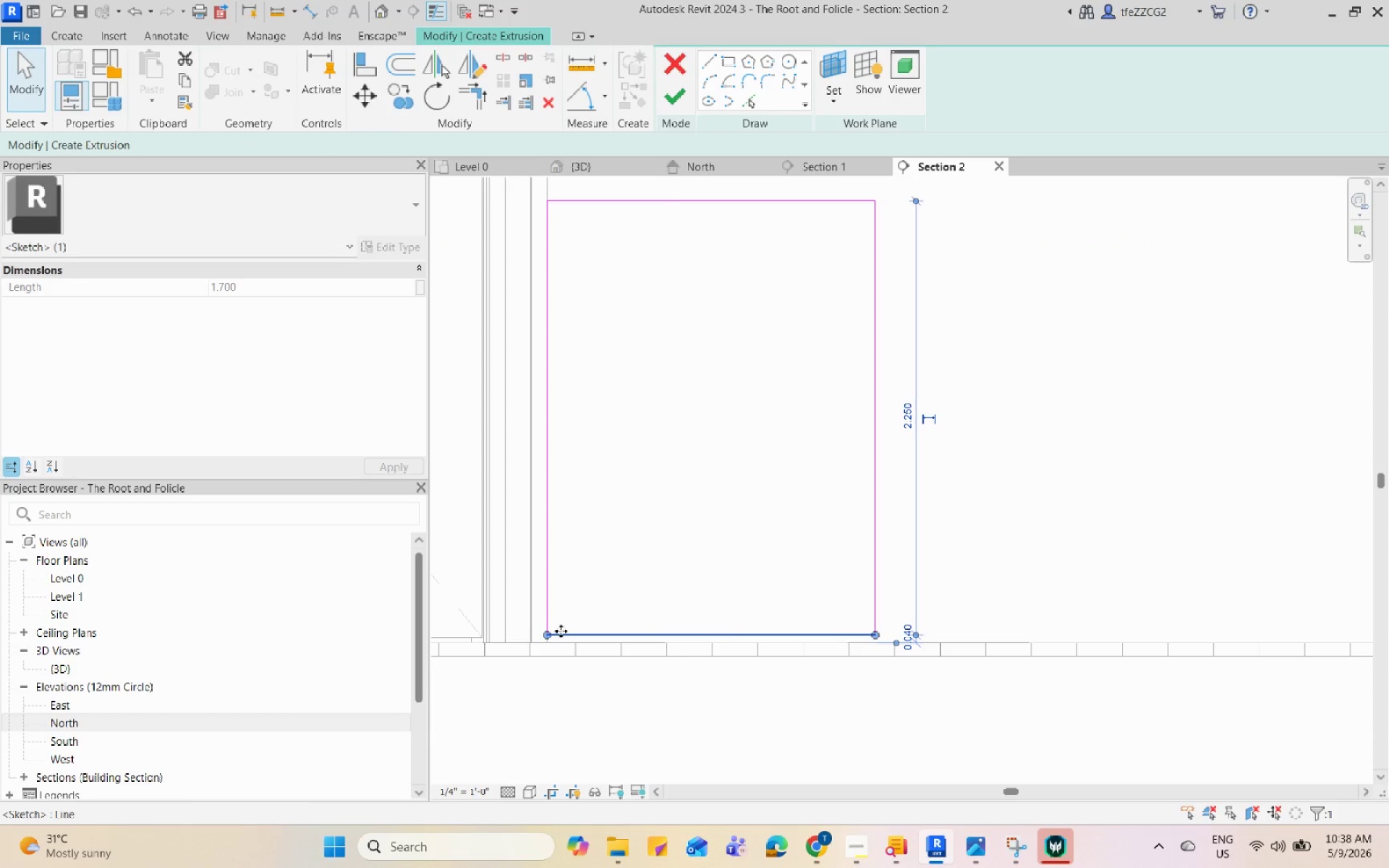 
scroll: coordinate [888, 637], scroll_direction: up, amount: 8.0
 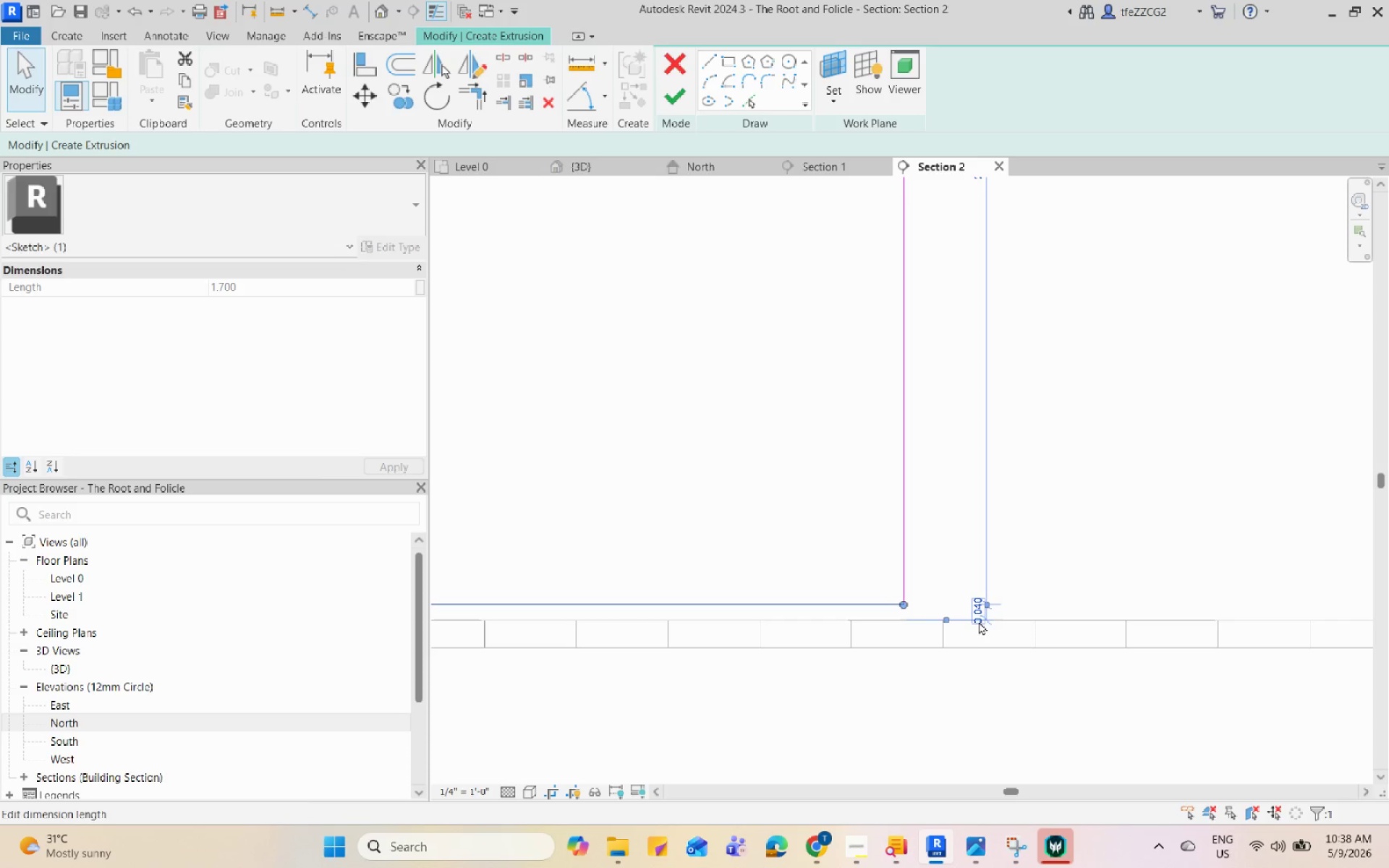 
left_click([667, 350])
 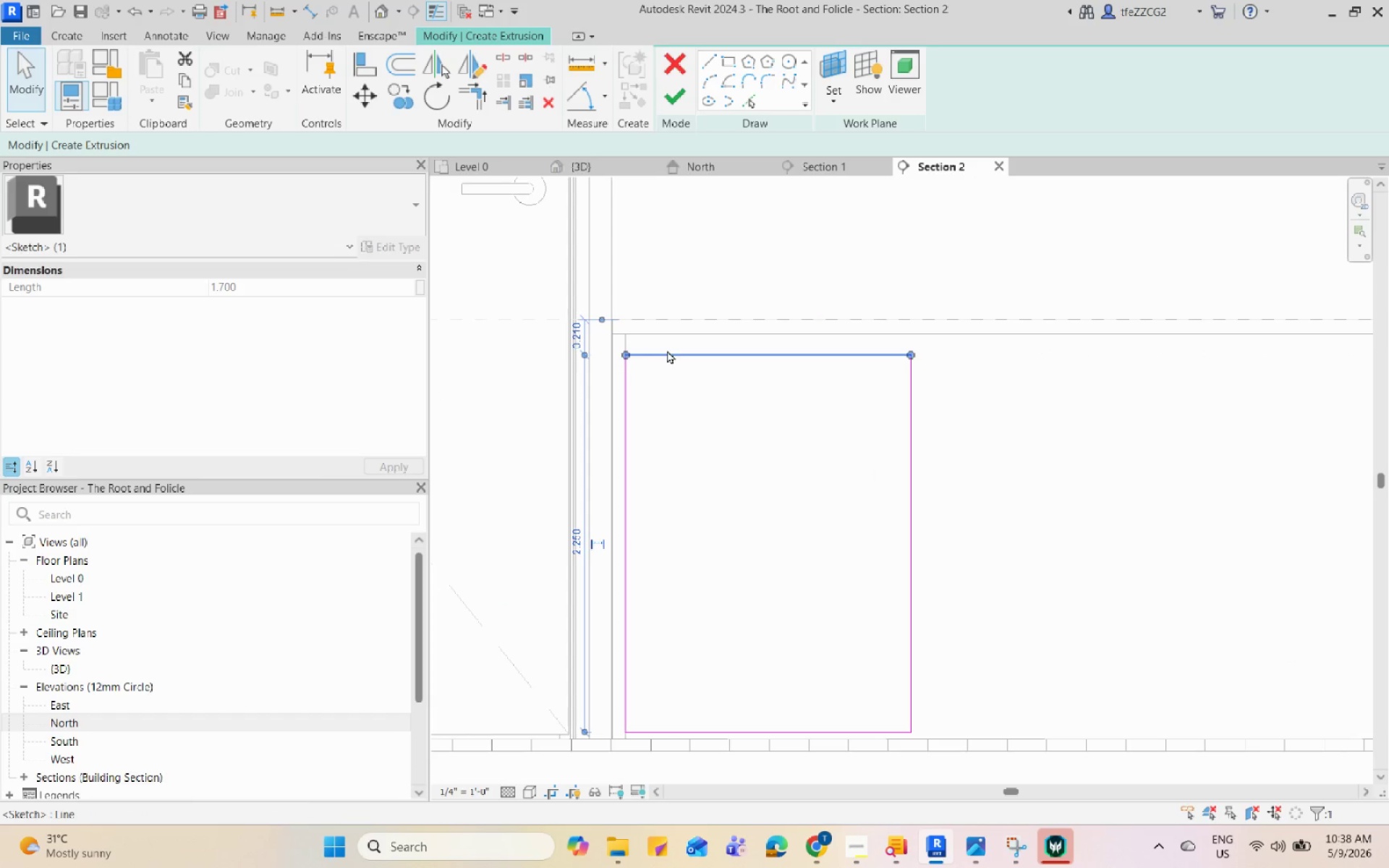 
scroll: coordinate [741, 421], scroll_direction: down, amount: 6.0
 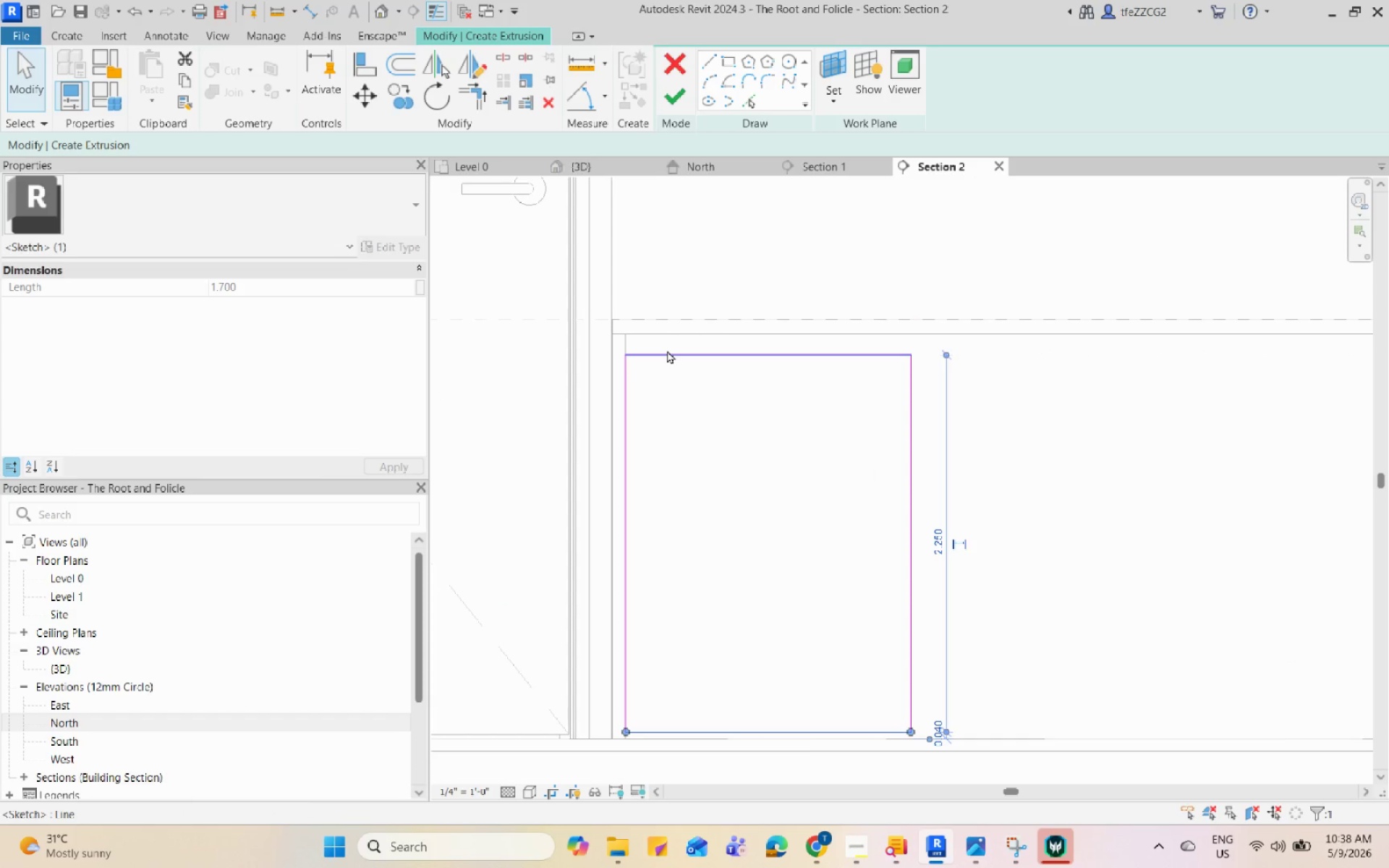 
scroll: coordinate [665, 348], scroll_direction: up, amount: 4.0
 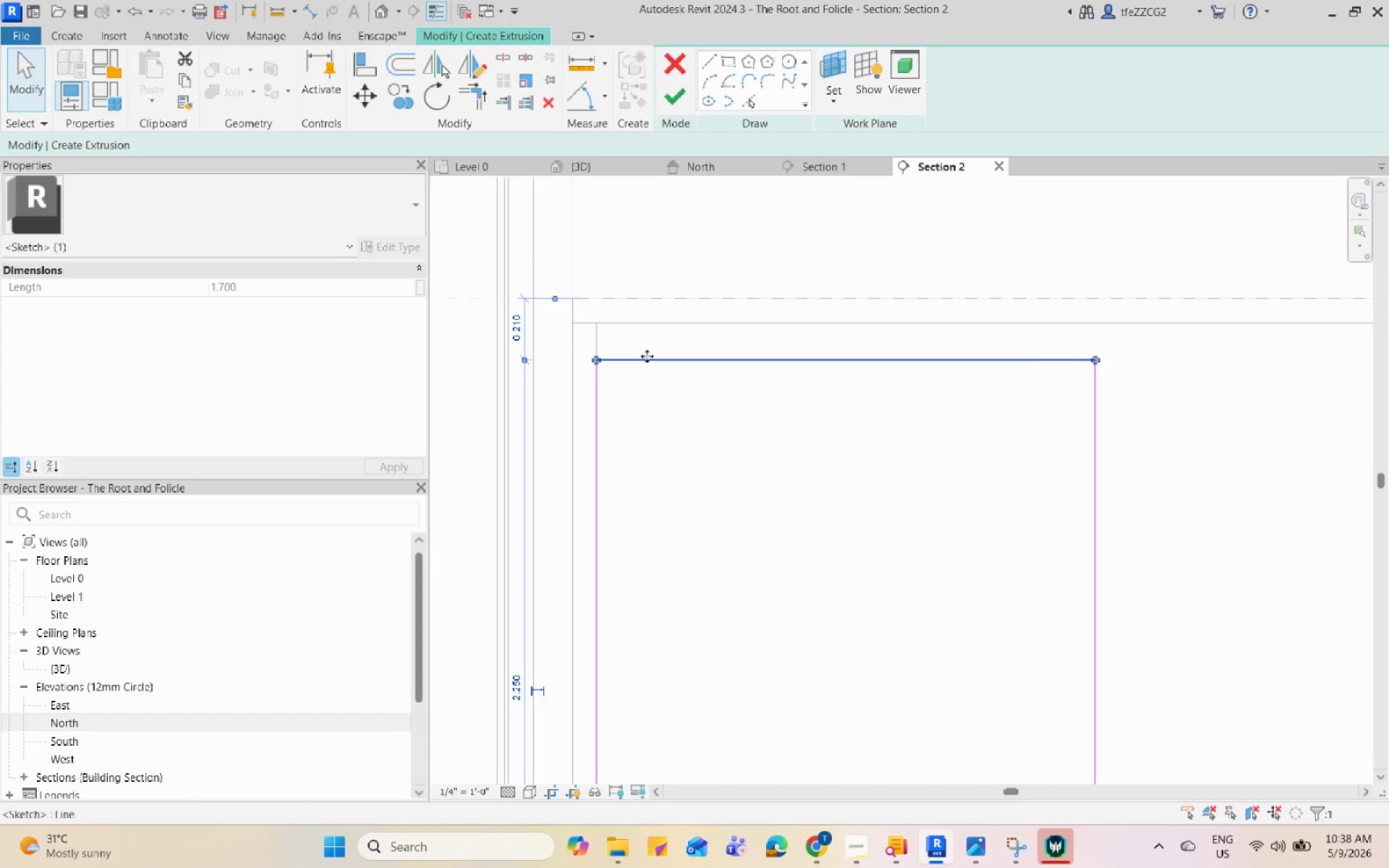 
left_click_drag(start_coordinate=[644, 358], to_coordinate=[645, 346])
 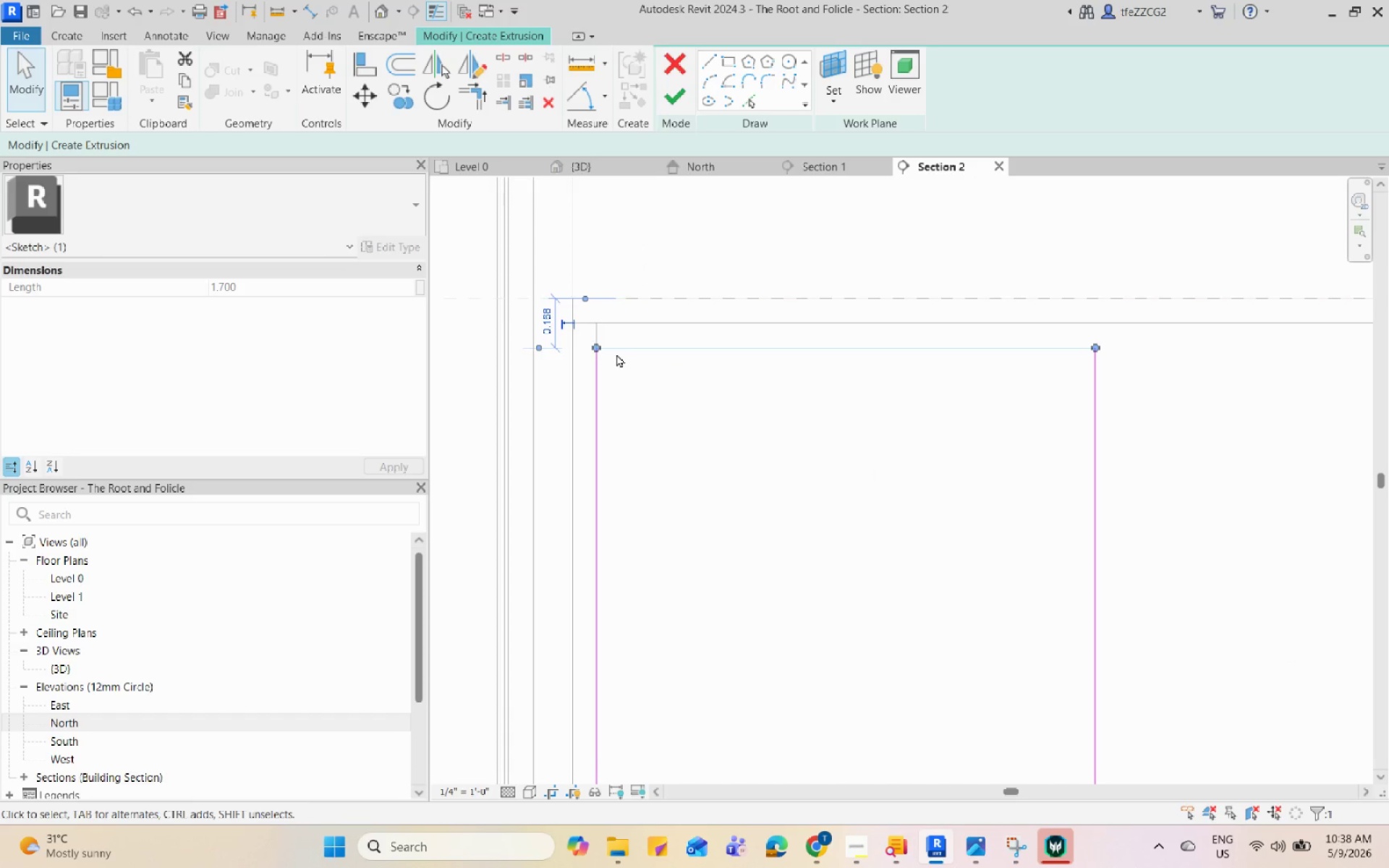 
scroll: coordinate [810, 362], scroll_direction: down, amount: 4.0
 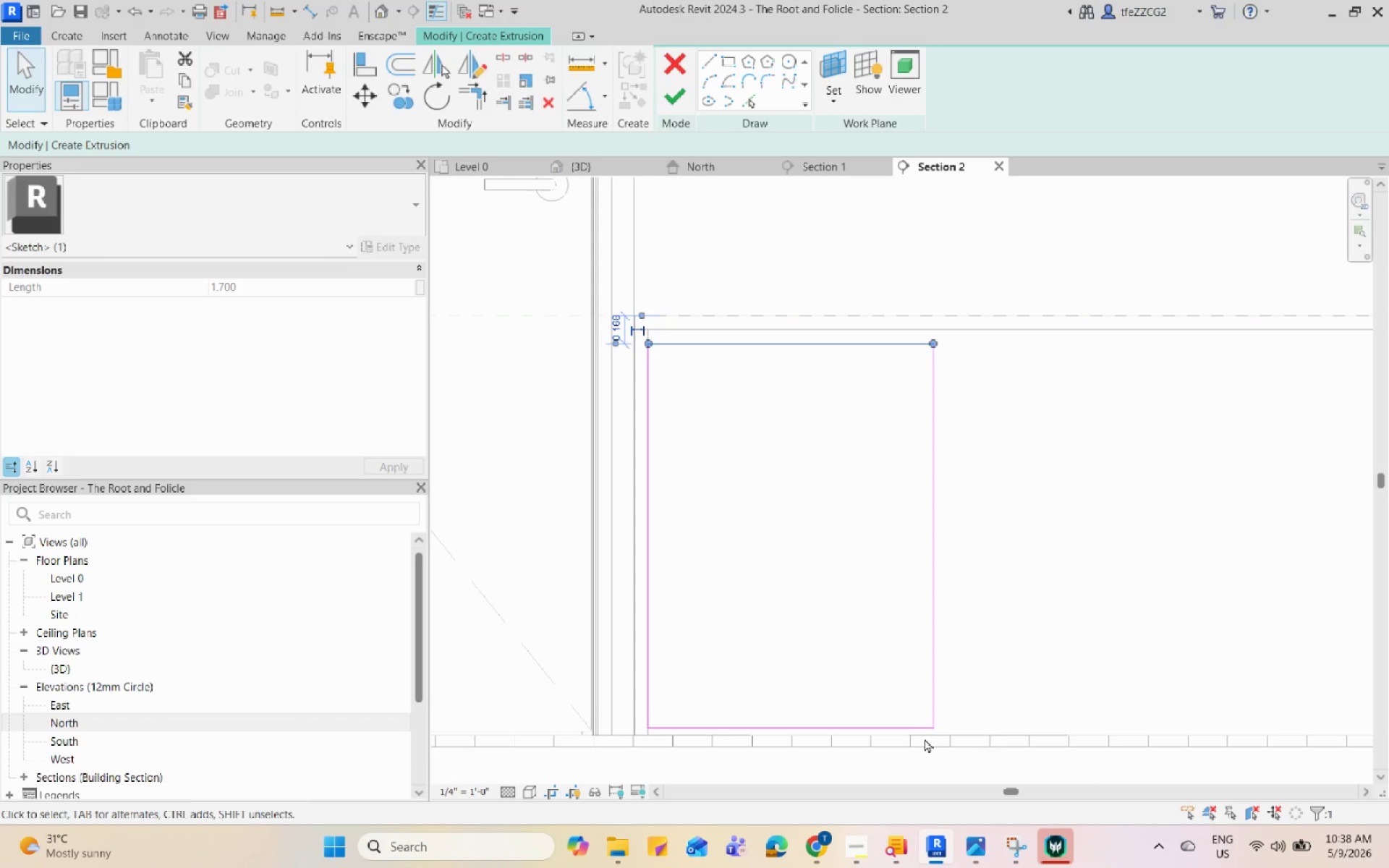 
left_click([914, 726])
 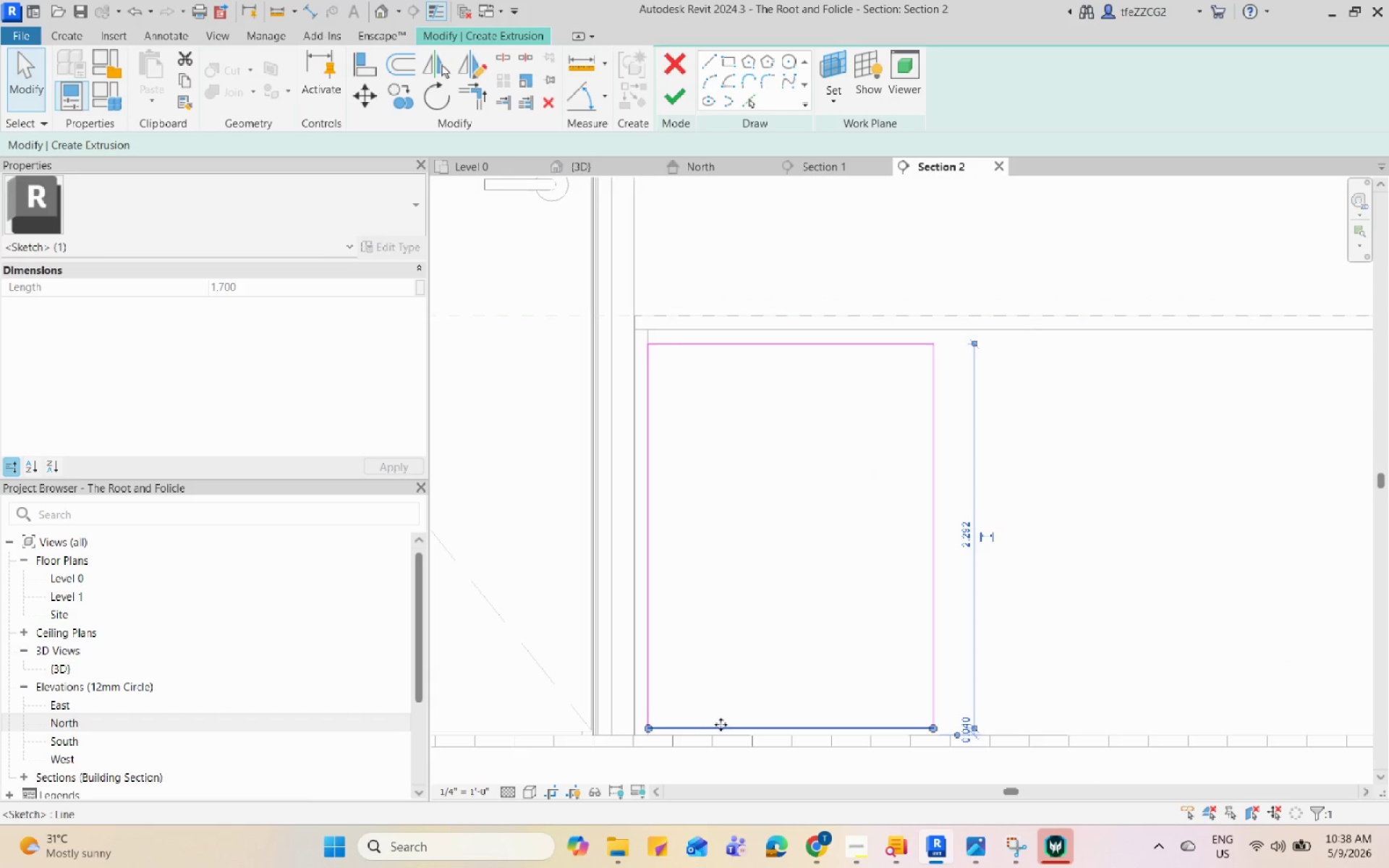 
left_click_drag(start_coordinate=[696, 731], to_coordinate=[710, 710])
 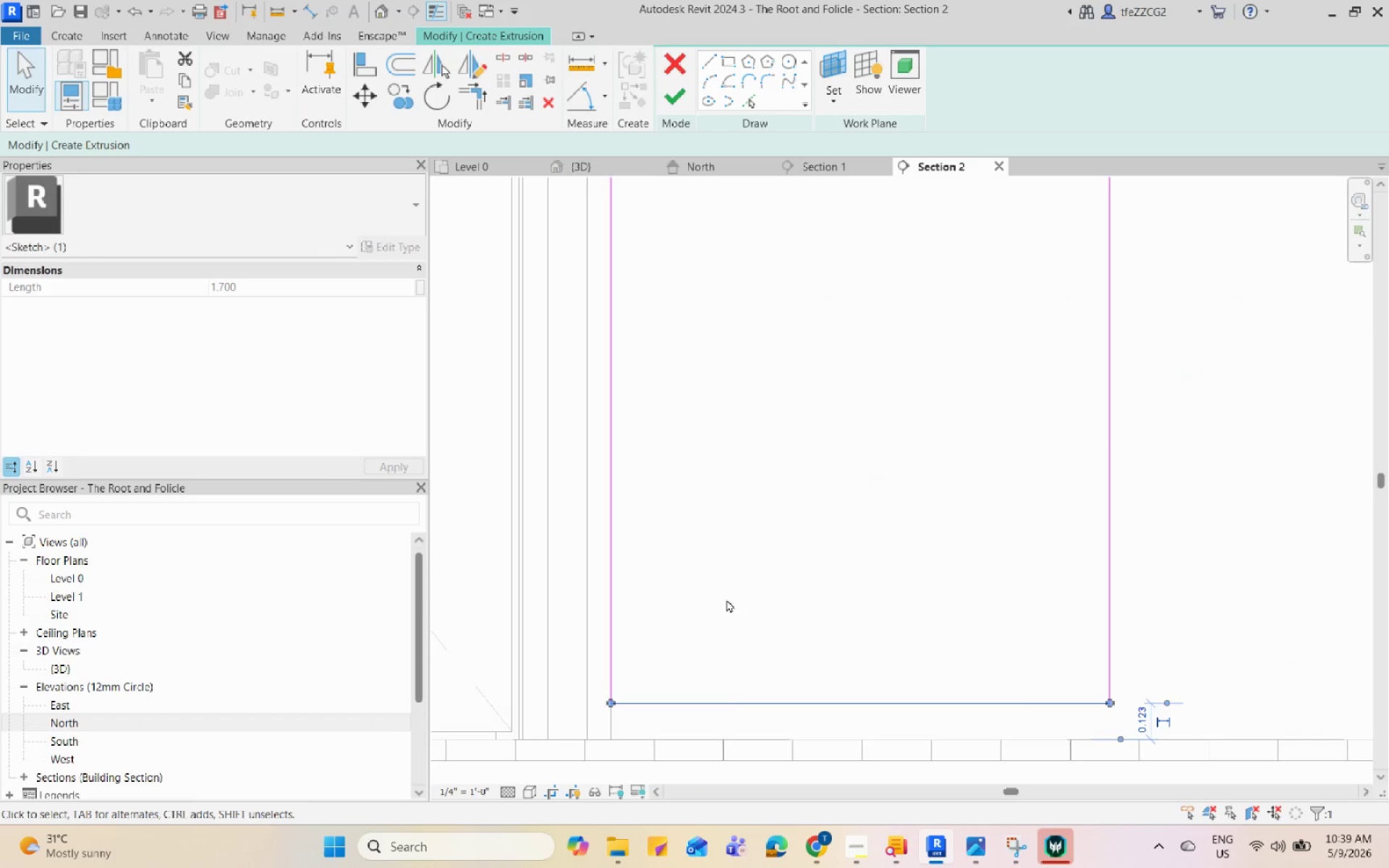 
scroll: coordinate [696, 731], scroll_direction: up, amount: 4.0
 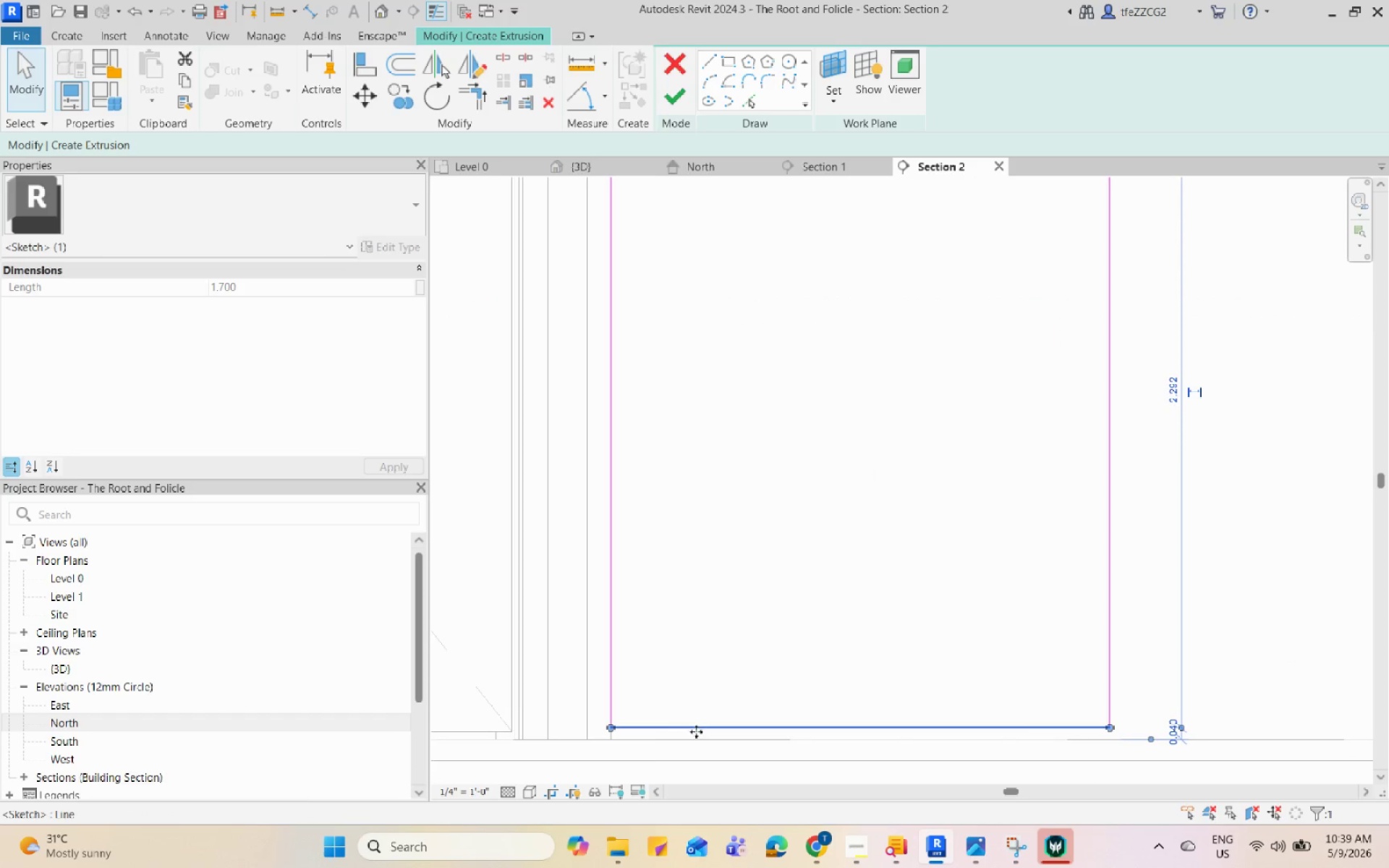 
scroll: coordinate [753, 744], scroll_direction: down, amount: 9.0
 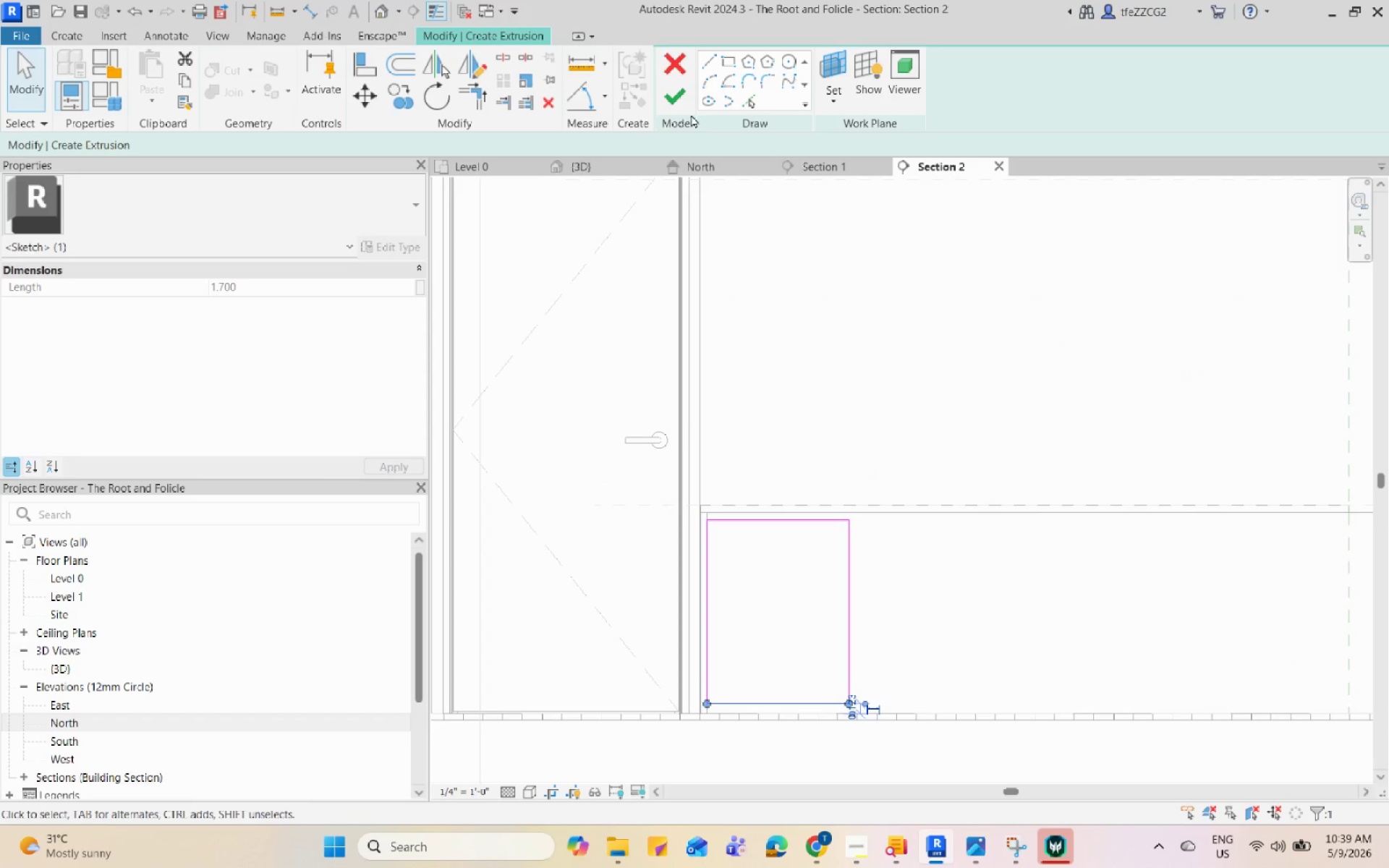 
left_click([682, 104])
 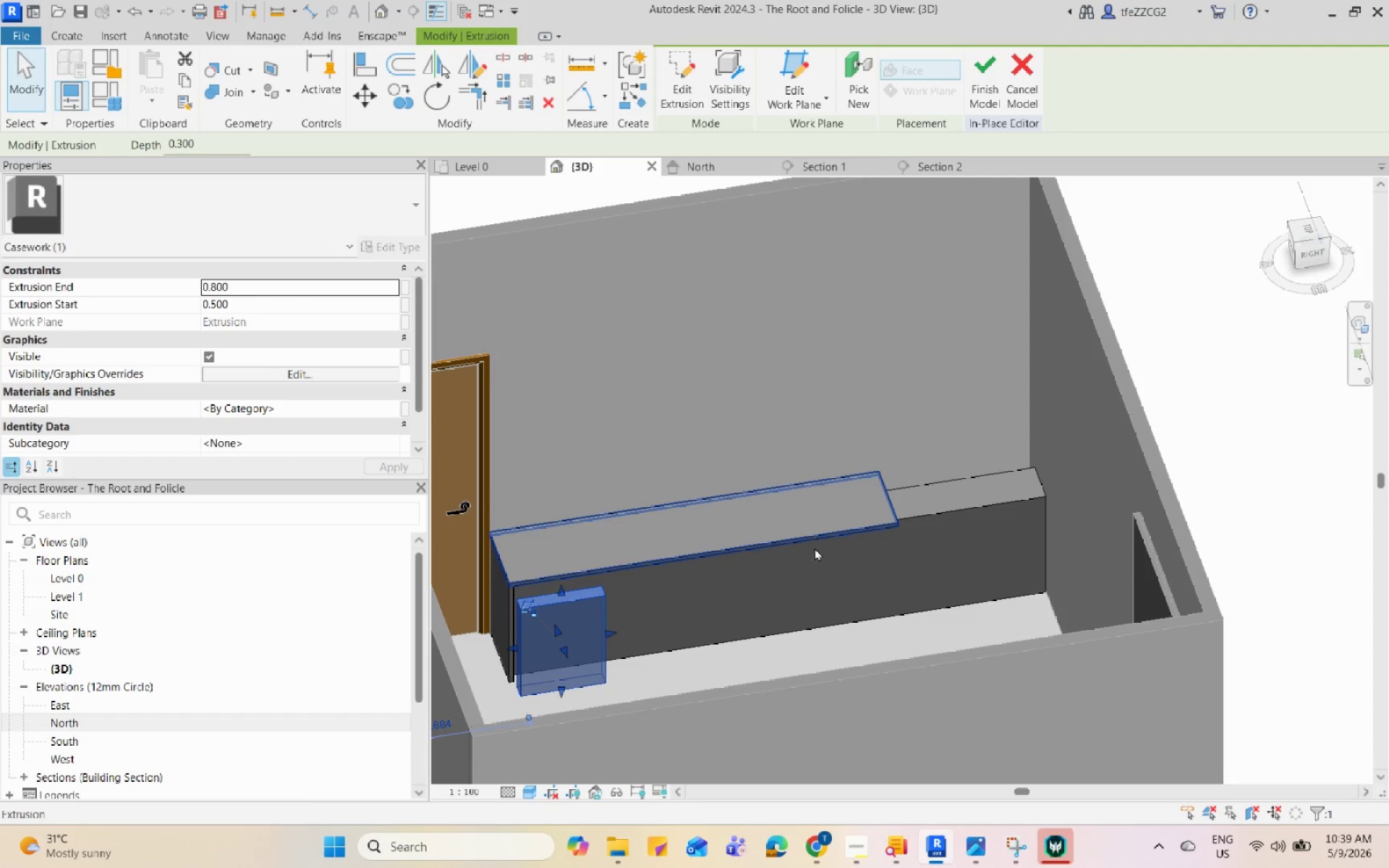 
hold_key(key=ShiftLeft, duration=1.86)
scroll: coordinate [685, 616], scroll_direction: up, amount: 8.0
 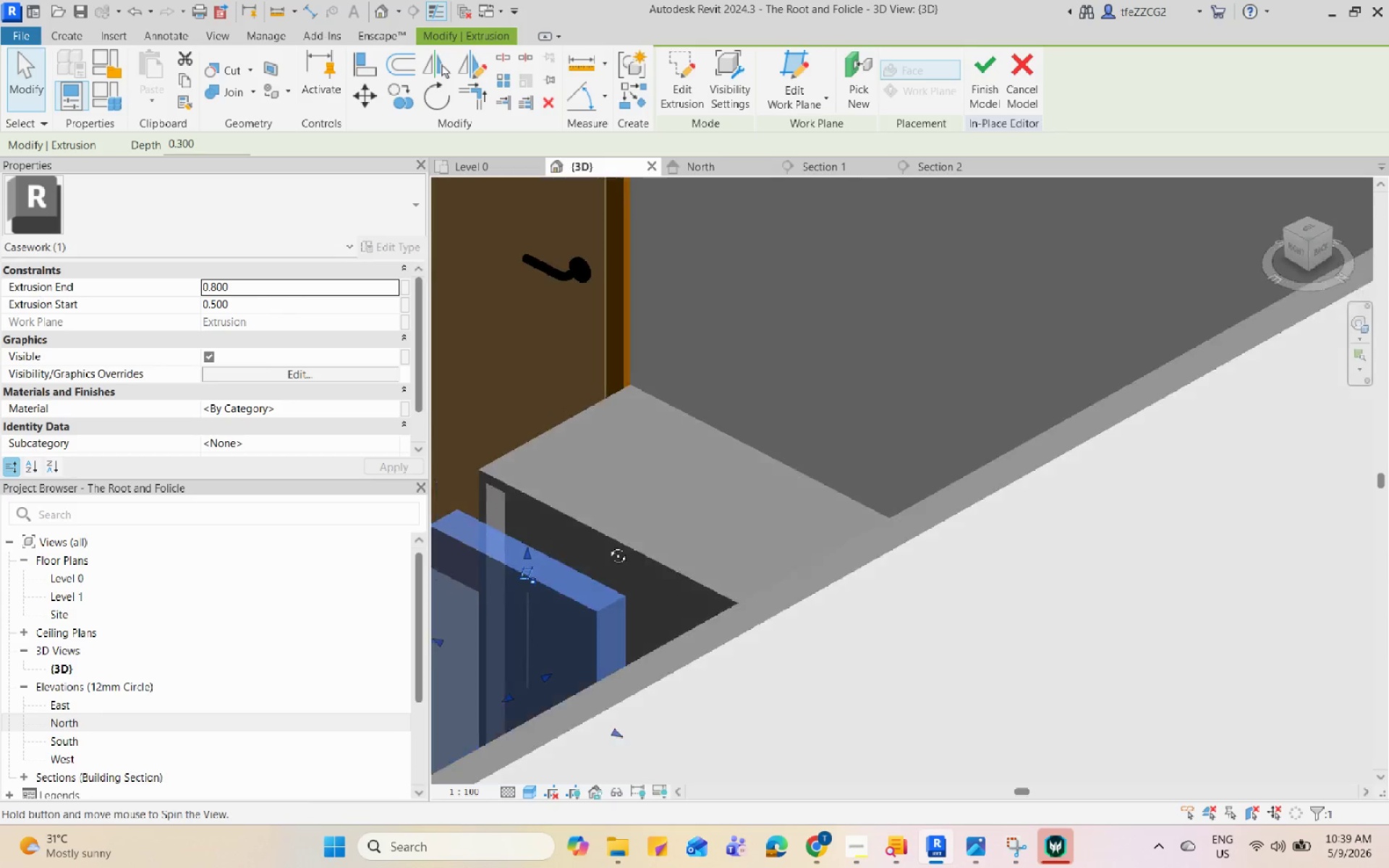 
hold_key(key=ShiftLeft, duration=0.8)
 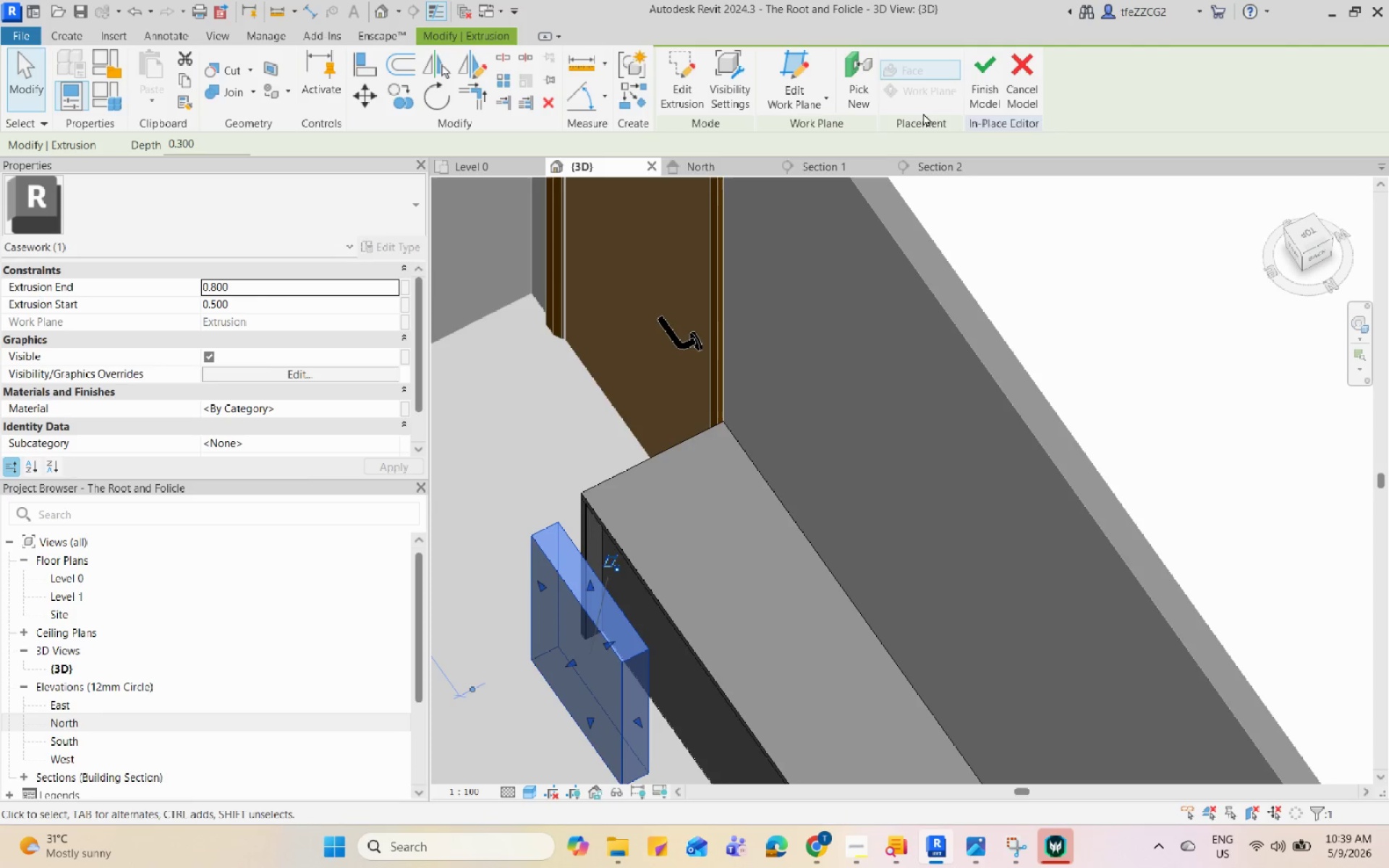 
scroll: coordinate [695, 600], scroll_direction: down, amount: 4.0
 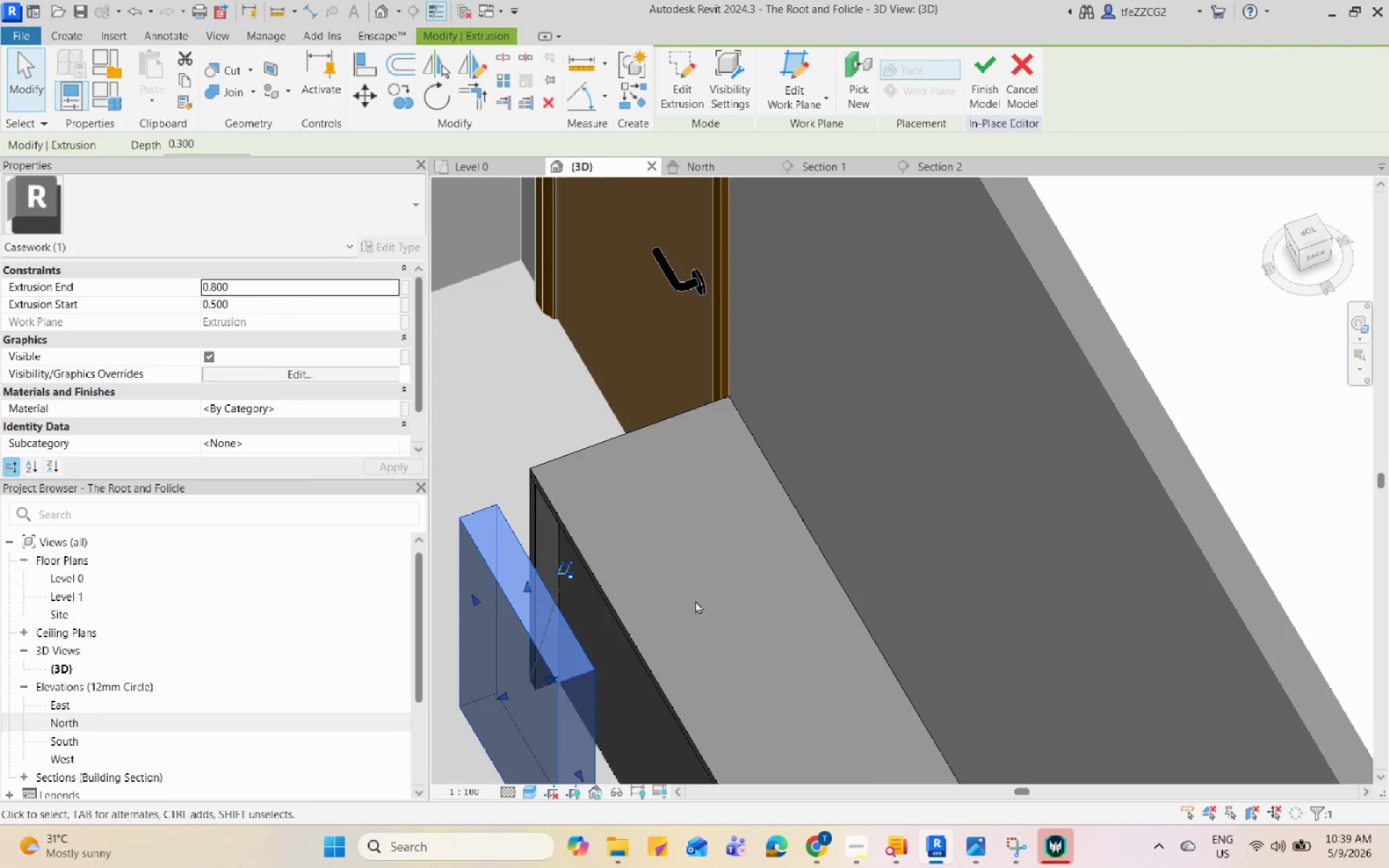 
scroll: coordinate [627, 639], scroll_direction: up, amount: 4.0
 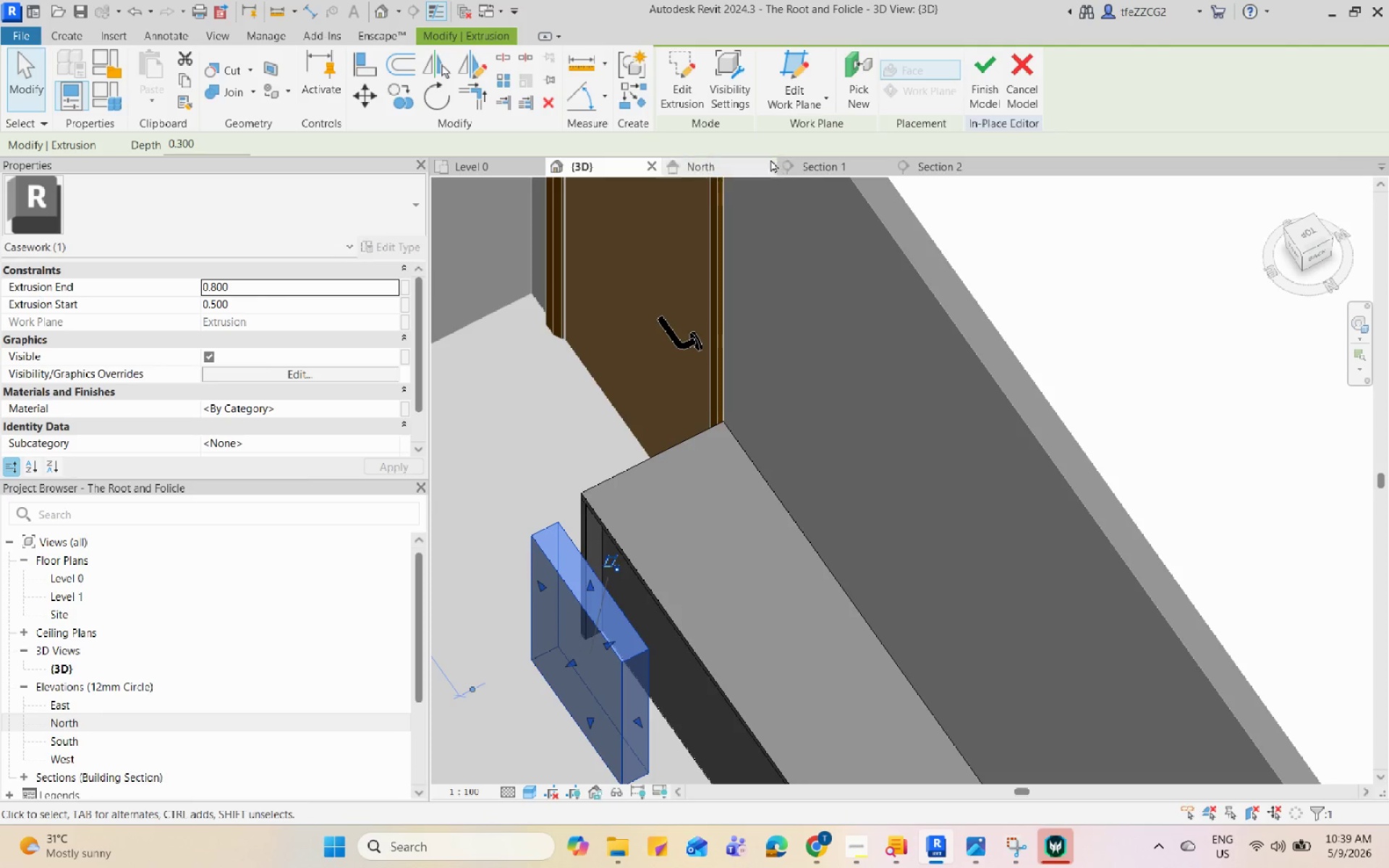 
left_click([825, 163])
 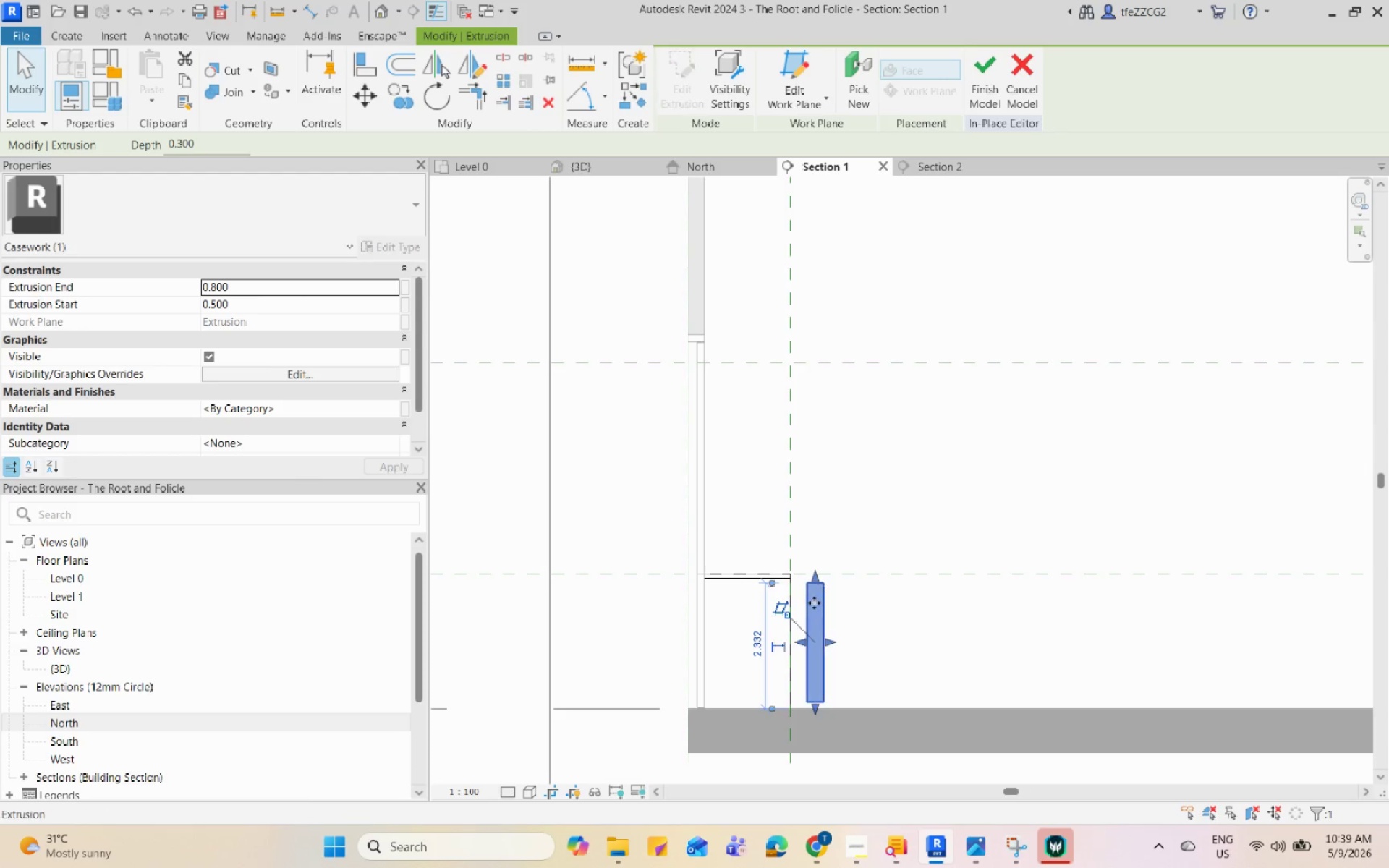 
scroll: coordinate [818, 598], scroll_direction: up, amount: 11.0
 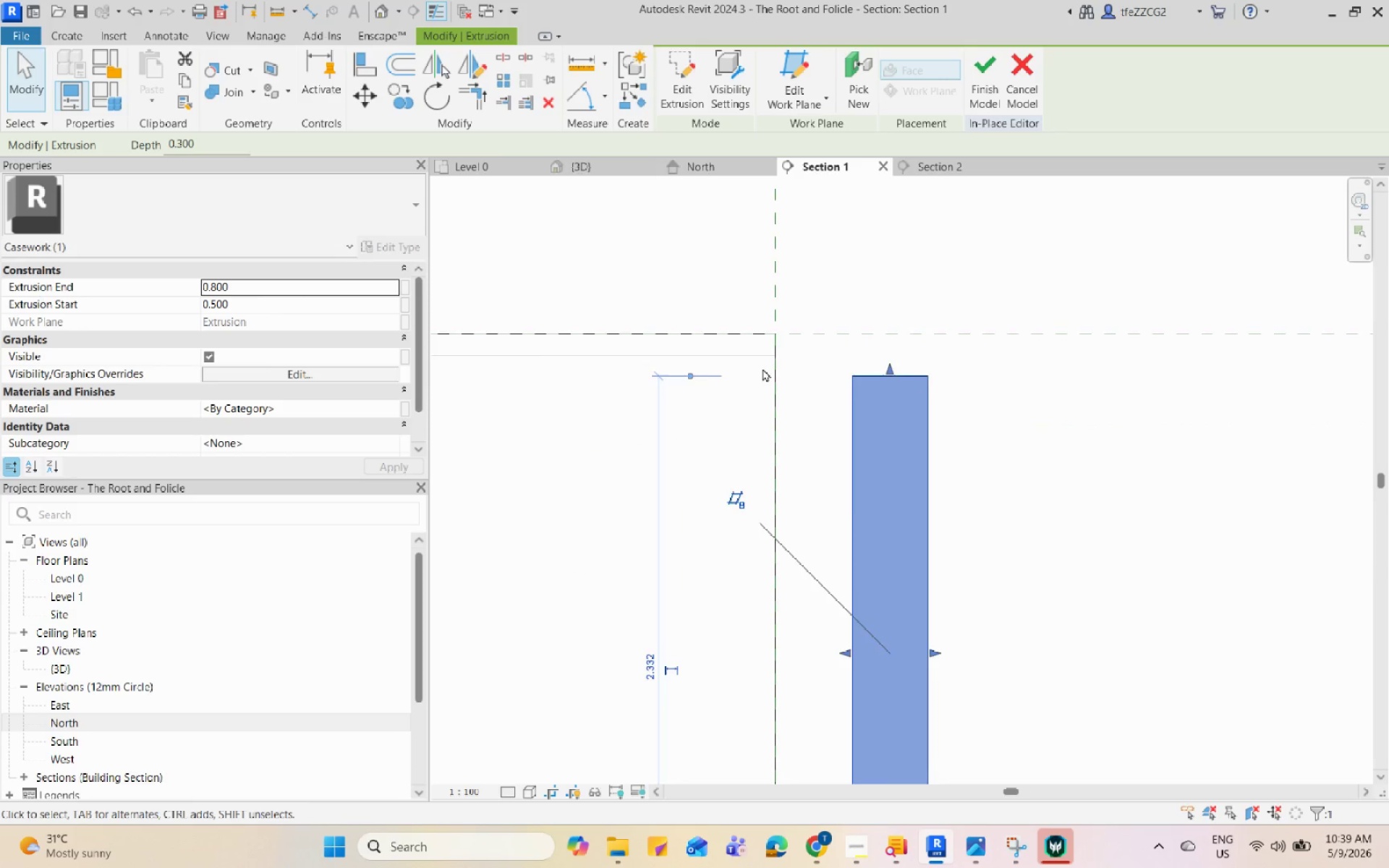 
scroll: coordinate [809, 480], scroll_direction: down, amount: 9.0
 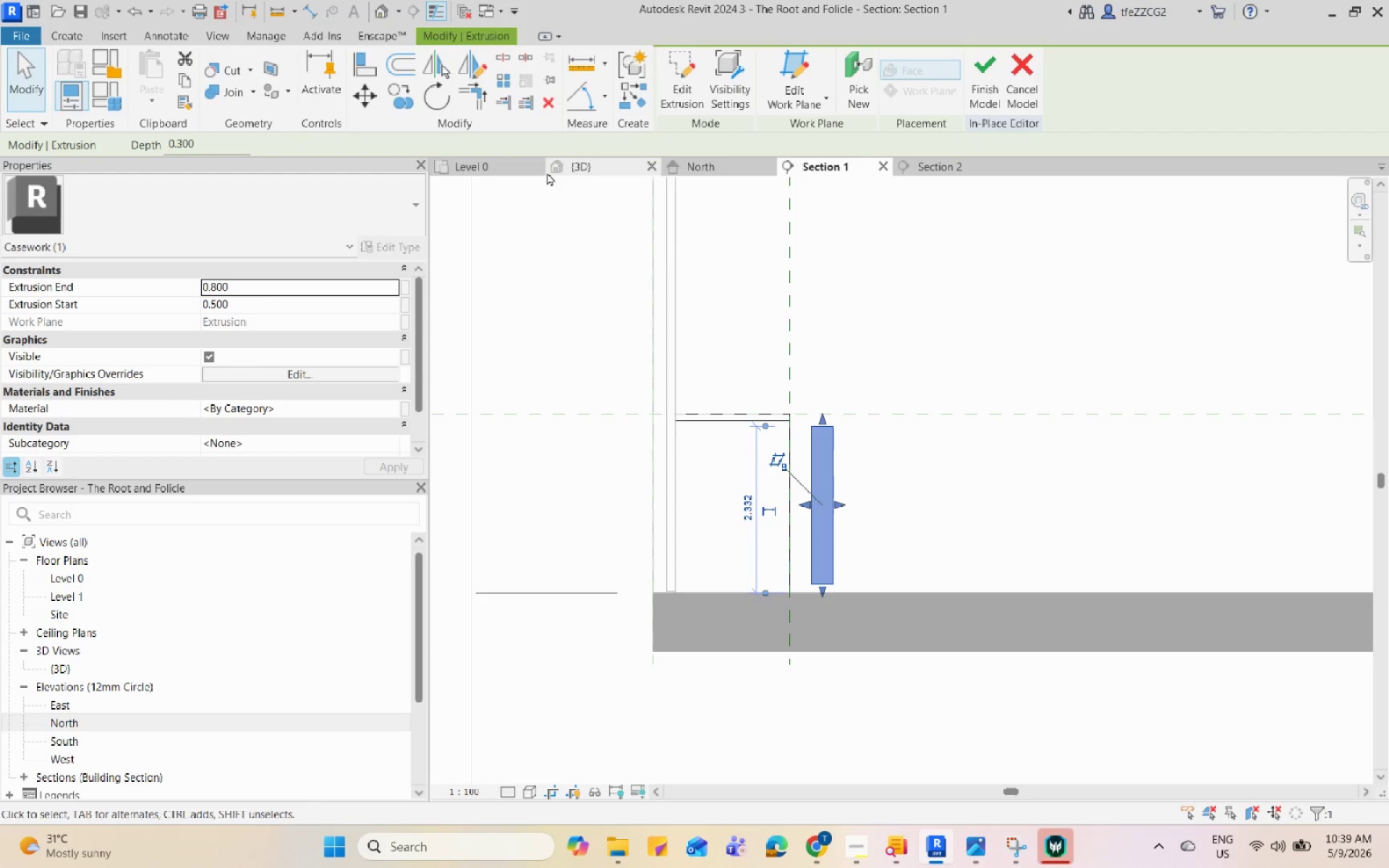 
left_click([476, 165])
 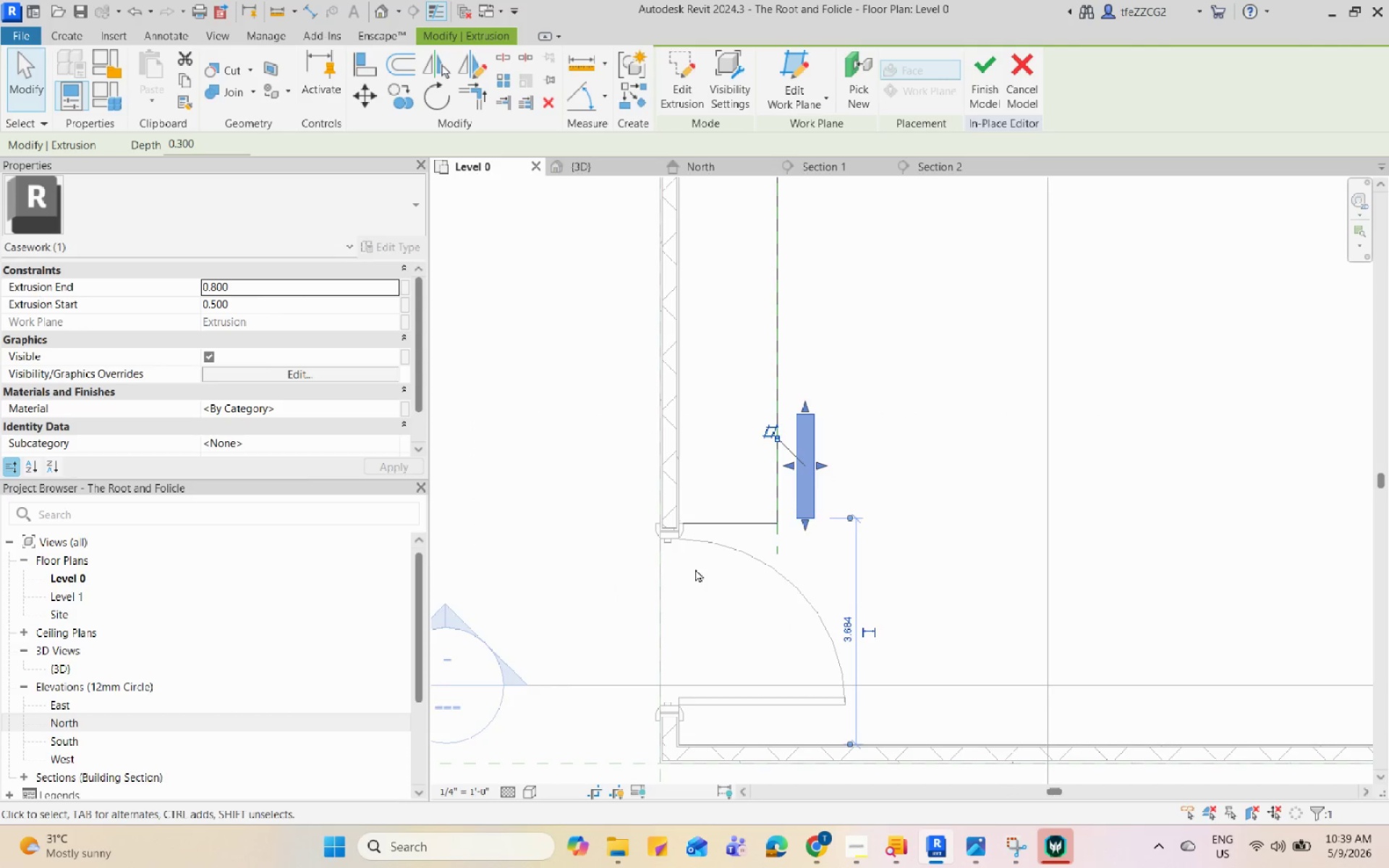 
scroll: coordinate [695, 569], scroll_direction: down, amount: 4.0
 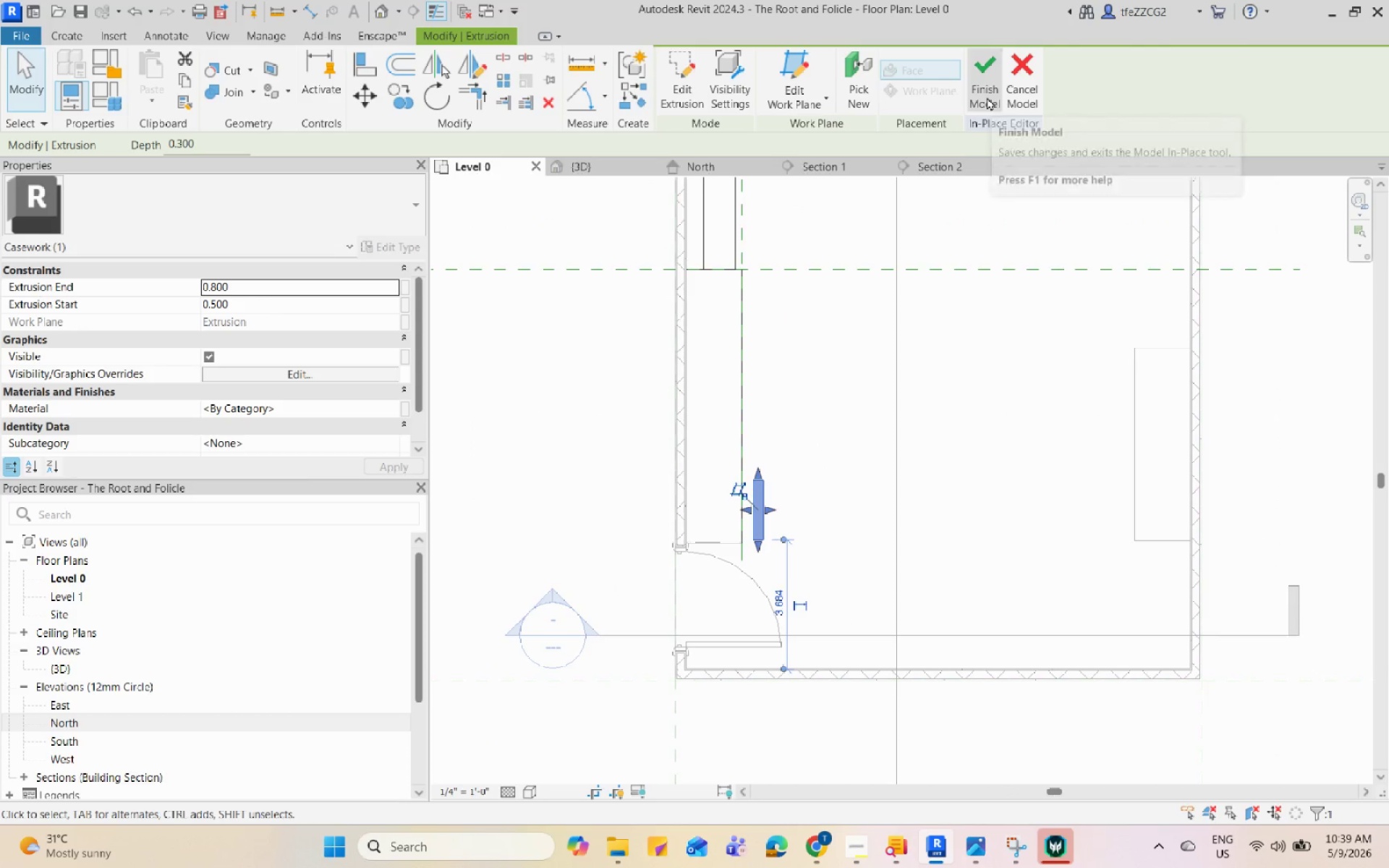 
scroll: coordinate [734, 509], scroll_direction: up, amount: 12.0
 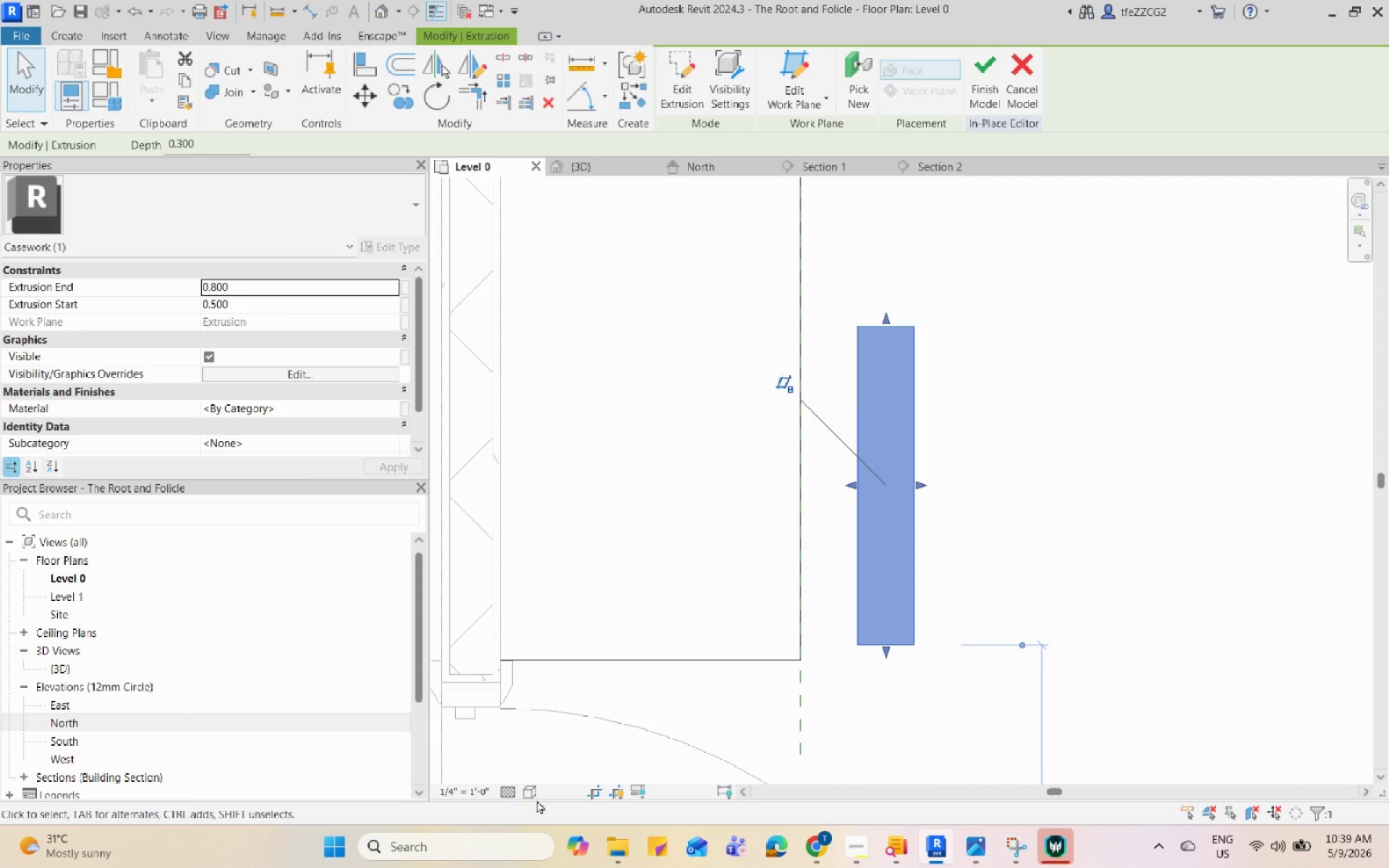 
double_click([530, 790])
 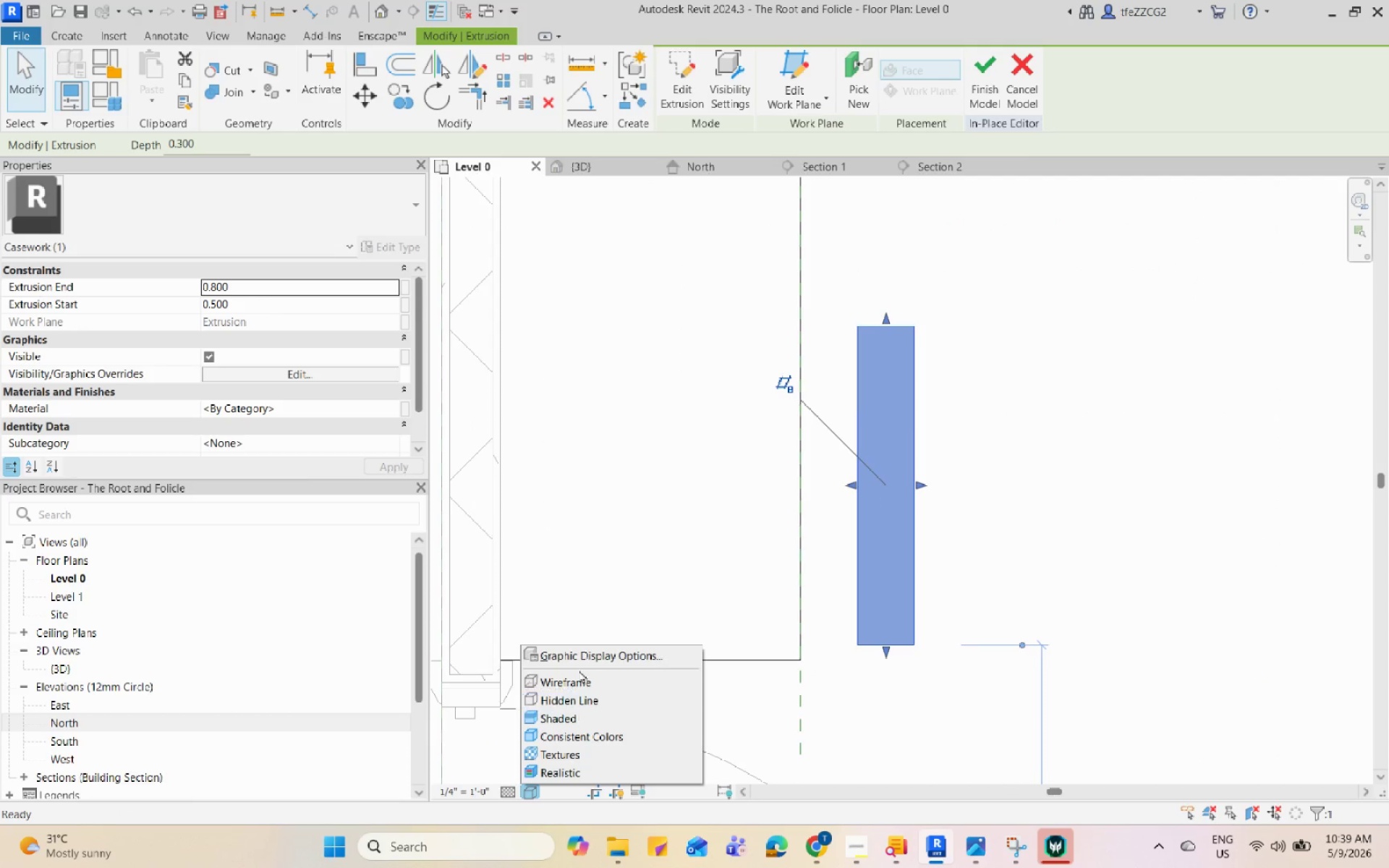 
left_click([576, 704])
 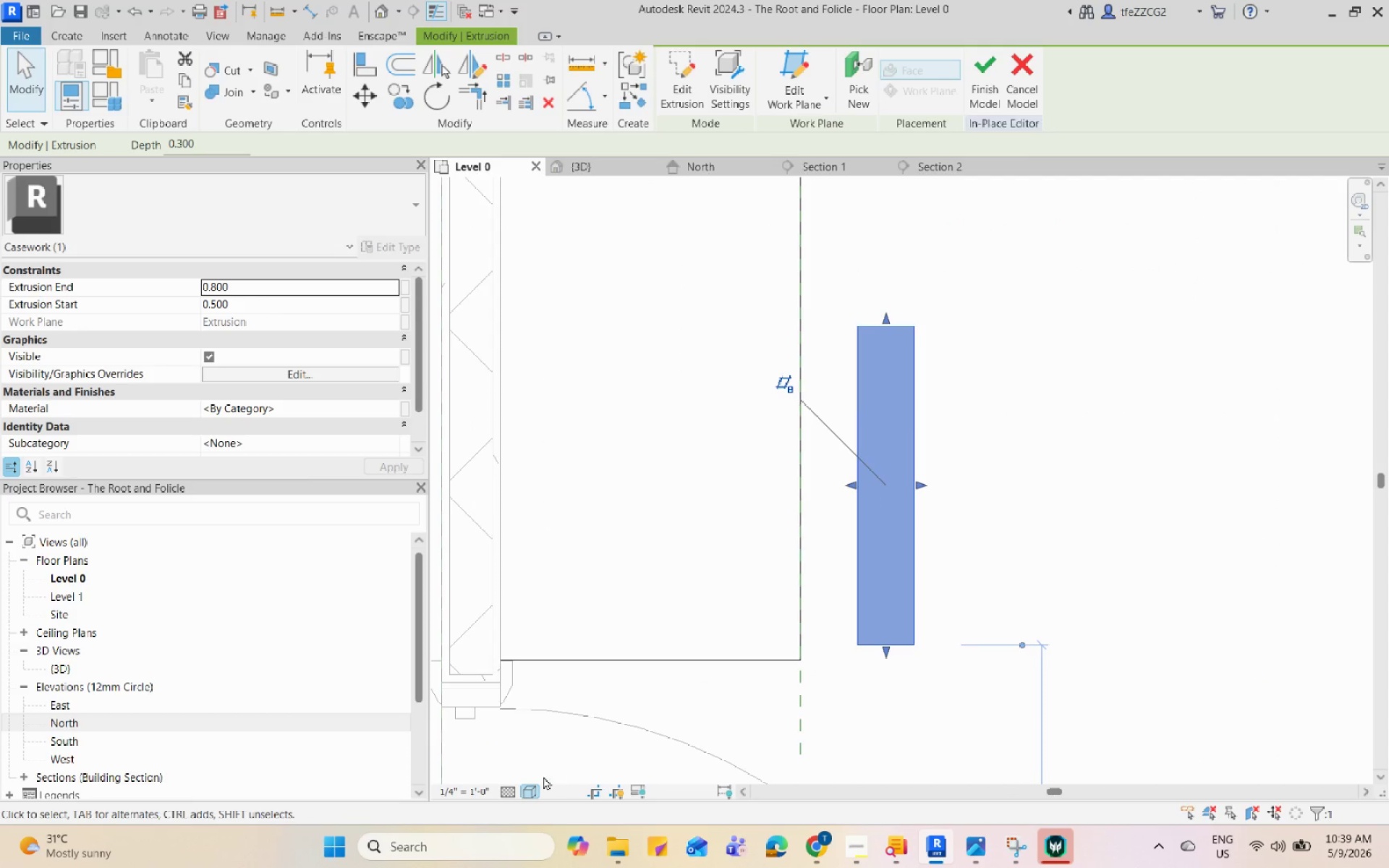 
left_click([524, 788])
 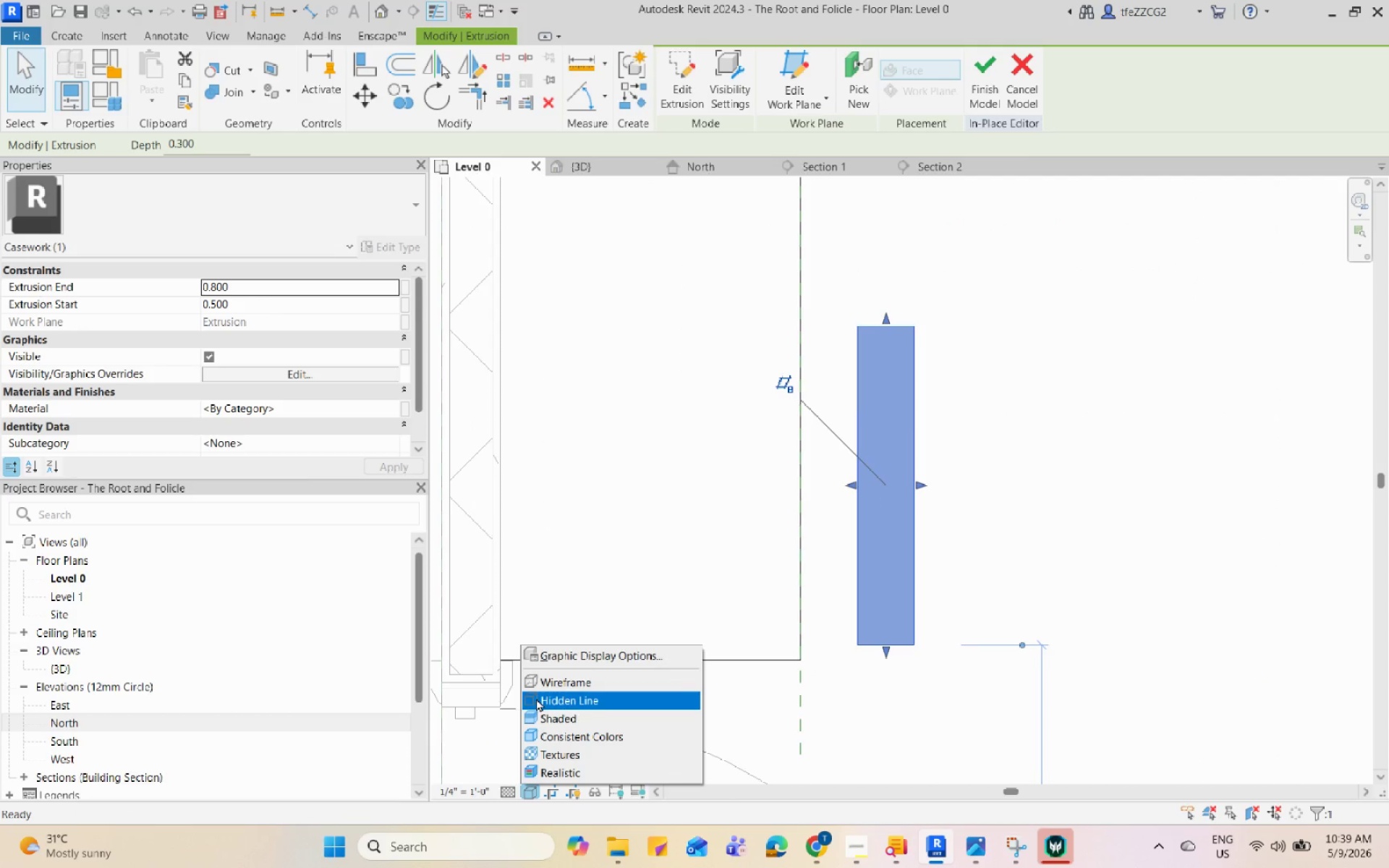 
left_click([548, 678])
 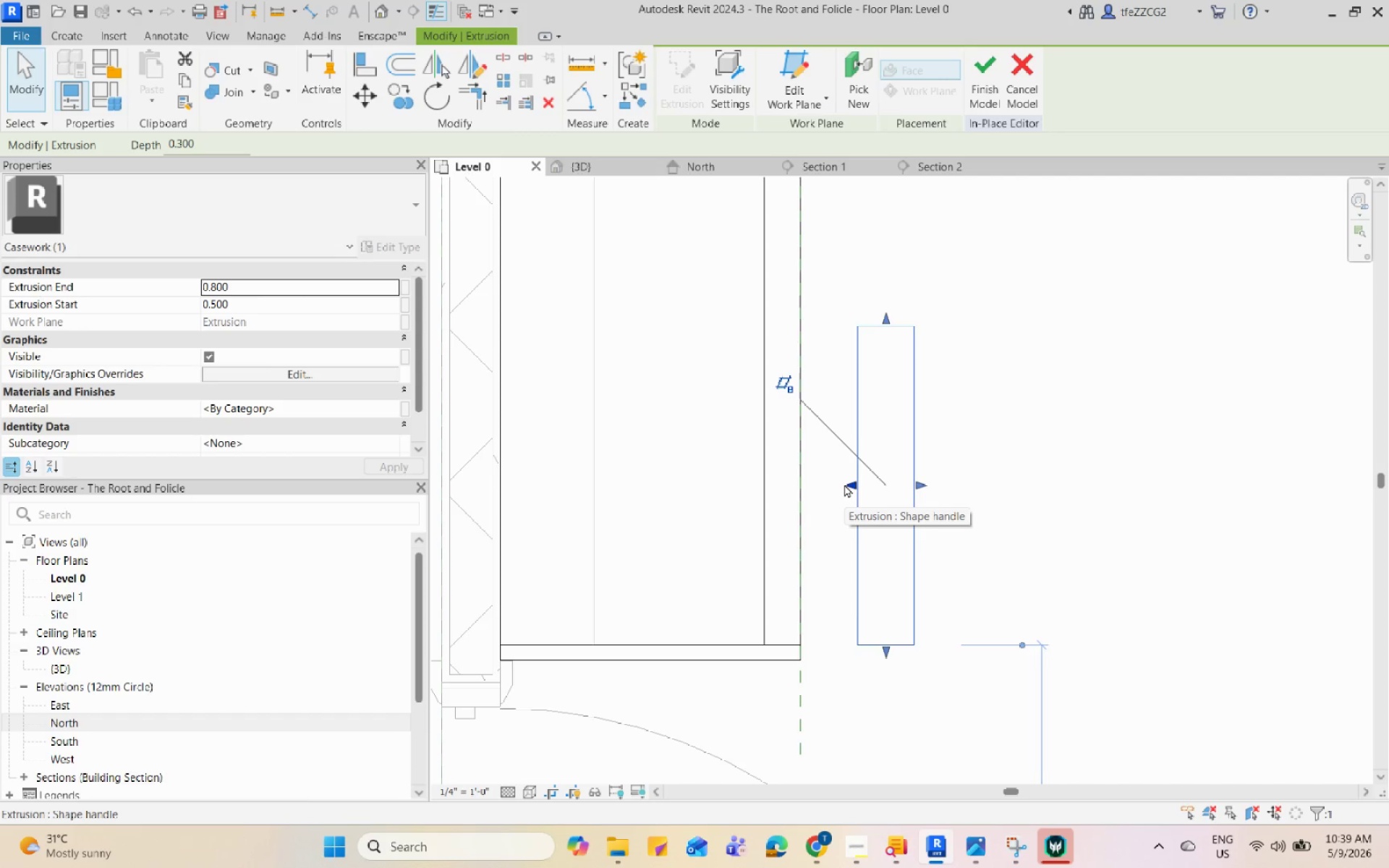 
type(al)
 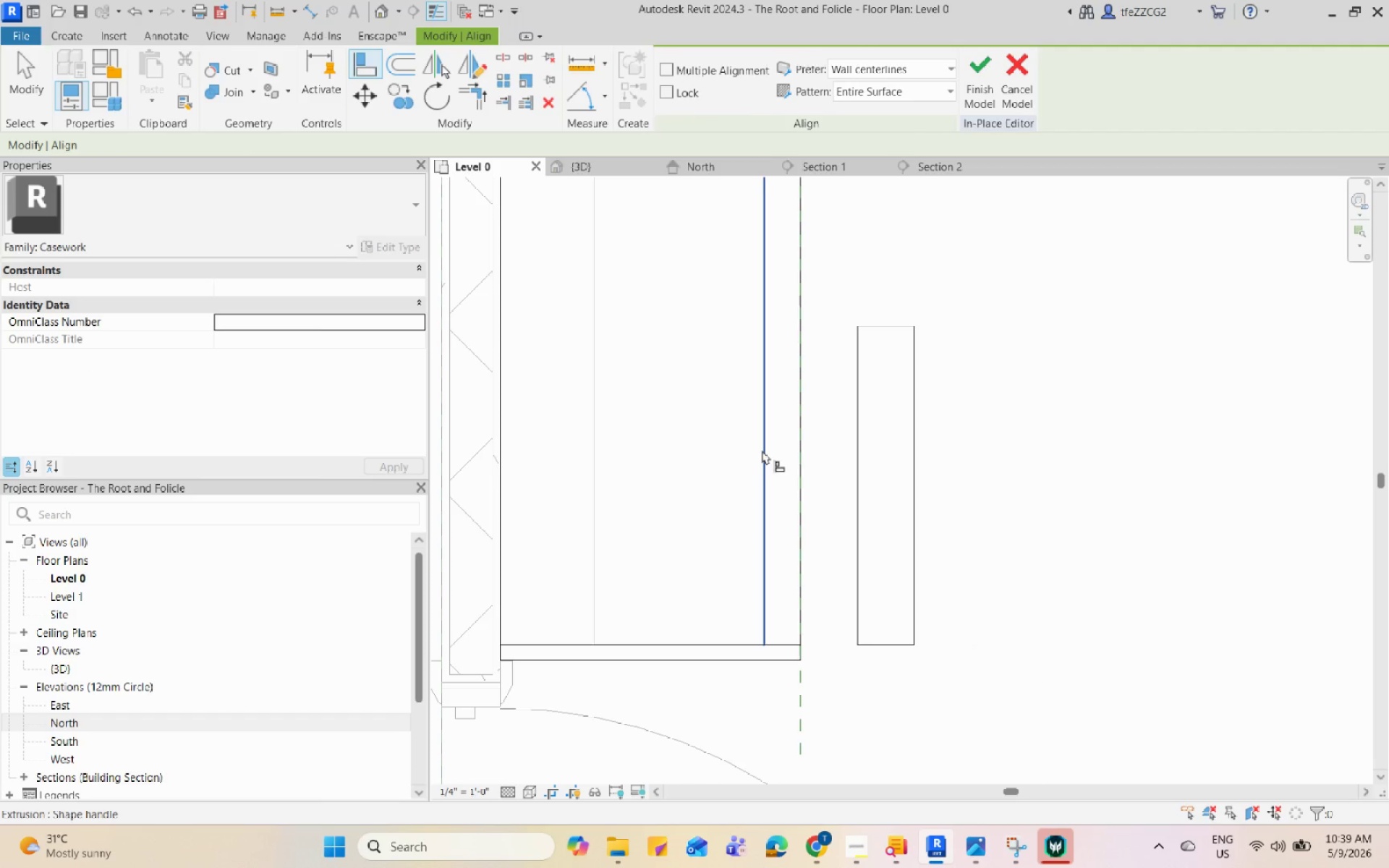 
left_click([762, 450])
 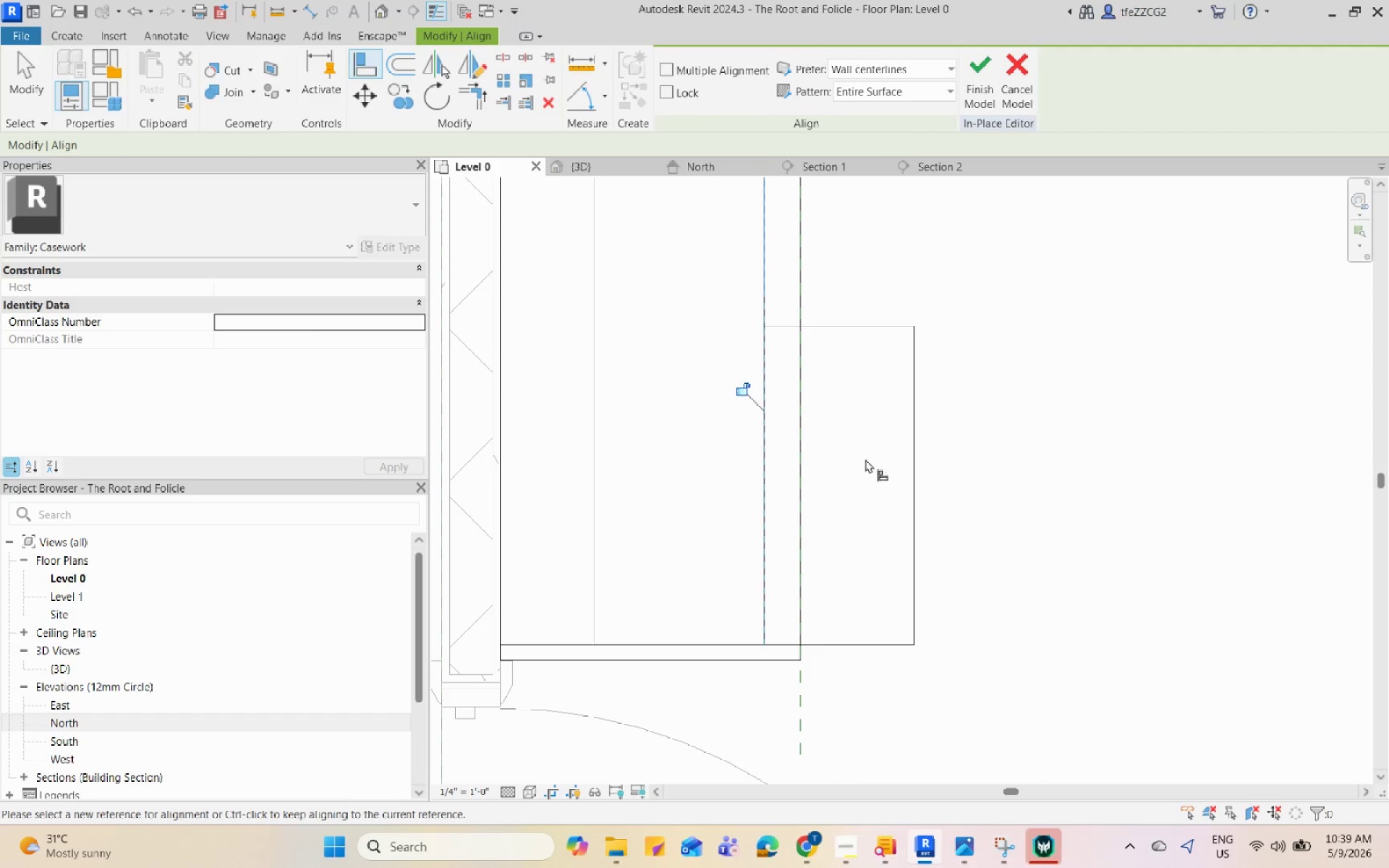 
key(Escape)
 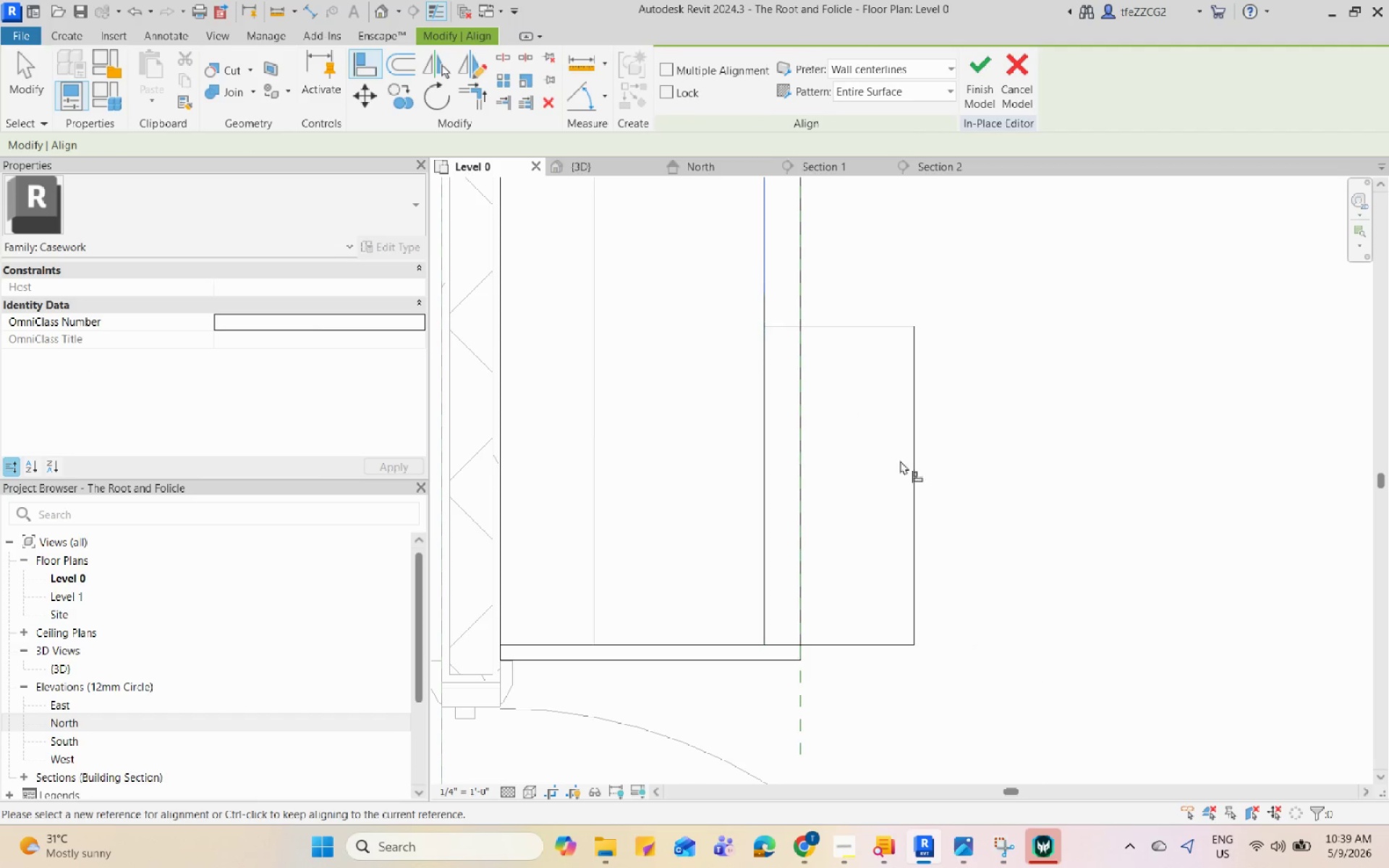 
key(Escape)
 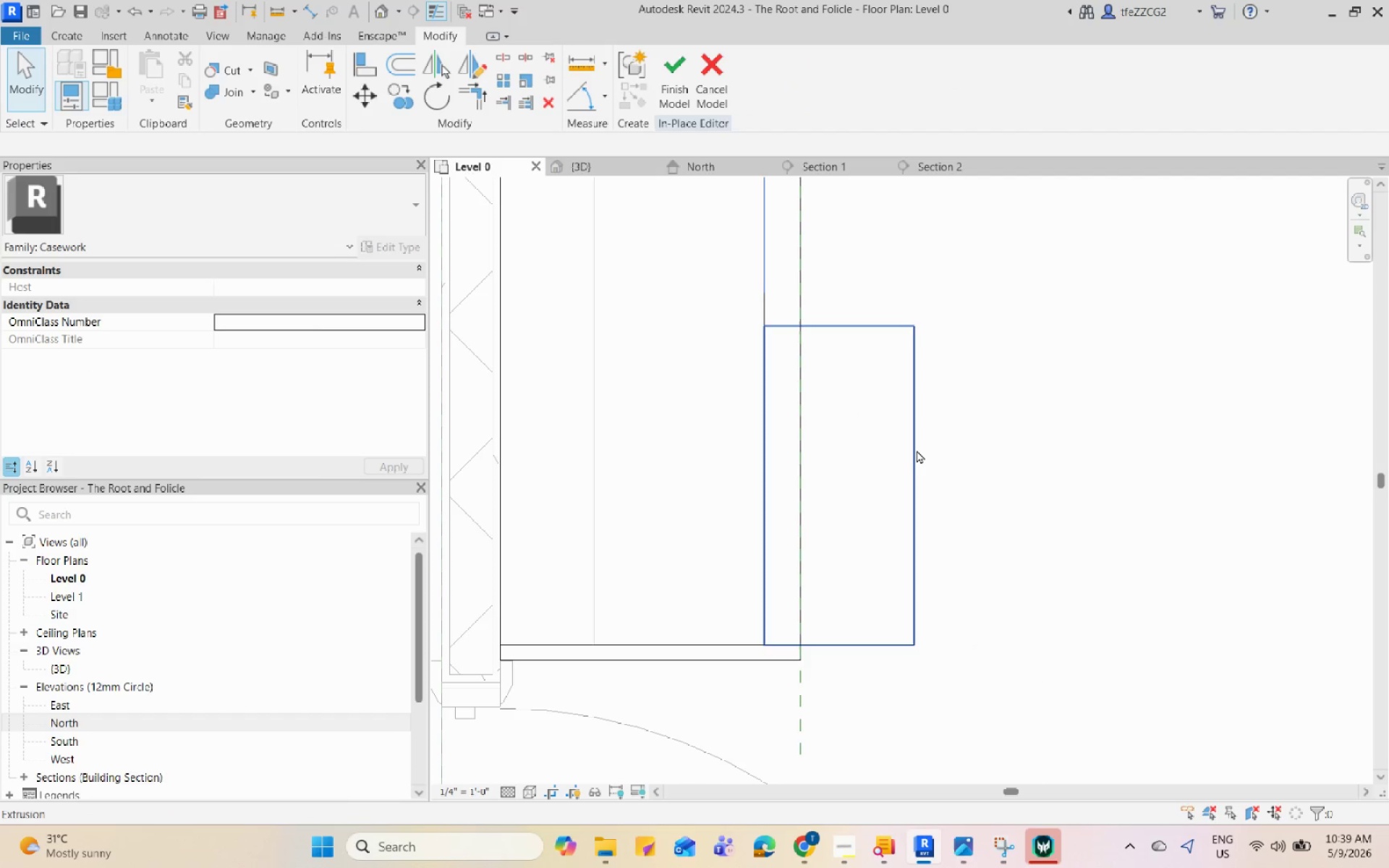 
left_click([917, 449])
 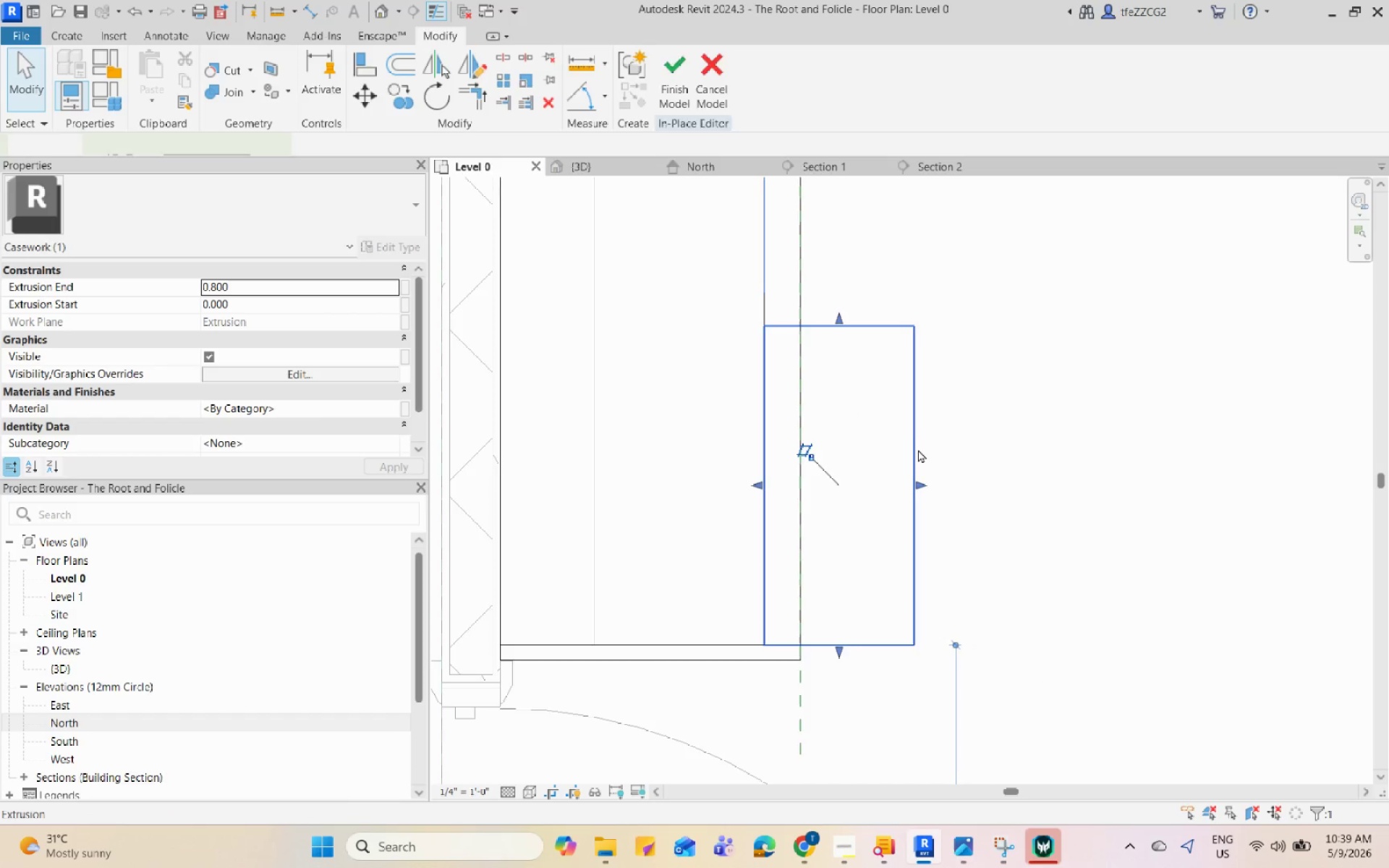 
left_click_drag(start_coordinate=[919, 488], to_coordinate=[748, 495])
 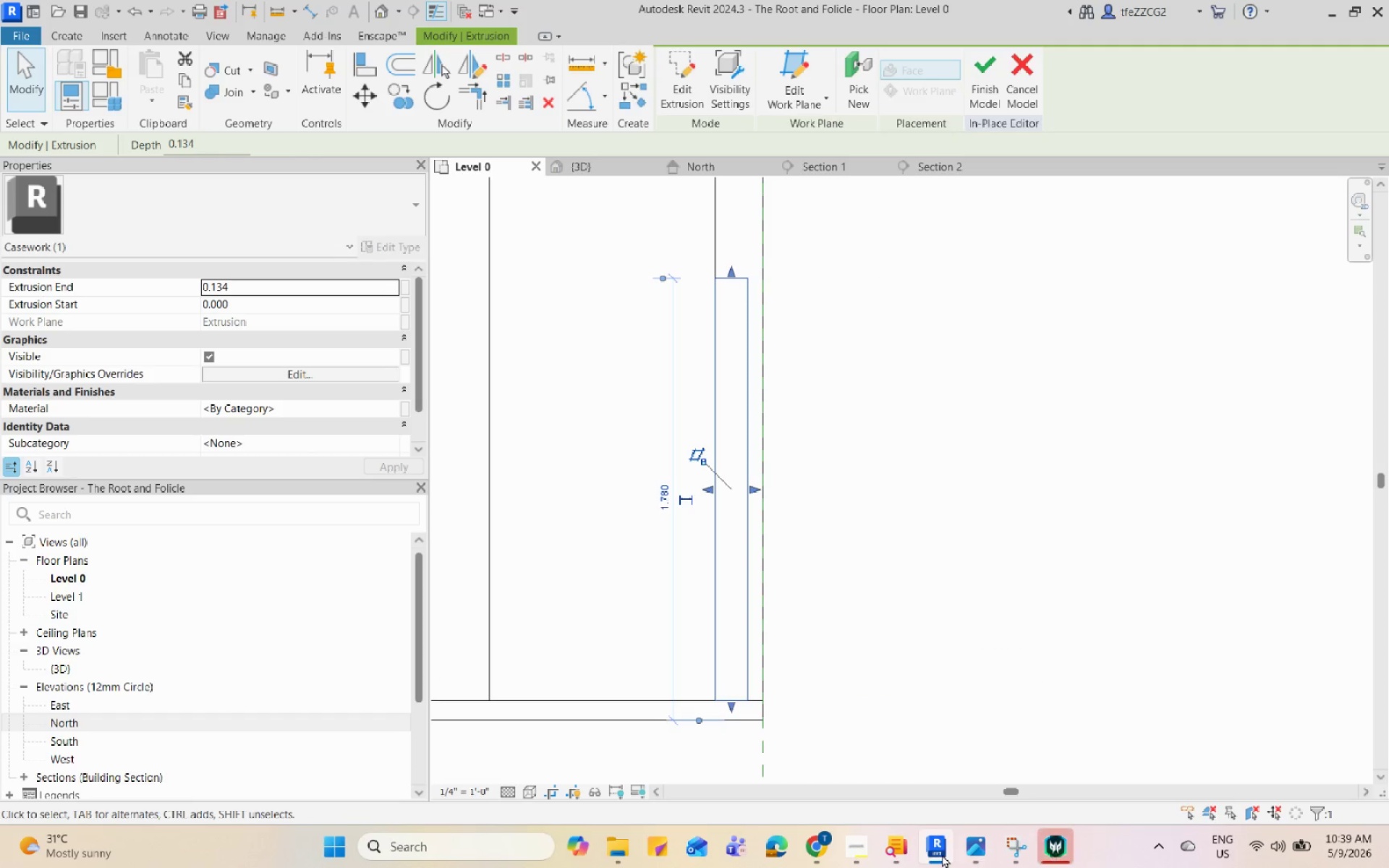 
scroll: coordinate [917, 473], scroll_direction: up, amount: 2.0
 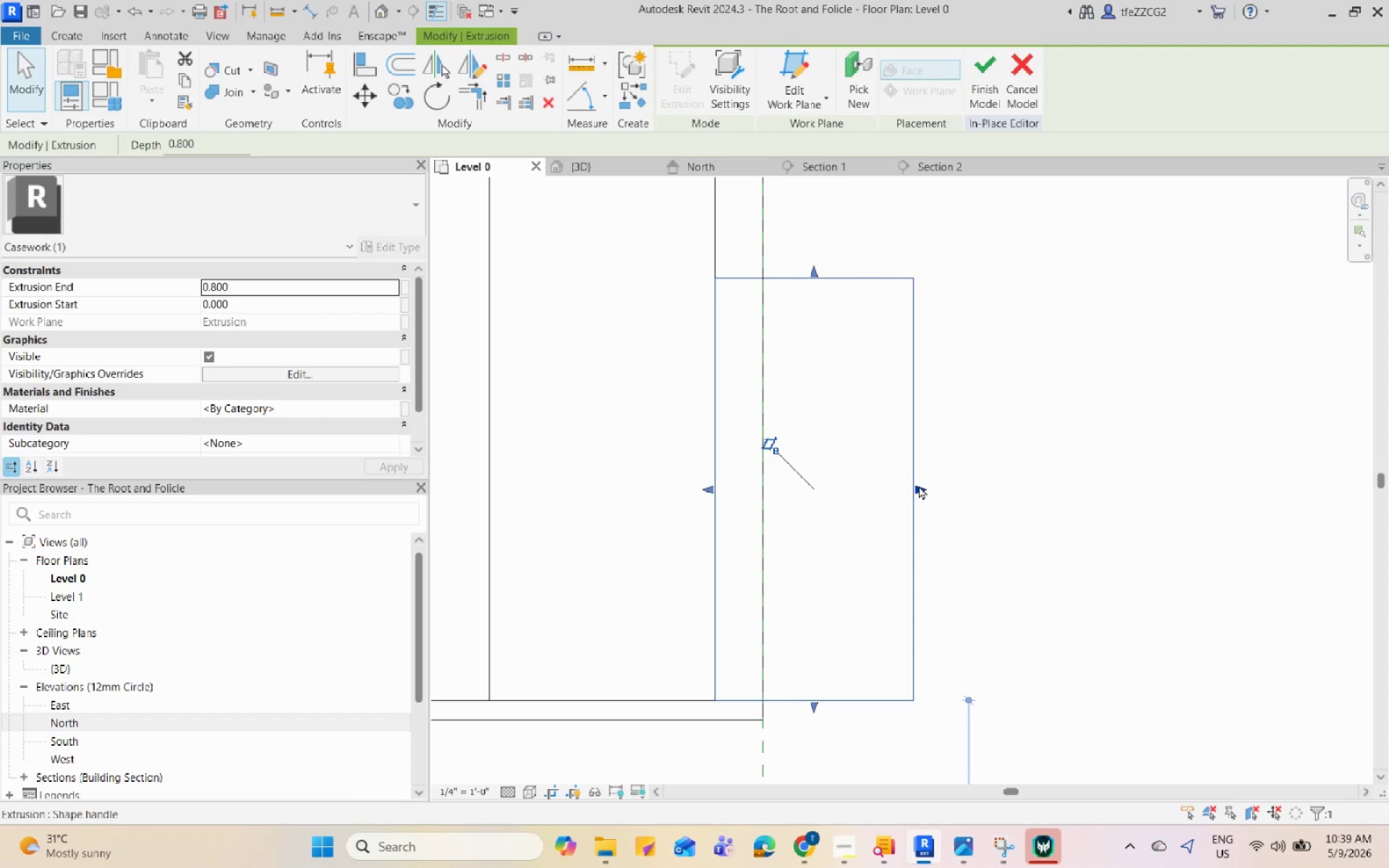 
left_click([962, 850])
 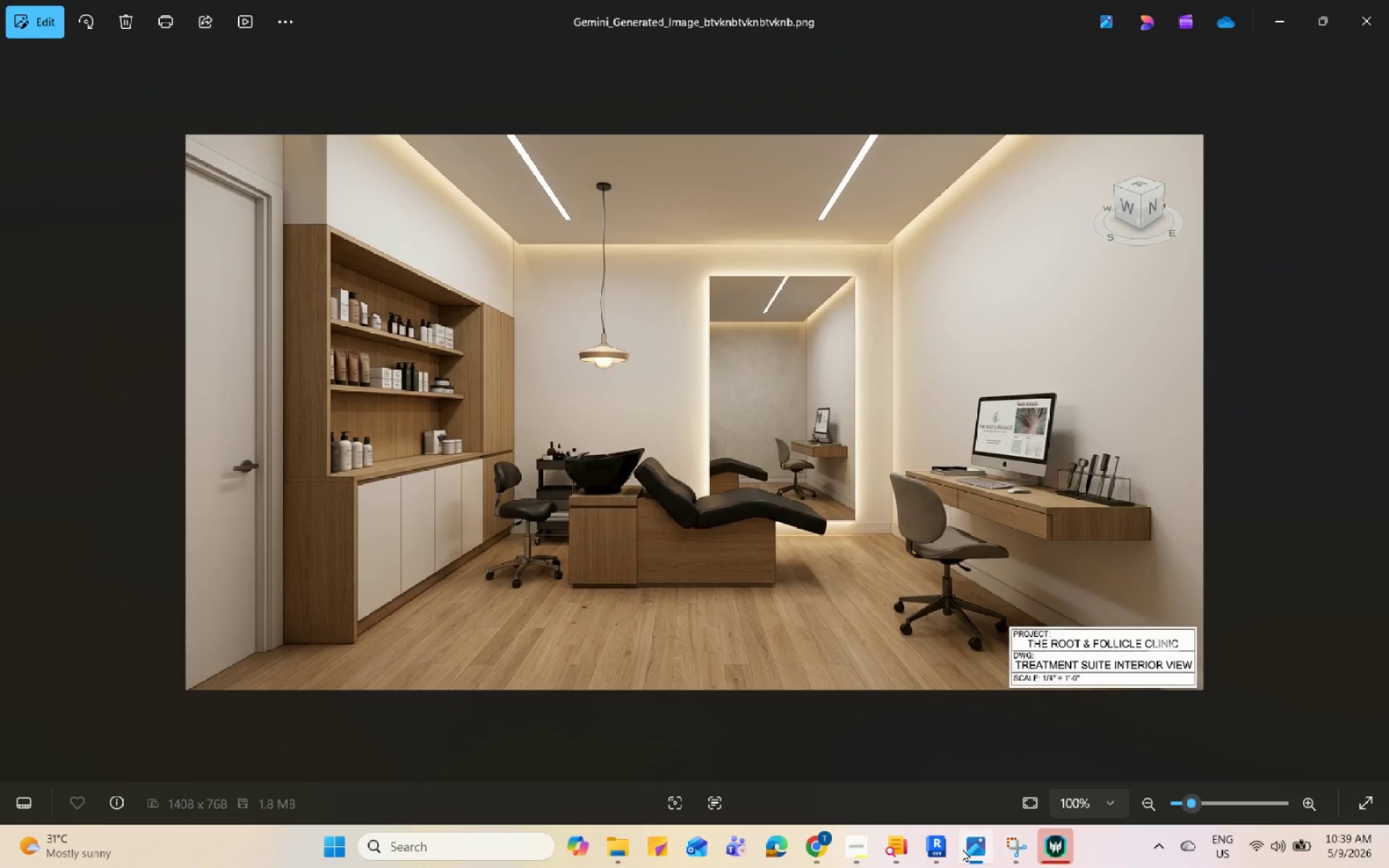 
left_click([962, 848])
 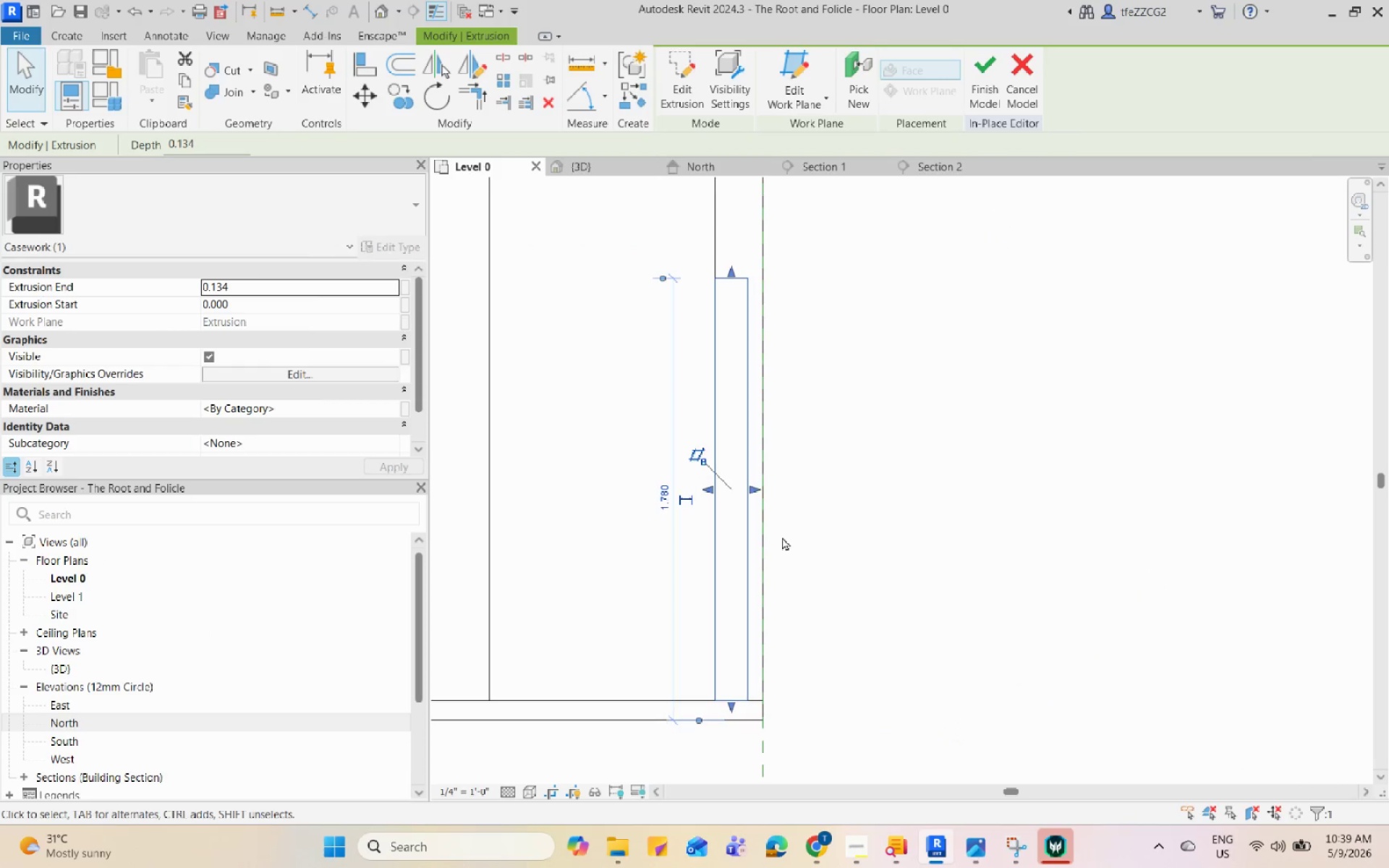 
scroll: coordinate [760, 500], scroll_direction: up, amount: 2.0
 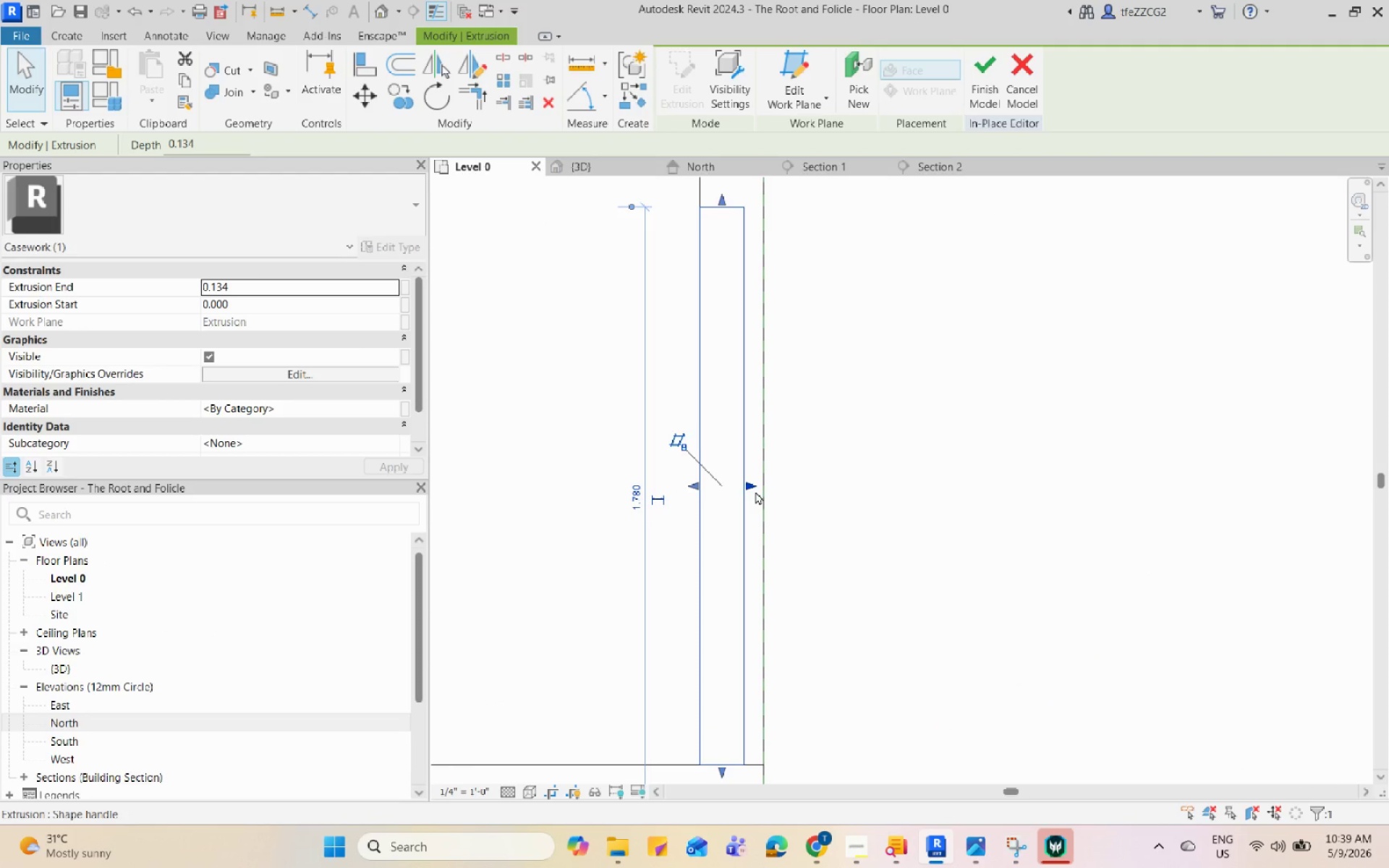 
left_click_drag(start_coordinate=[756, 489], to_coordinate=[755, 484])
 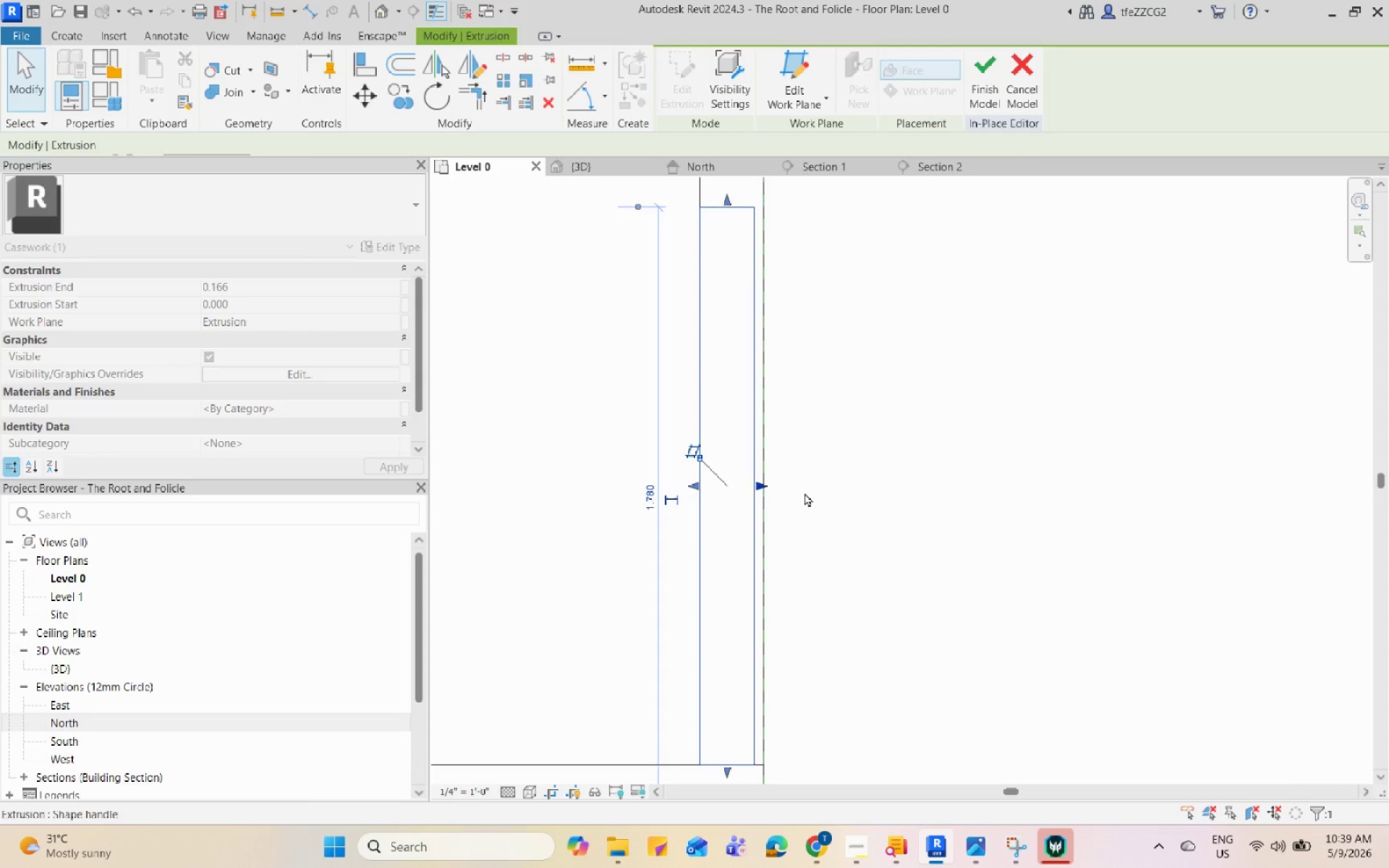 
left_click([919, 522])
 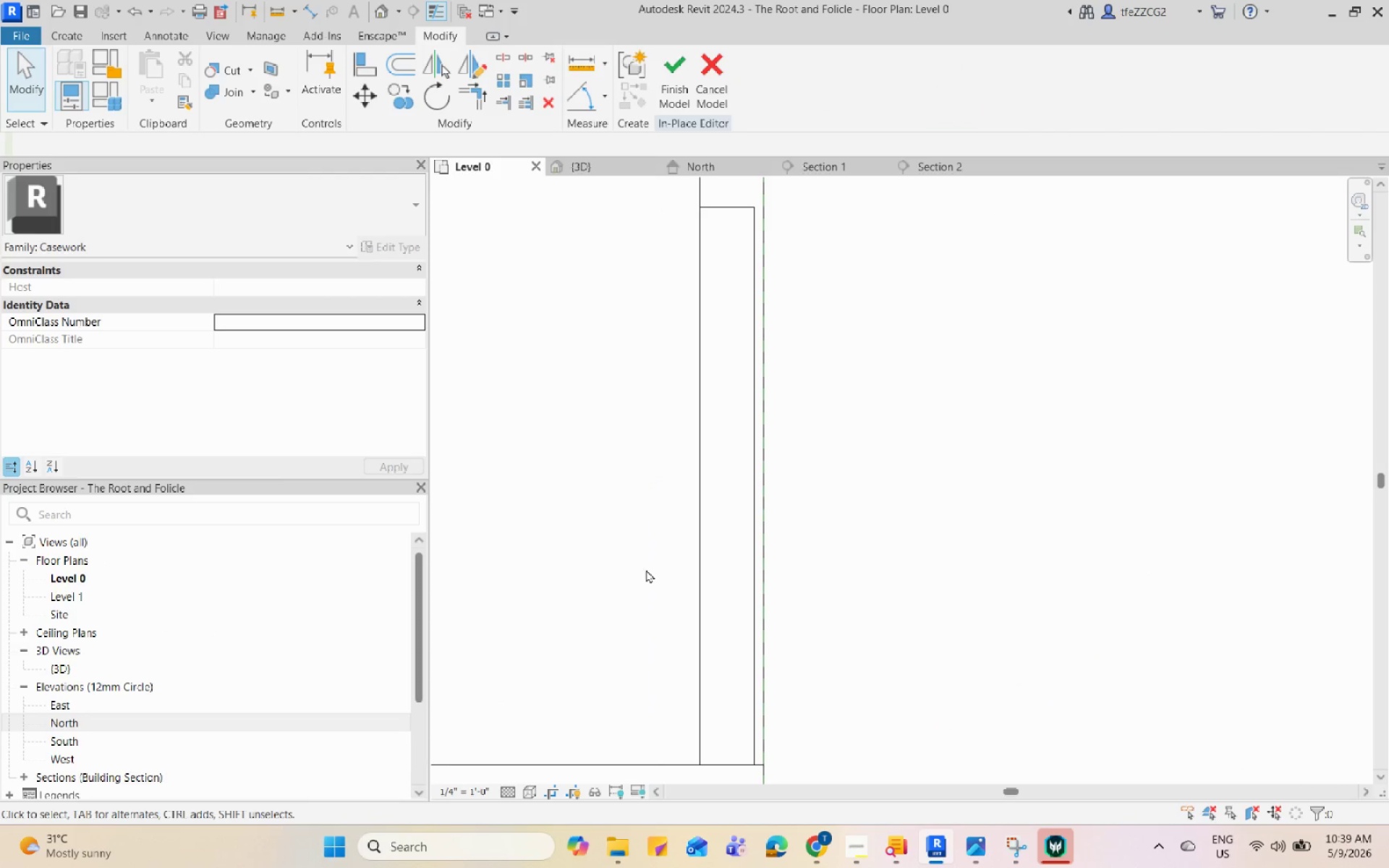 
scroll: coordinate [708, 566], scroll_direction: down, amount: 11.0
 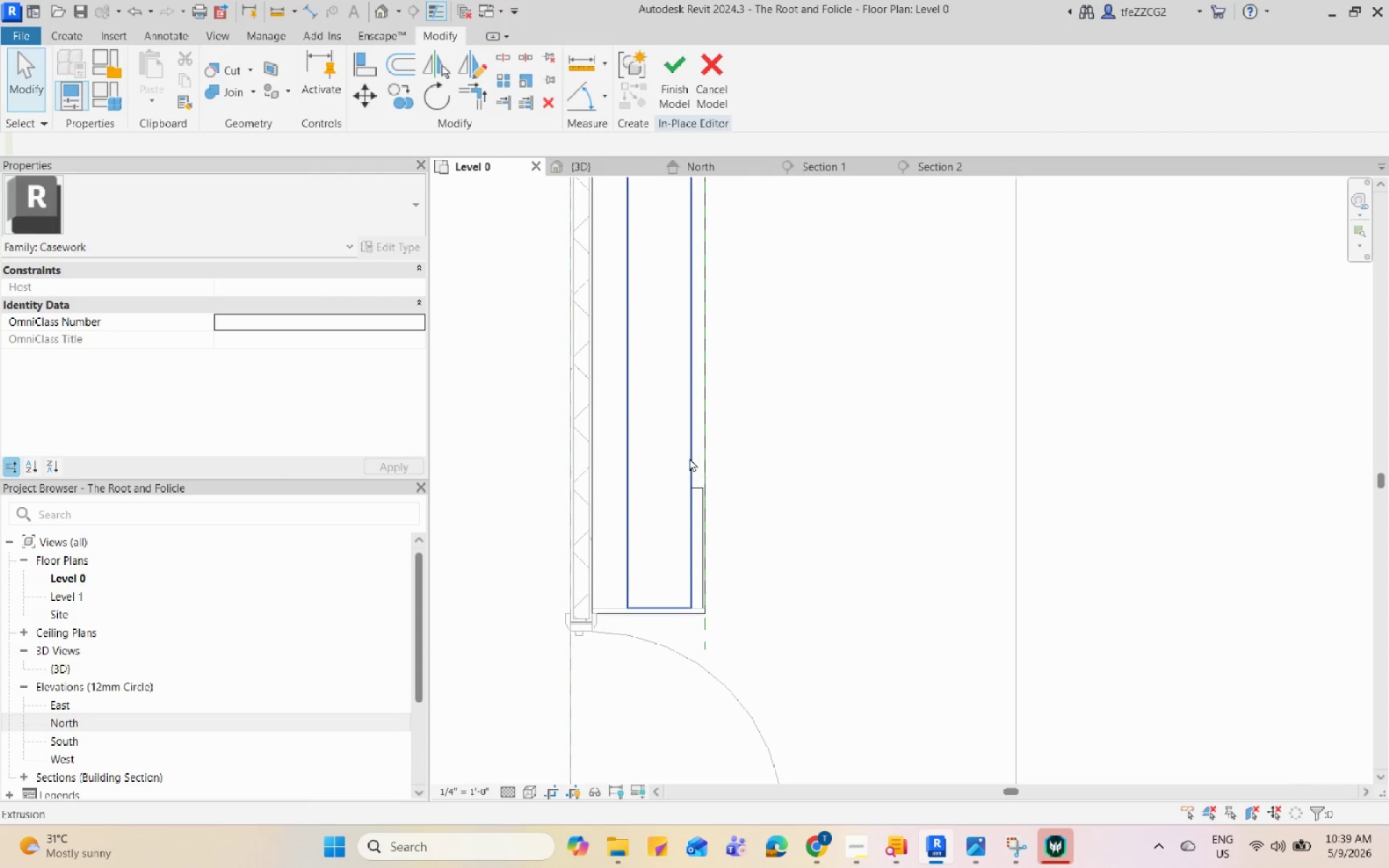 
left_click([689, 458])
 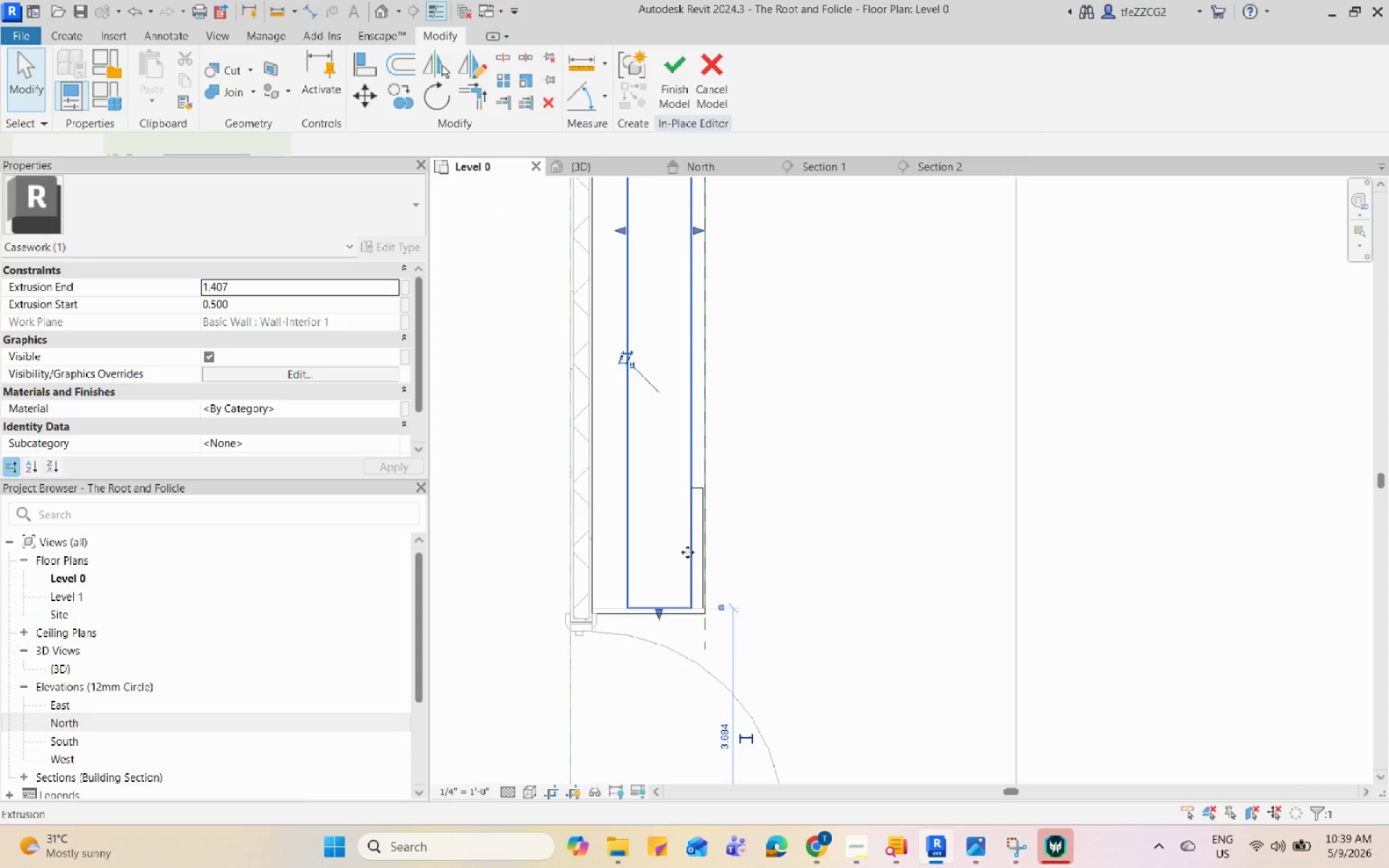 
scroll: coordinate [693, 357], scroll_direction: up, amount: 1.0
 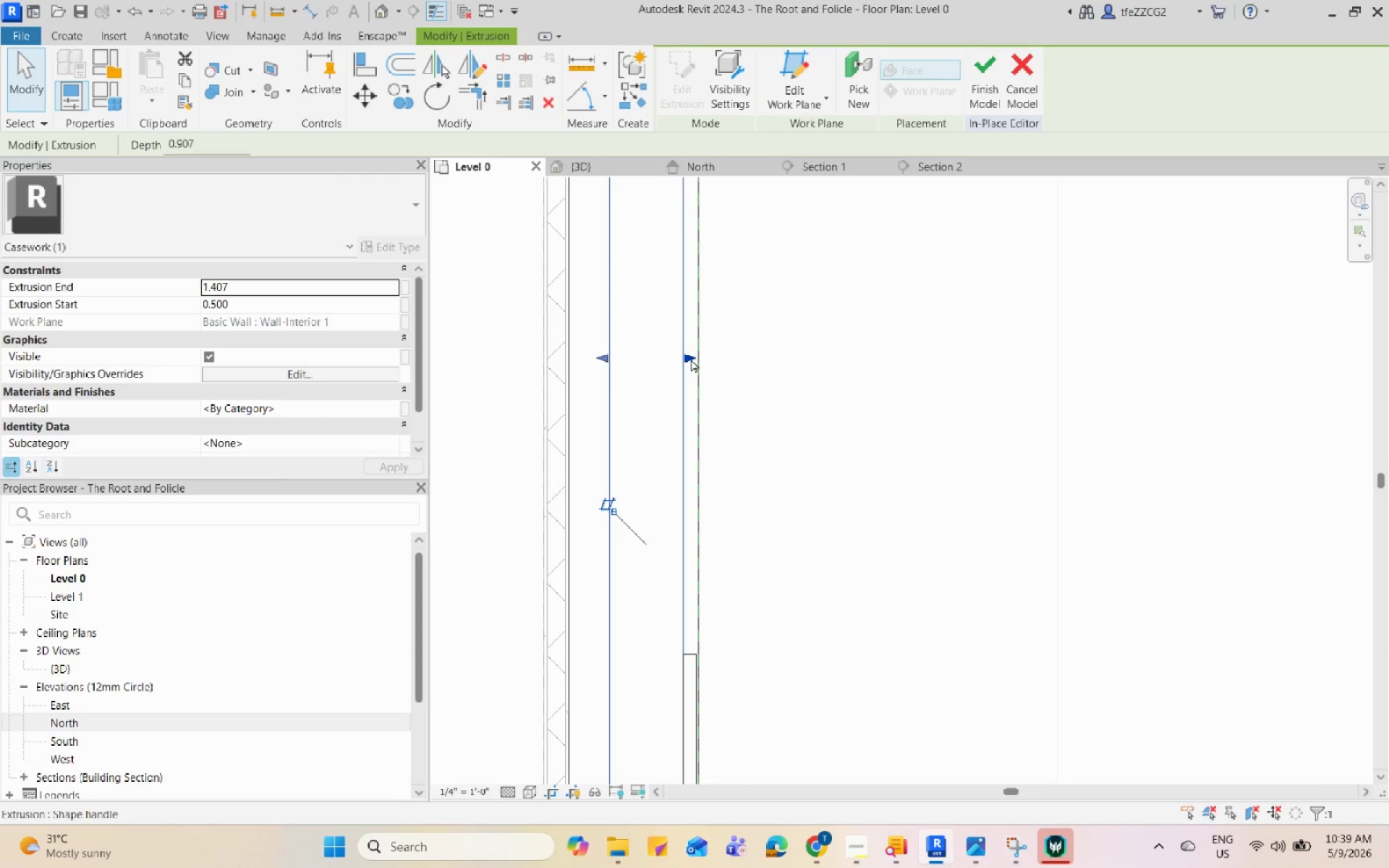 
left_click_drag(start_coordinate=[687, 361], to_coordinate=[676, 656])
 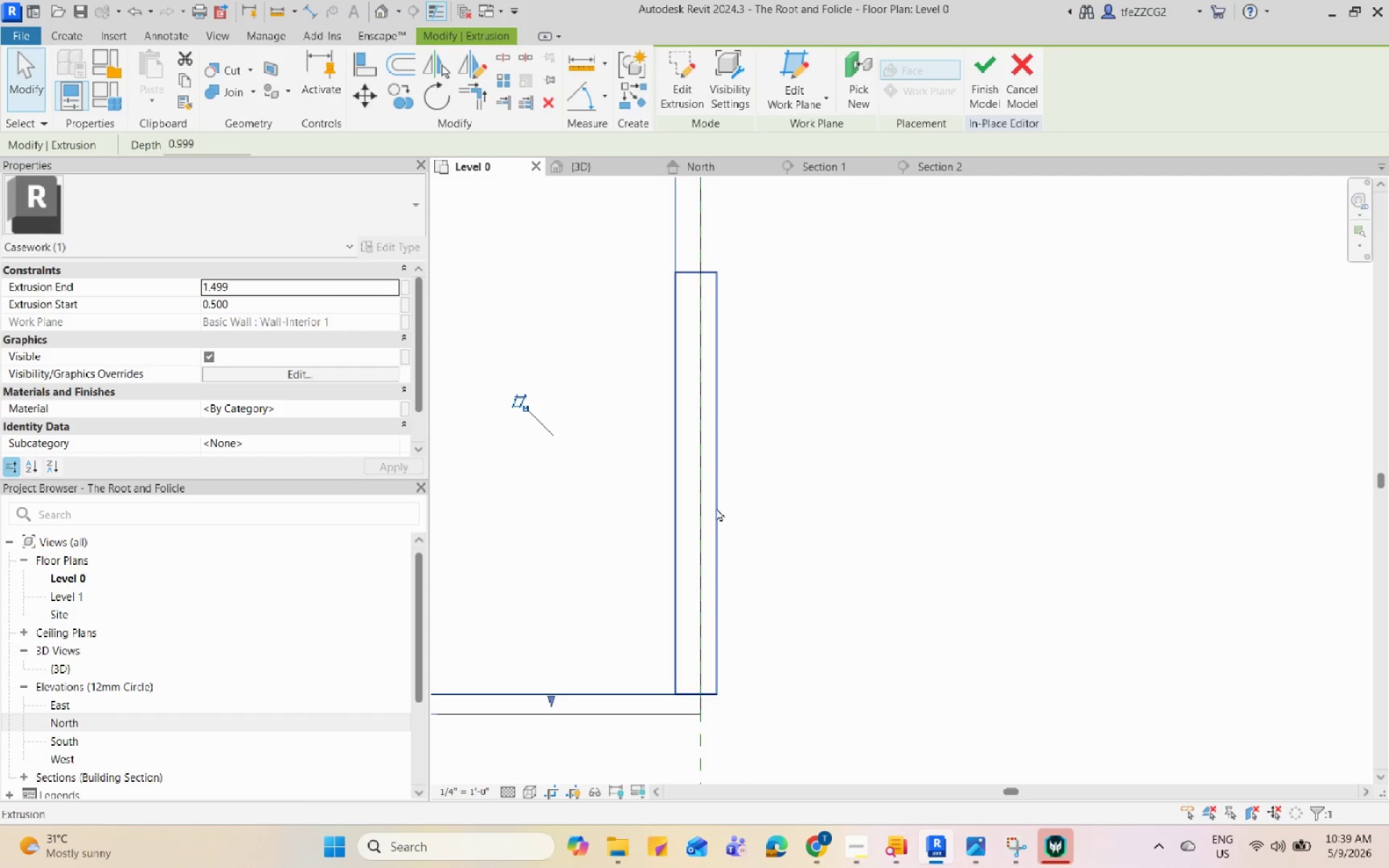 
scroll: coordinate [698, 686], scroll_direction: up, amount: 8.0
 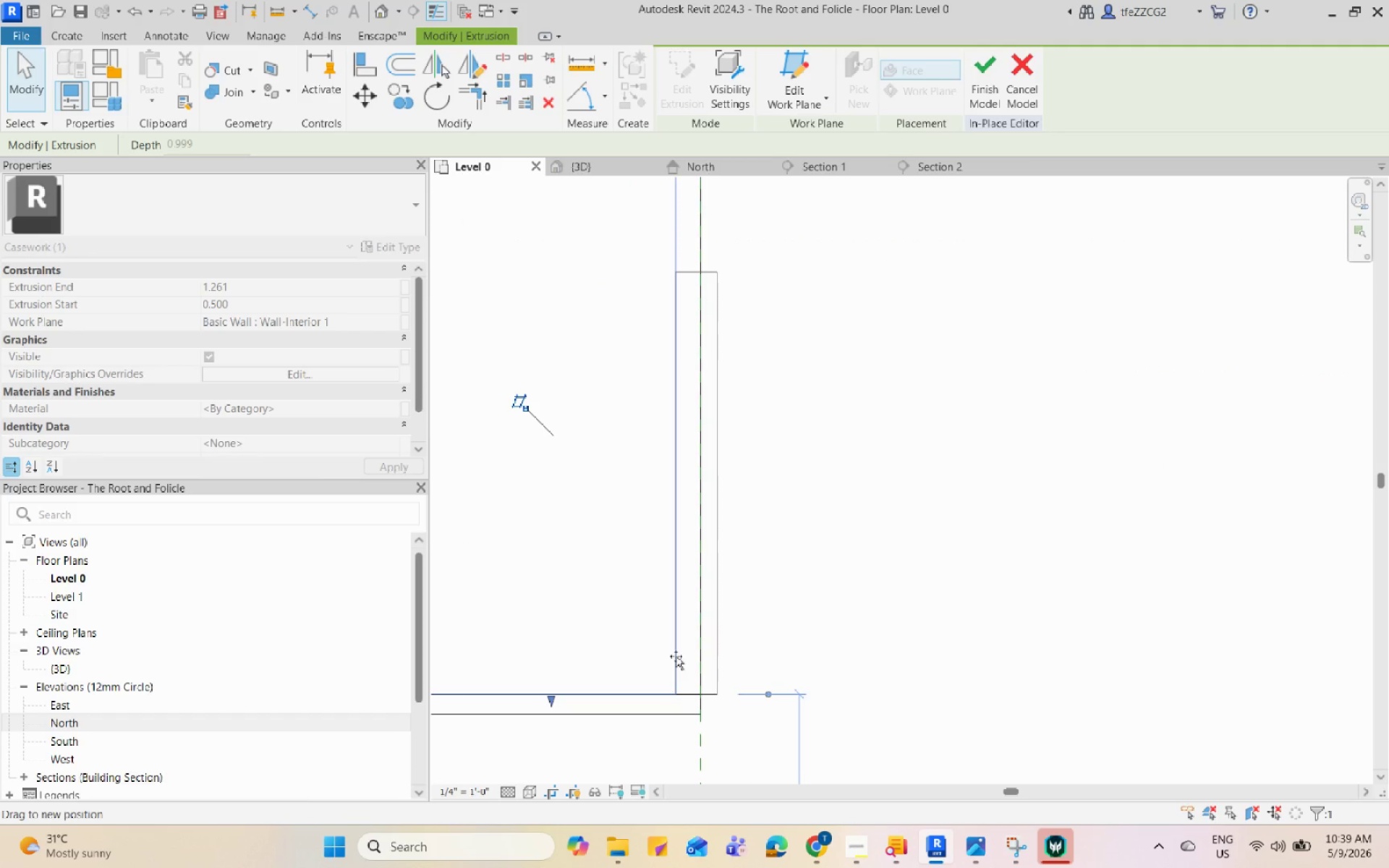 
left_click([715, 509])
 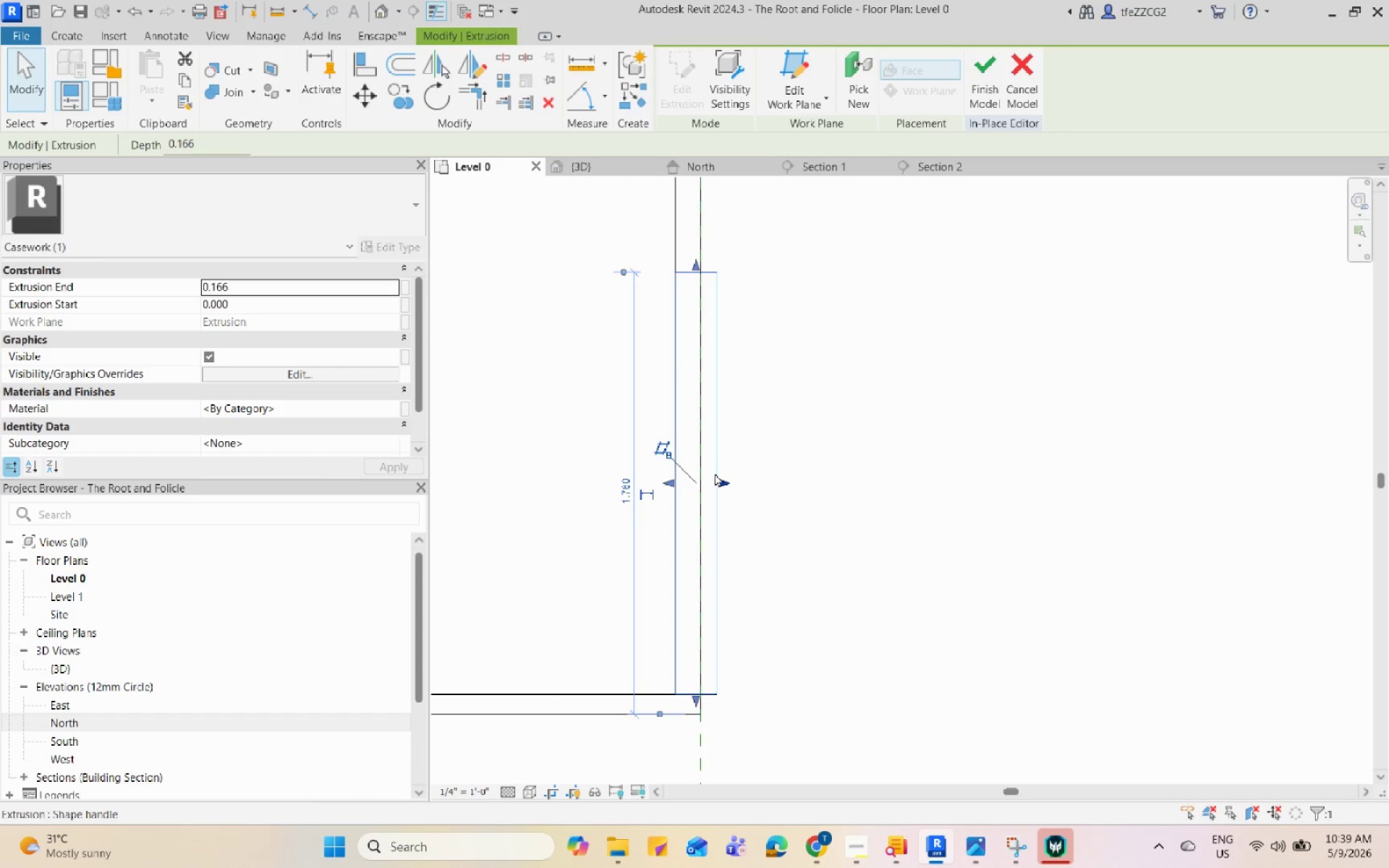 
left_click_drag(start_coordinate=[715, 473], to_coordinate=[692, 483])
 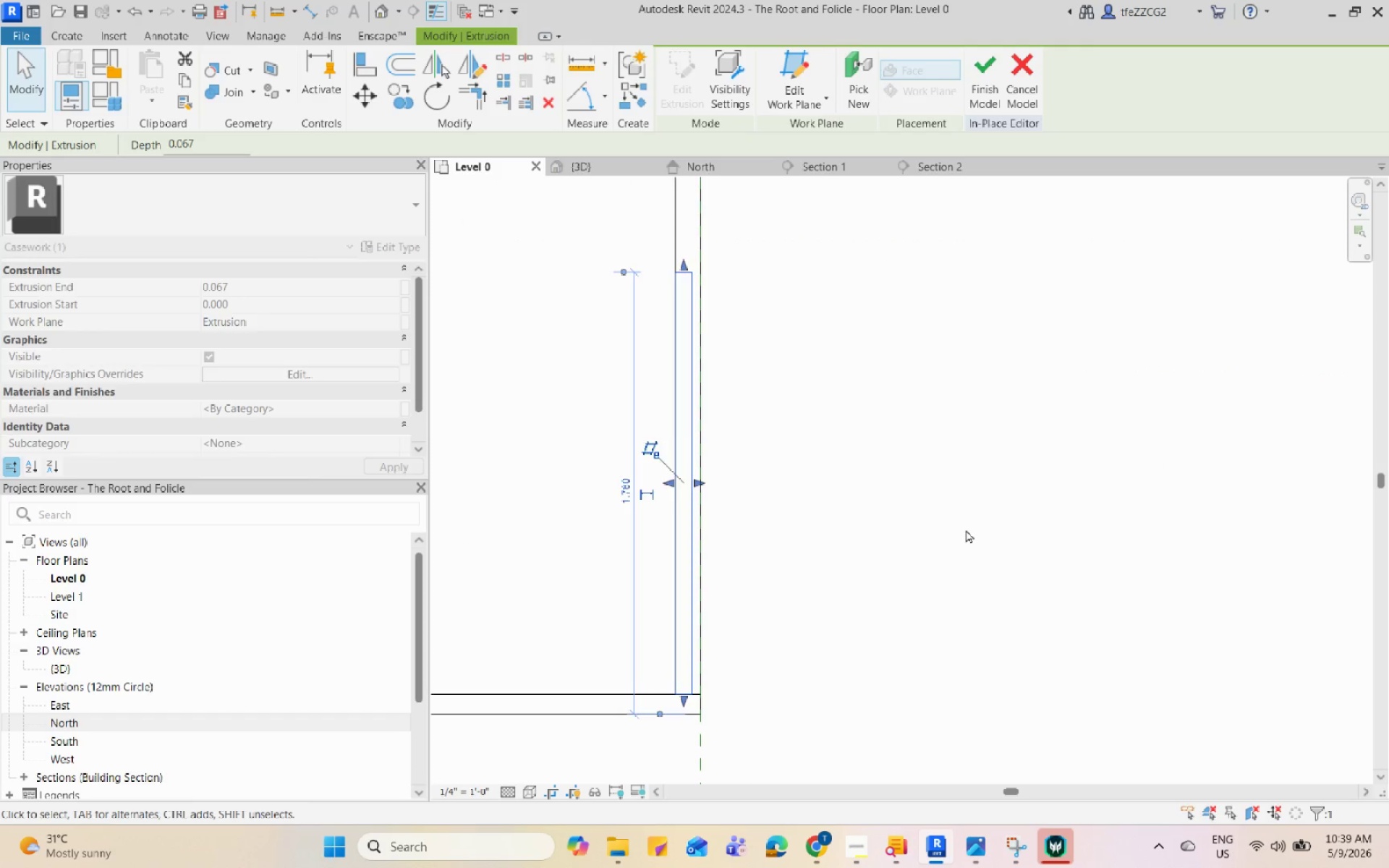 
left_click([966, 529])
 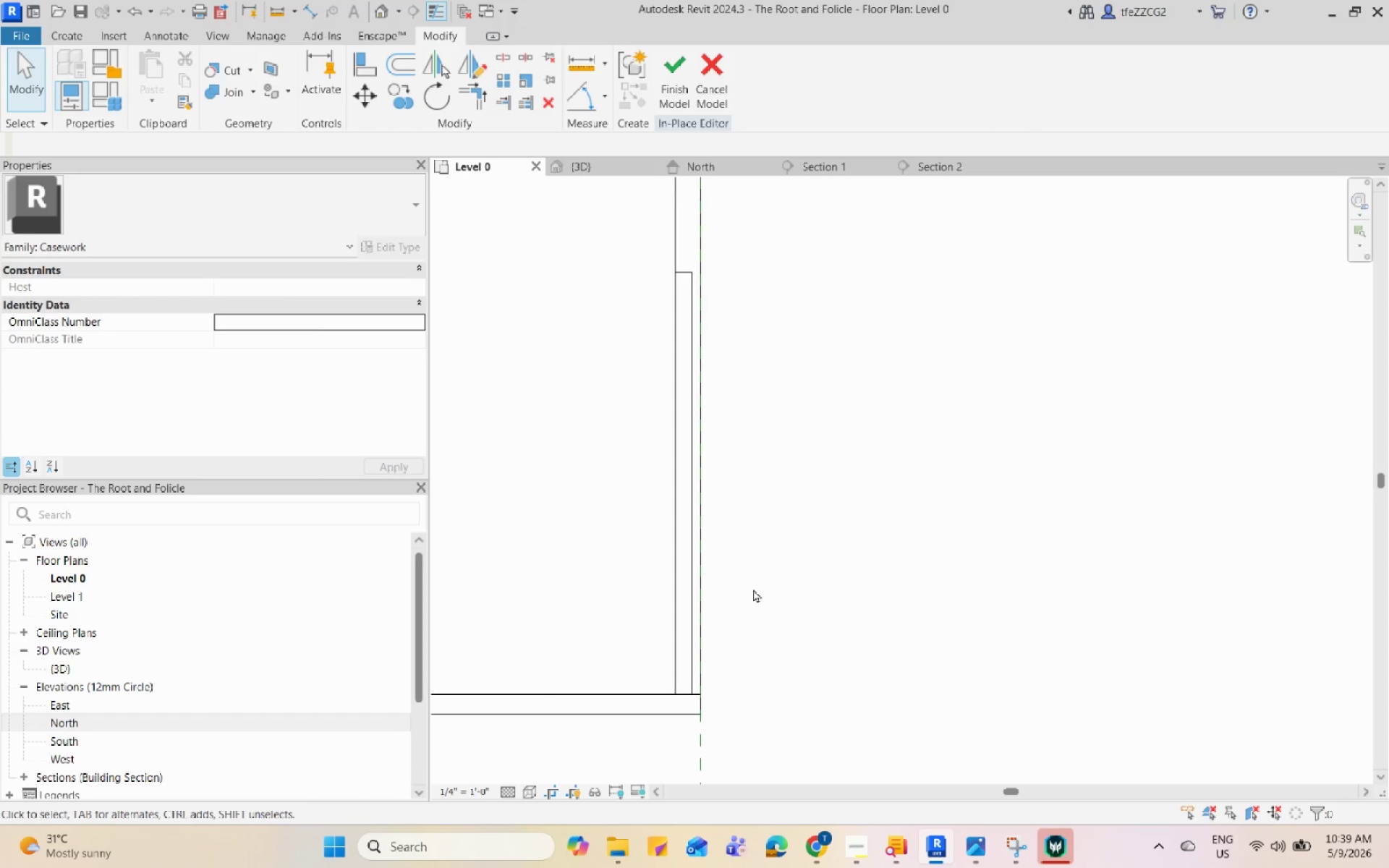 
scroll: coordinate [744, 589], scroll_direction: down, amount: 5.0
 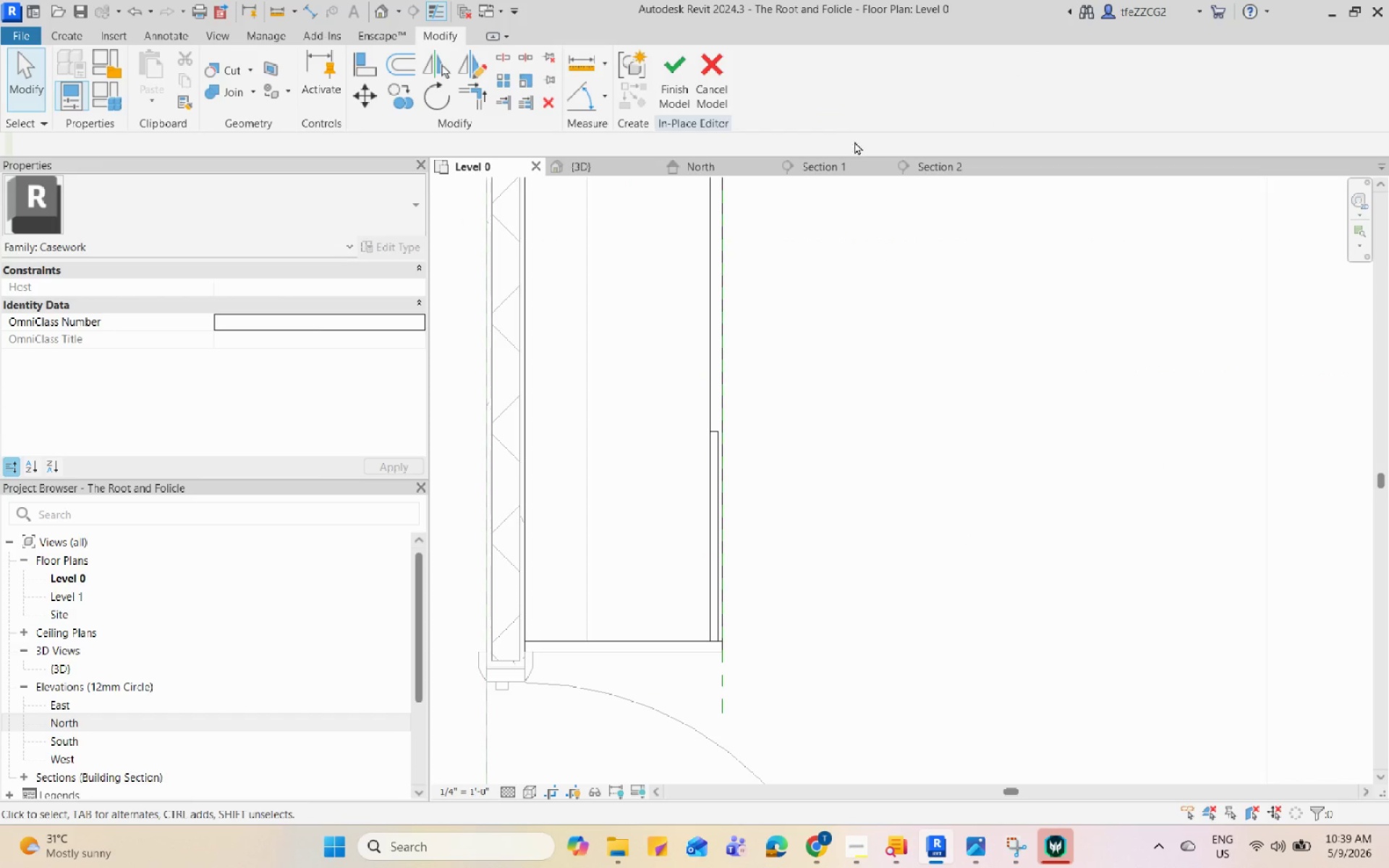 
left_click([938, 170])
 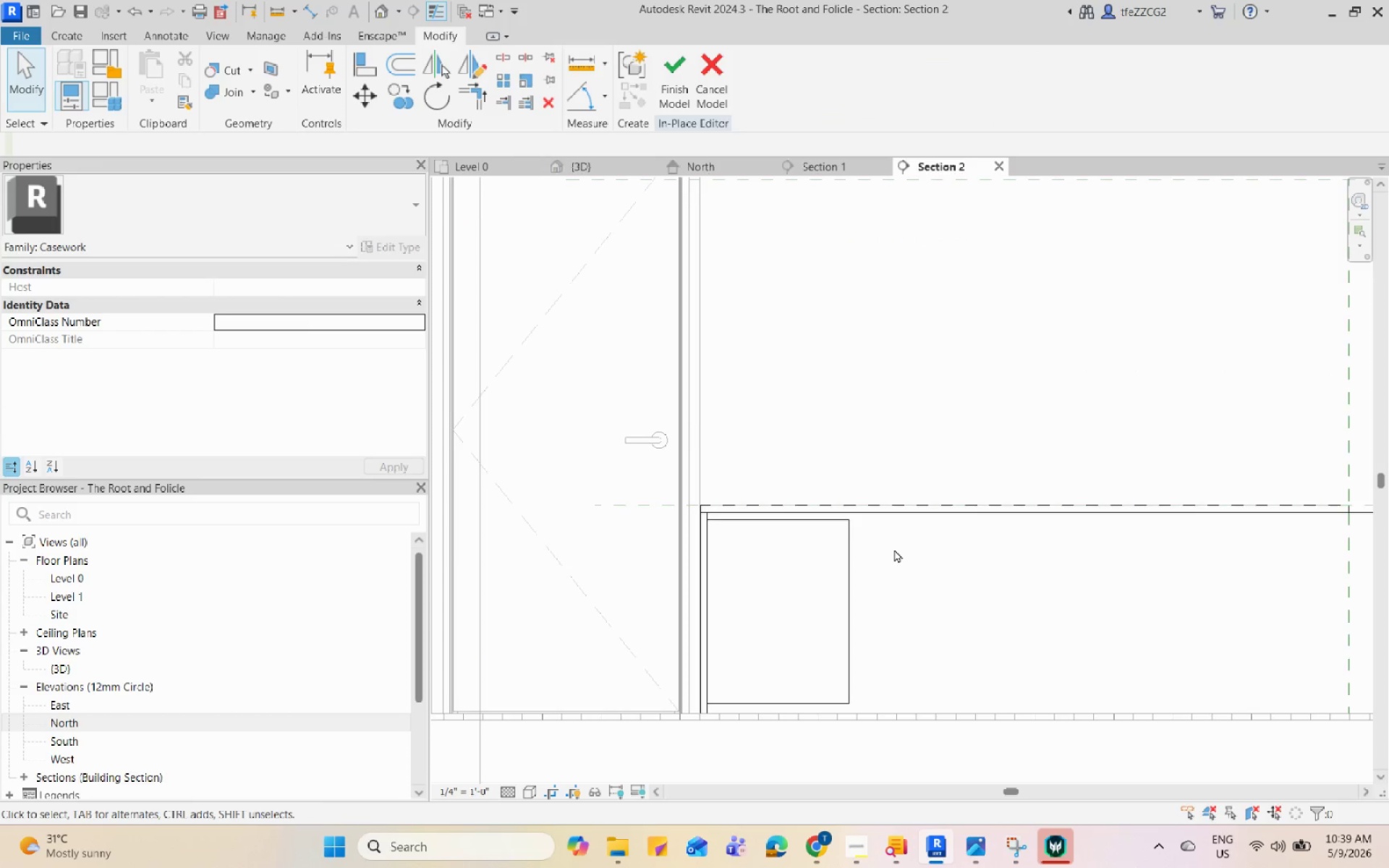 
left_click([844, 548])
 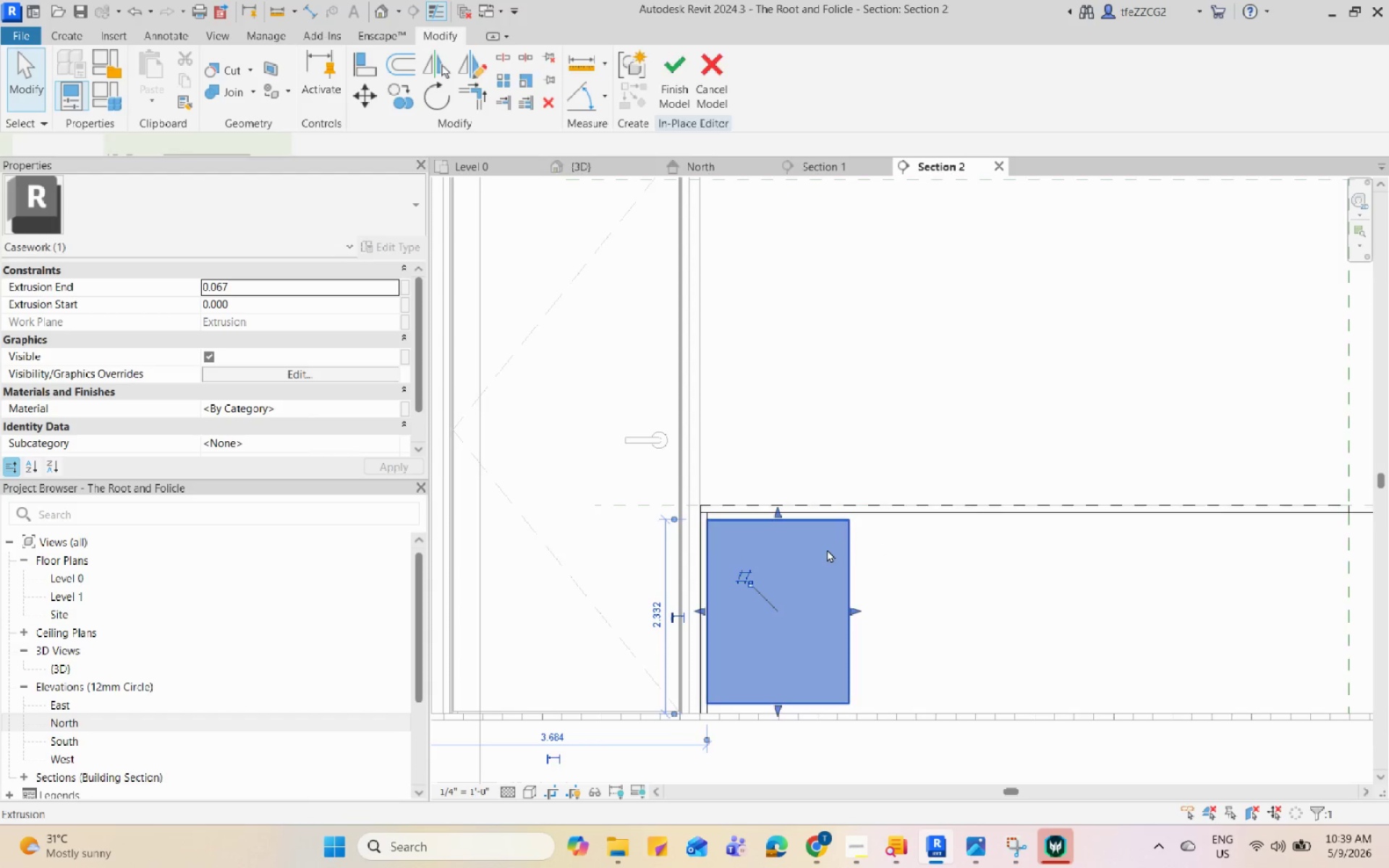 
scroll: coordinate [574, 416], scroll_direction: up, amount: 2.0
 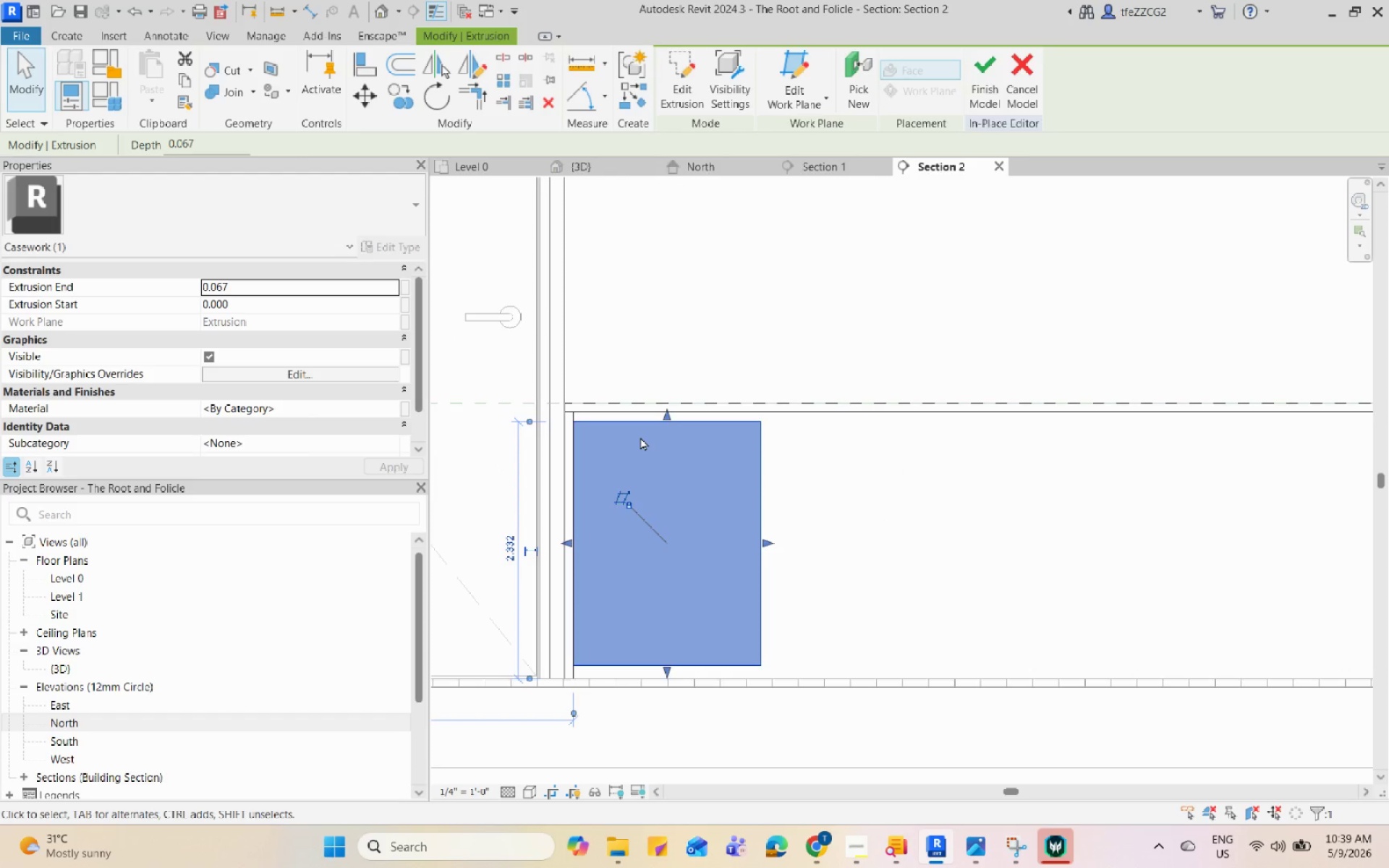 
type(co)
 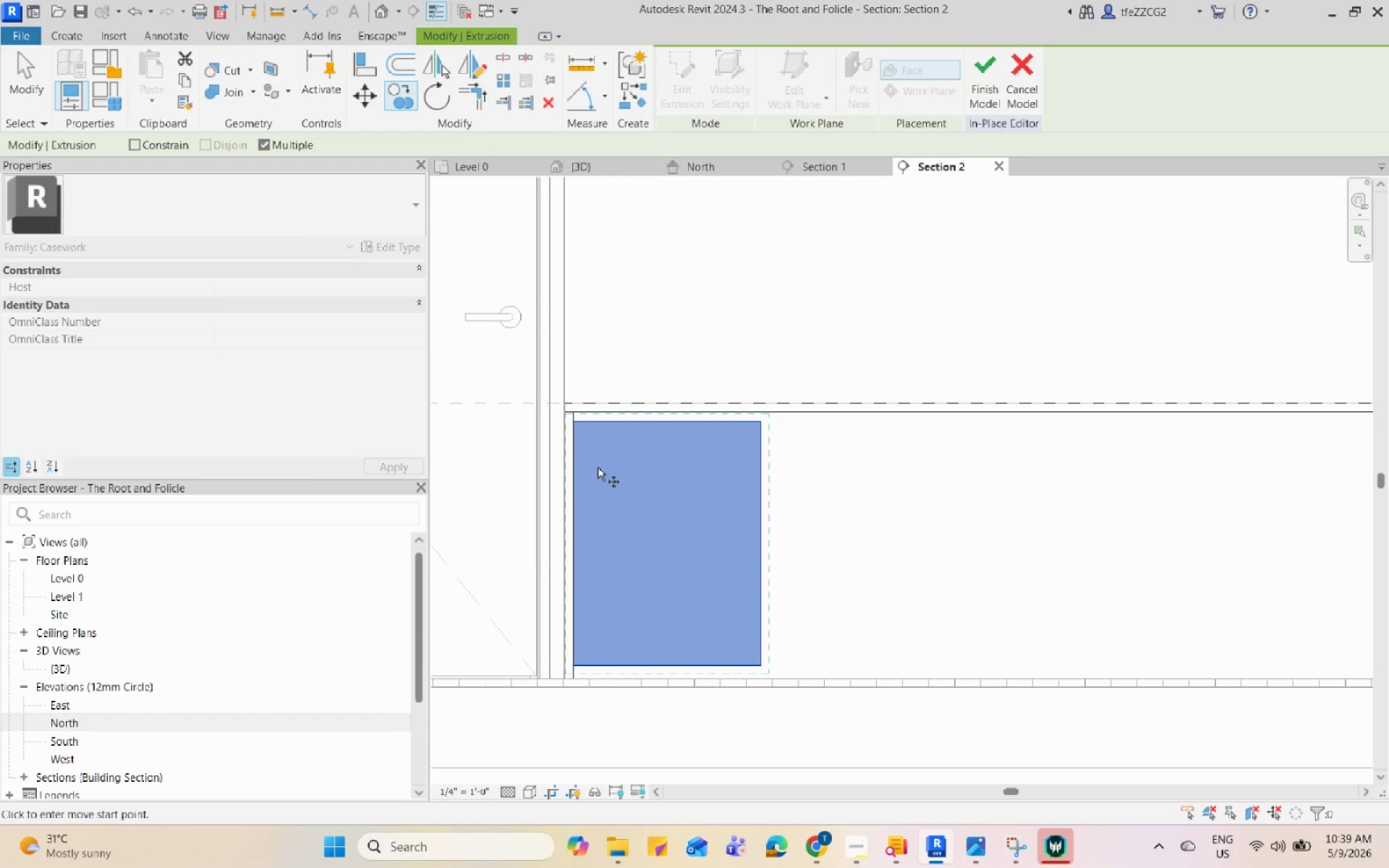 
scroll: coordinate [595, 401], scroll_direction: up, amount: 8.0
 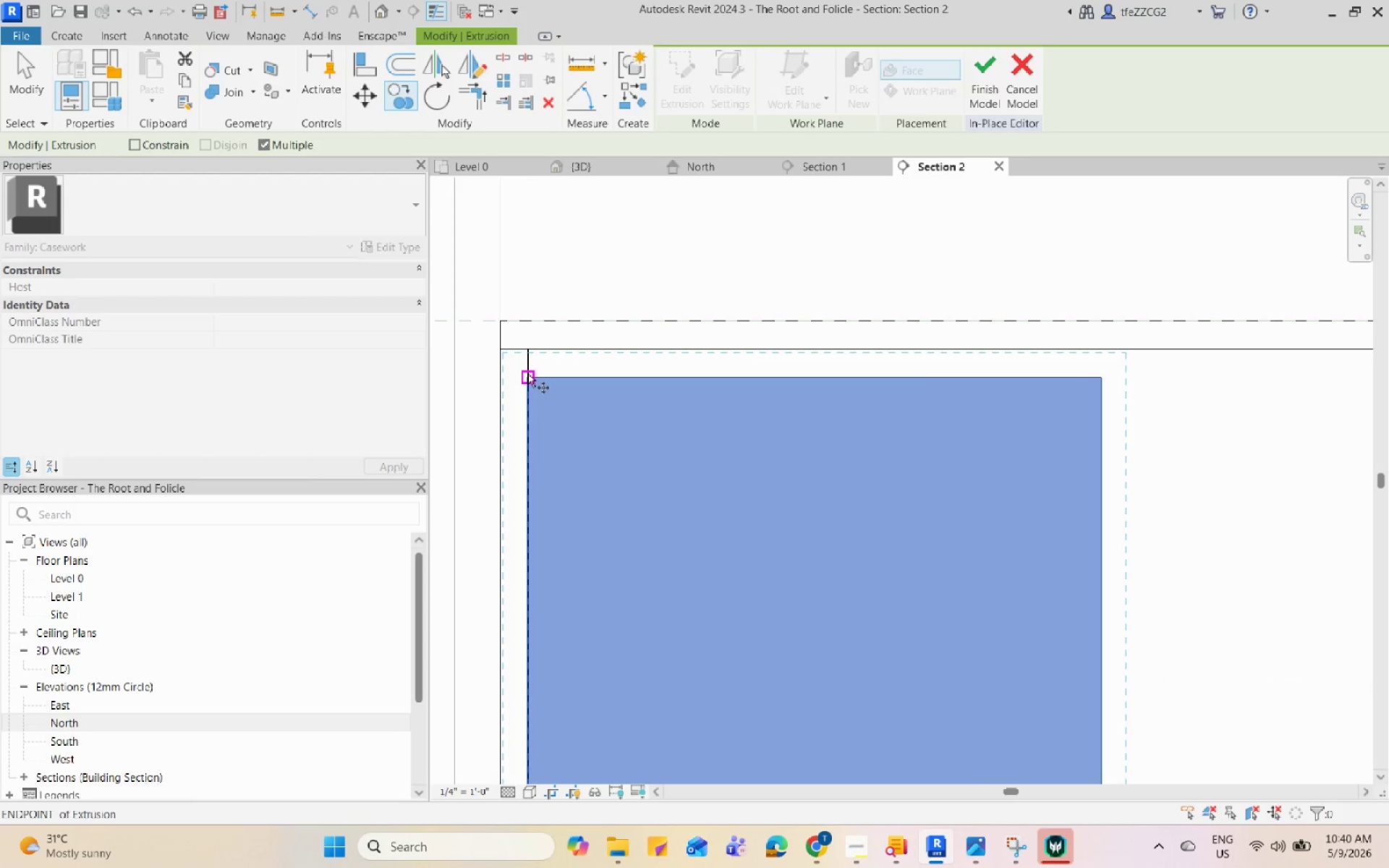 
left_click([527, 373])
 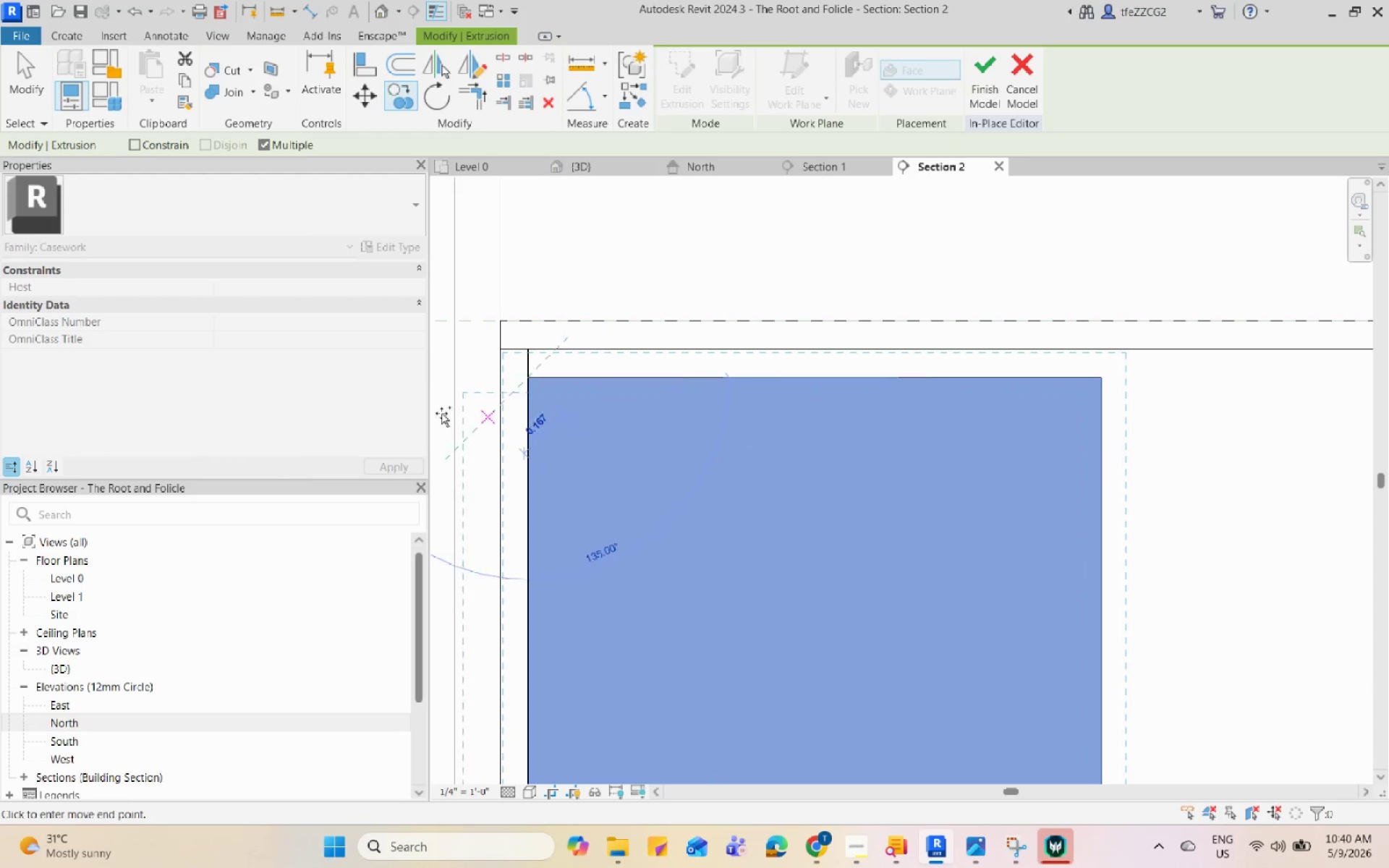 
scroll: coordinate [441, 413], scroll_direction: down, amount: 4.0
 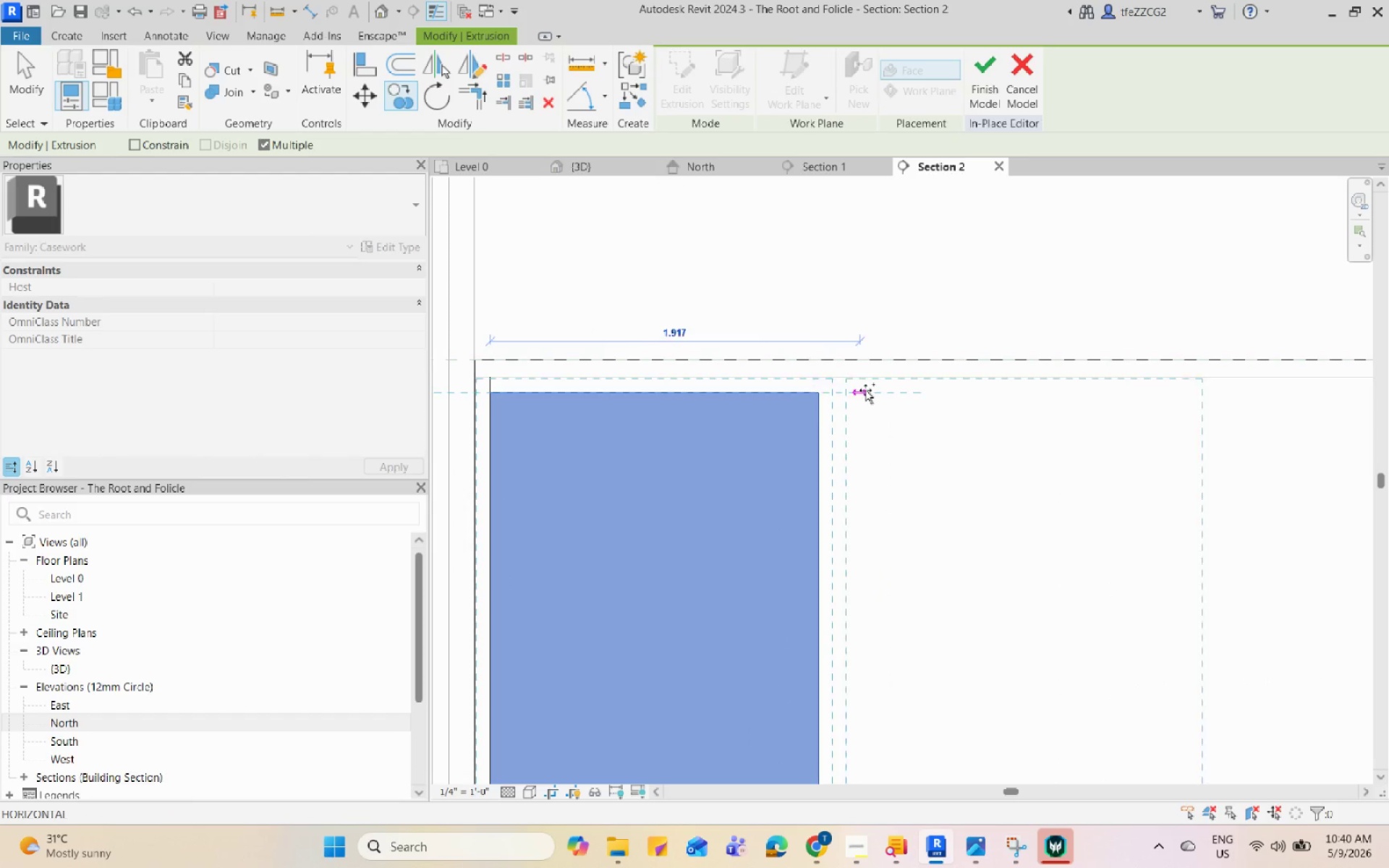 
key(Escape)
key(Escape)
type(rp)
 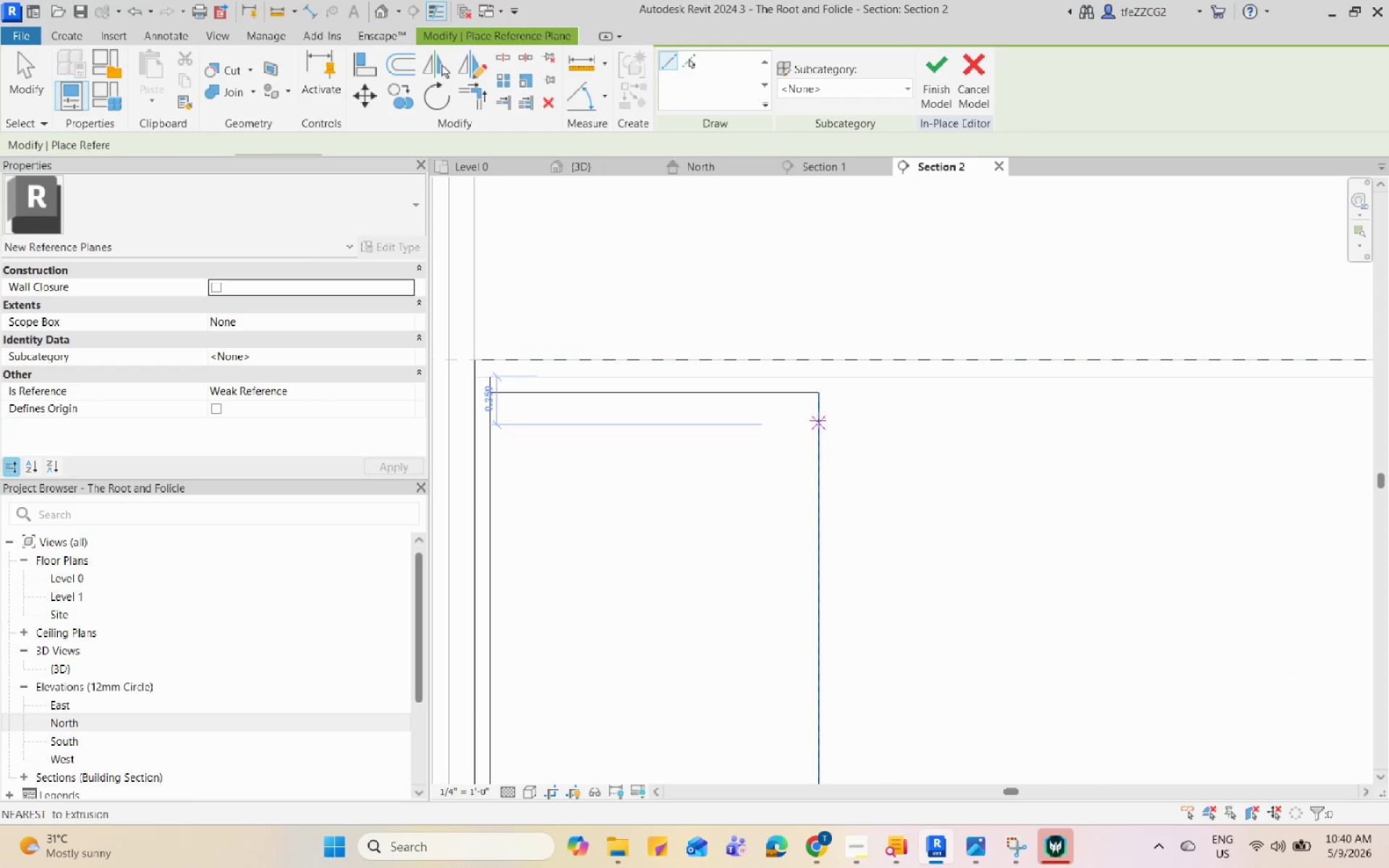 
left_click([819, 420])
 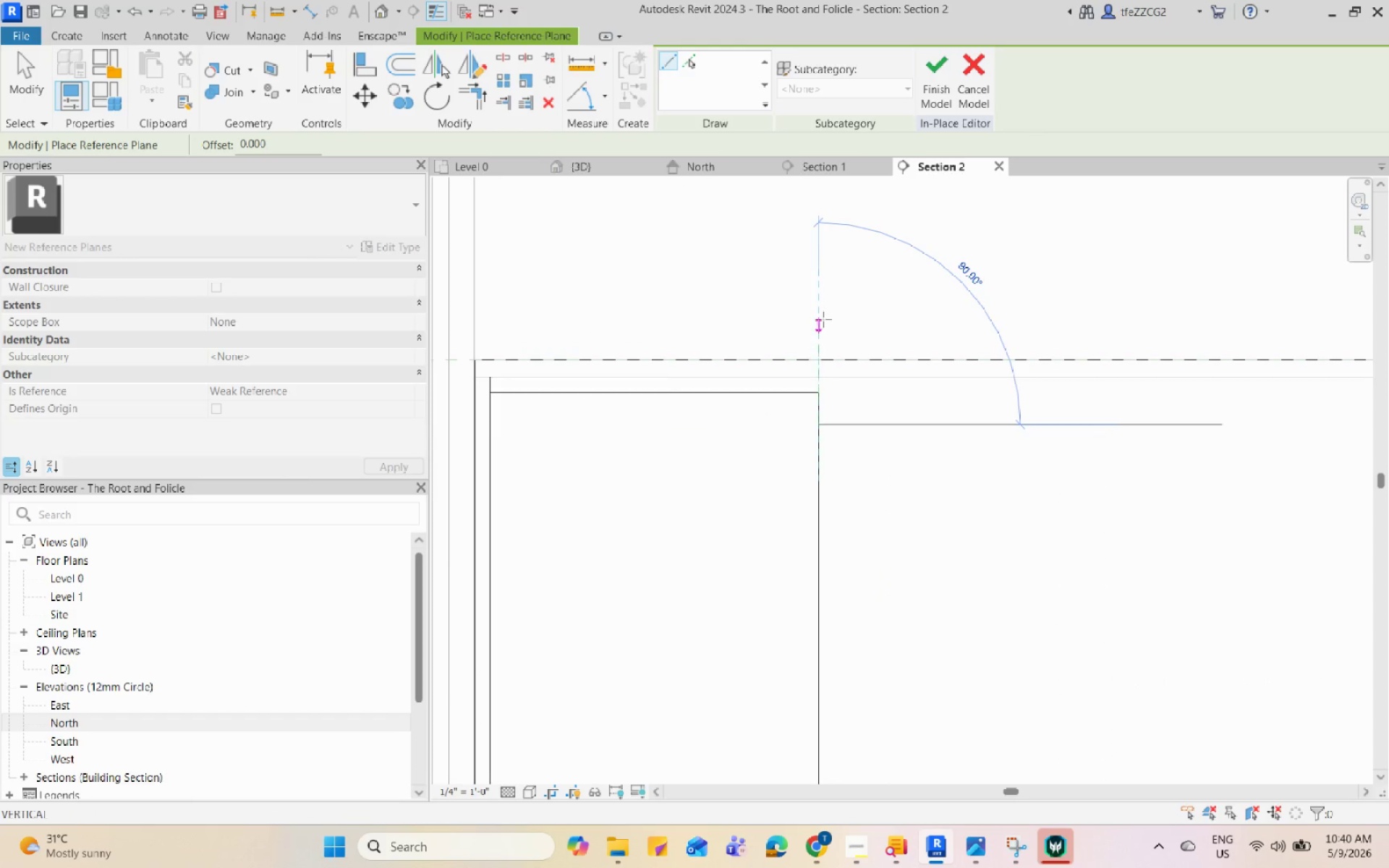 
left_click([823, 294])
 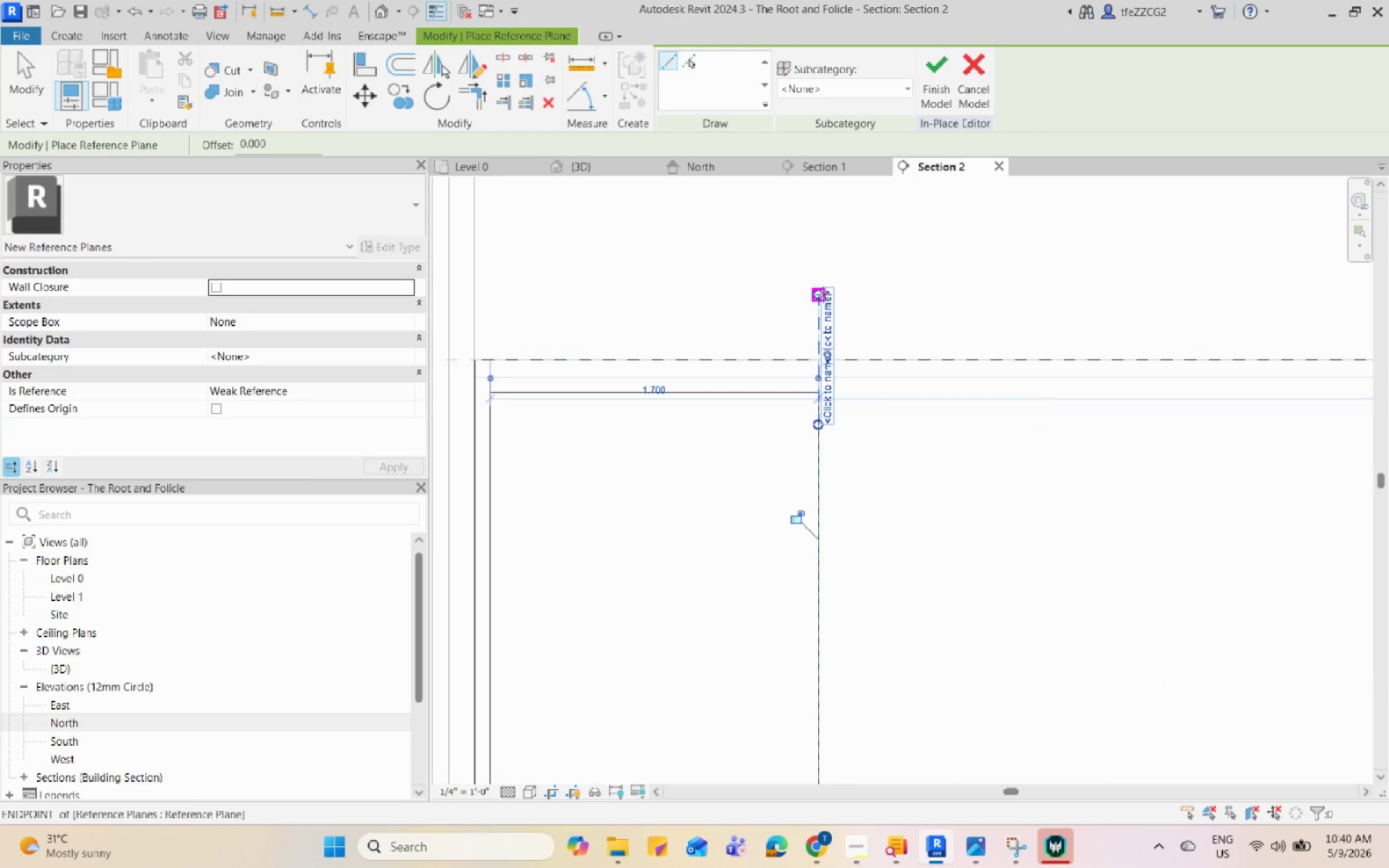 
key(Escape)
 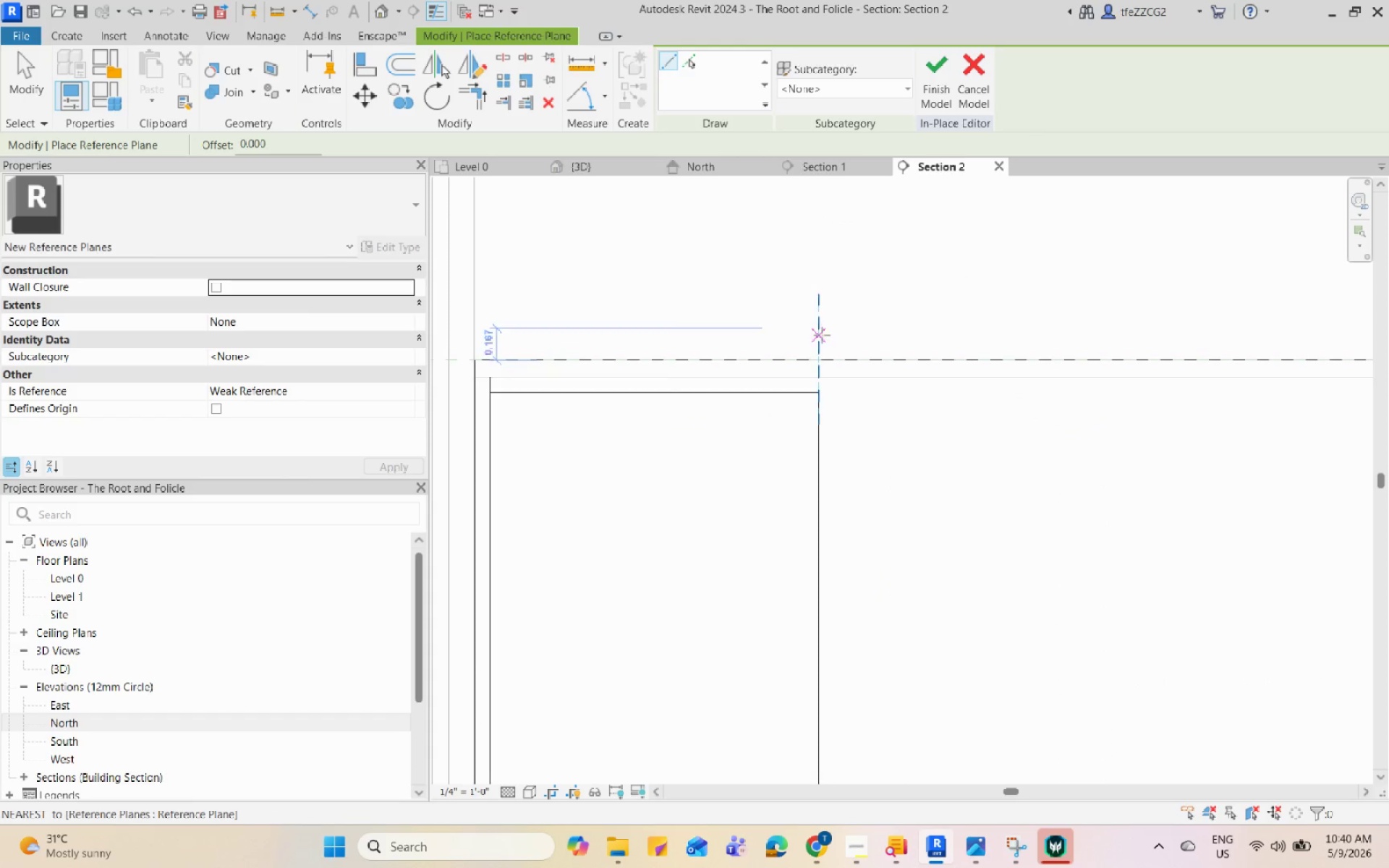 
key(Escape)
 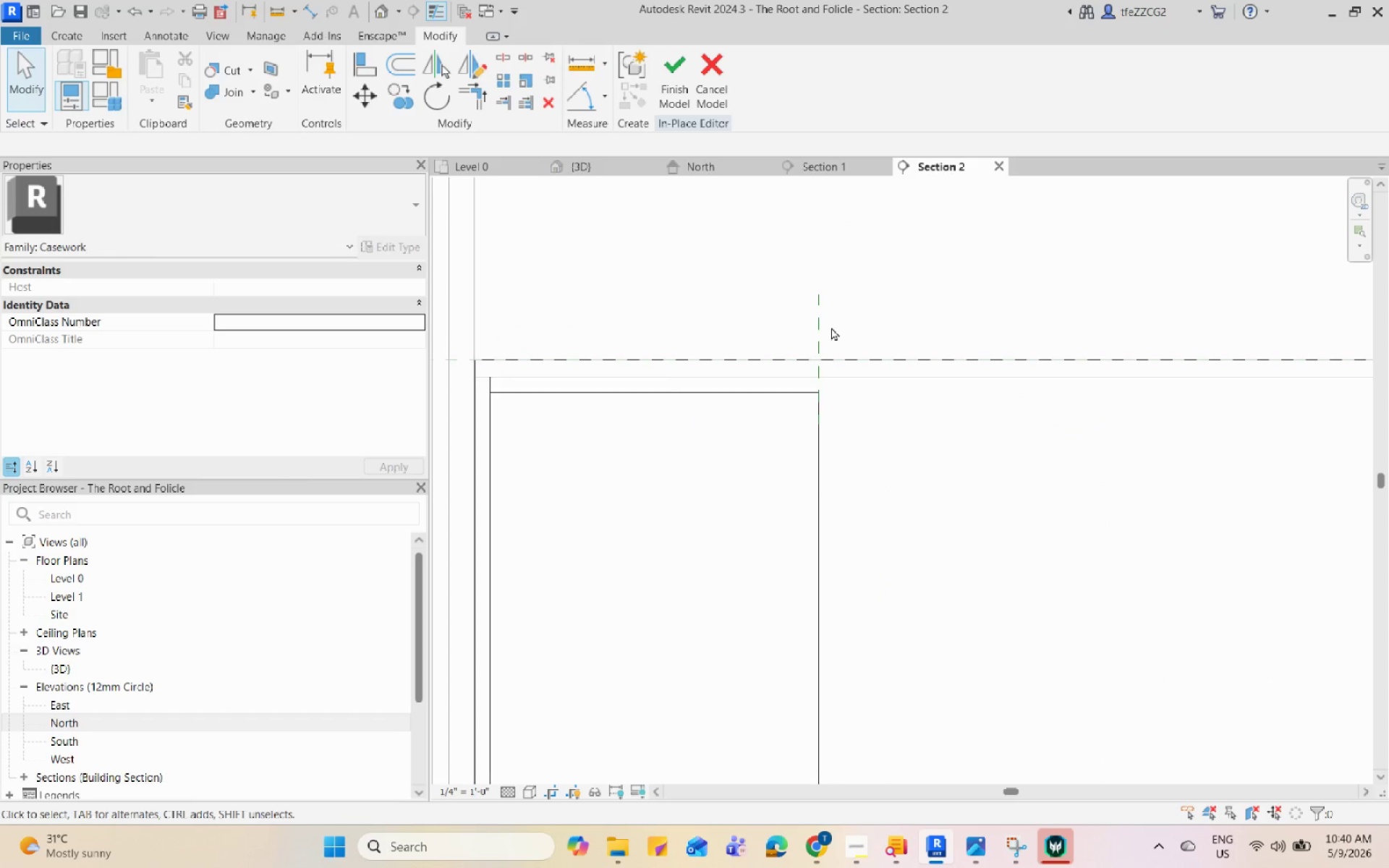 
left_click([826, 331])
 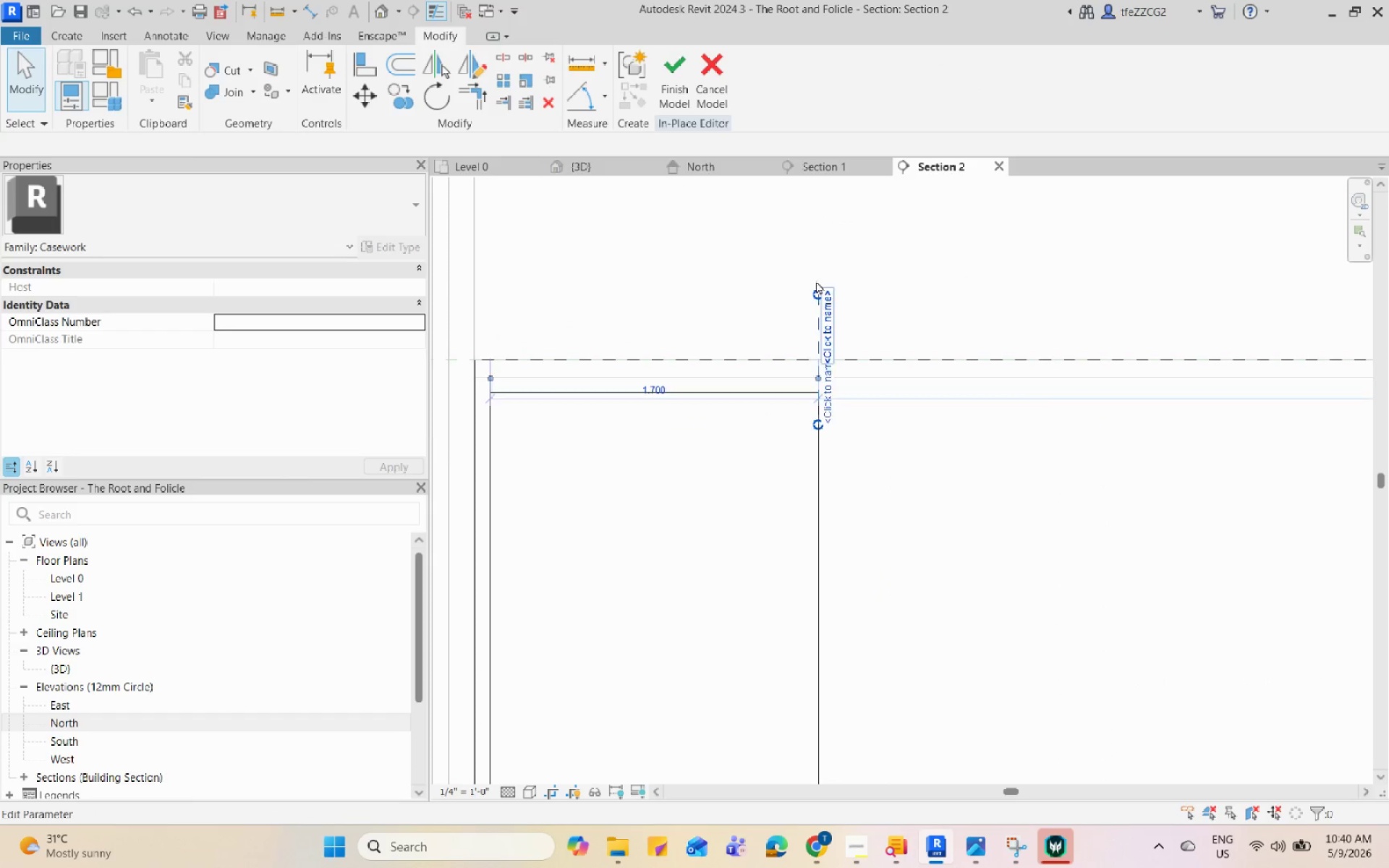 
scroll: coordinate [815, 273], scroll_direction: down, amount: 3.0
 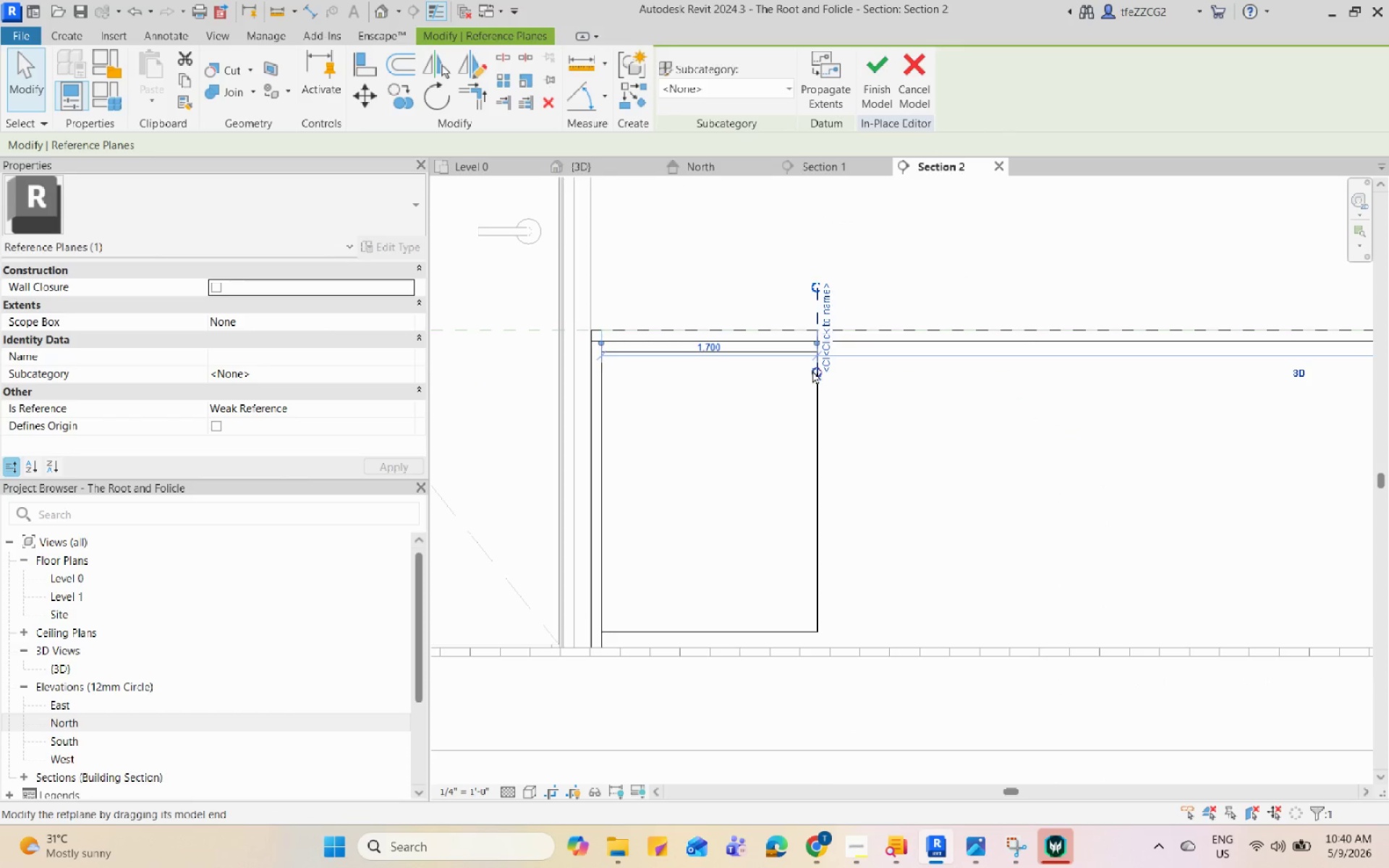 
left_click_drag(start_coordinate=[814, 370], to_coordinate=[815, 706])
 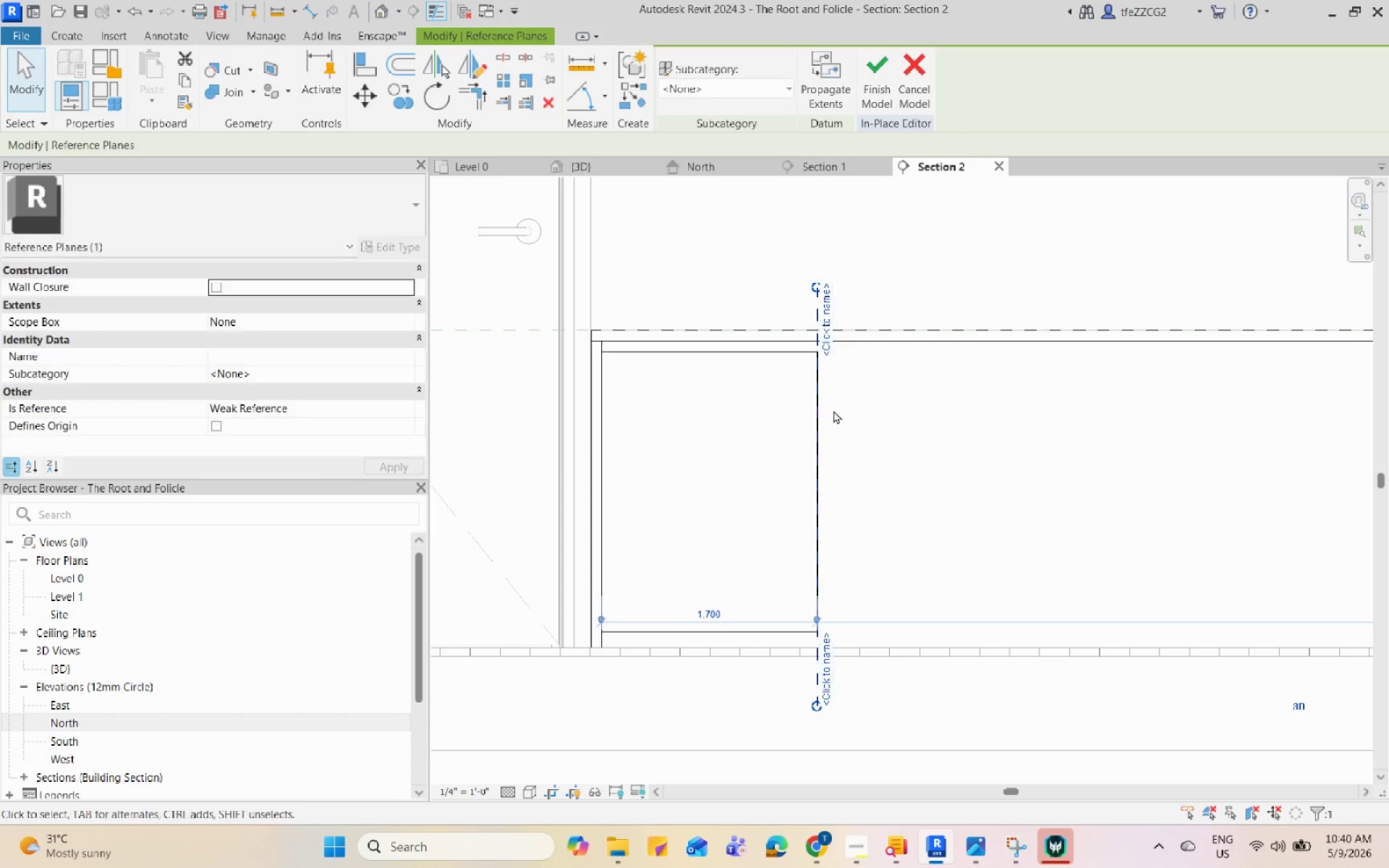 
key(Escape)
 